 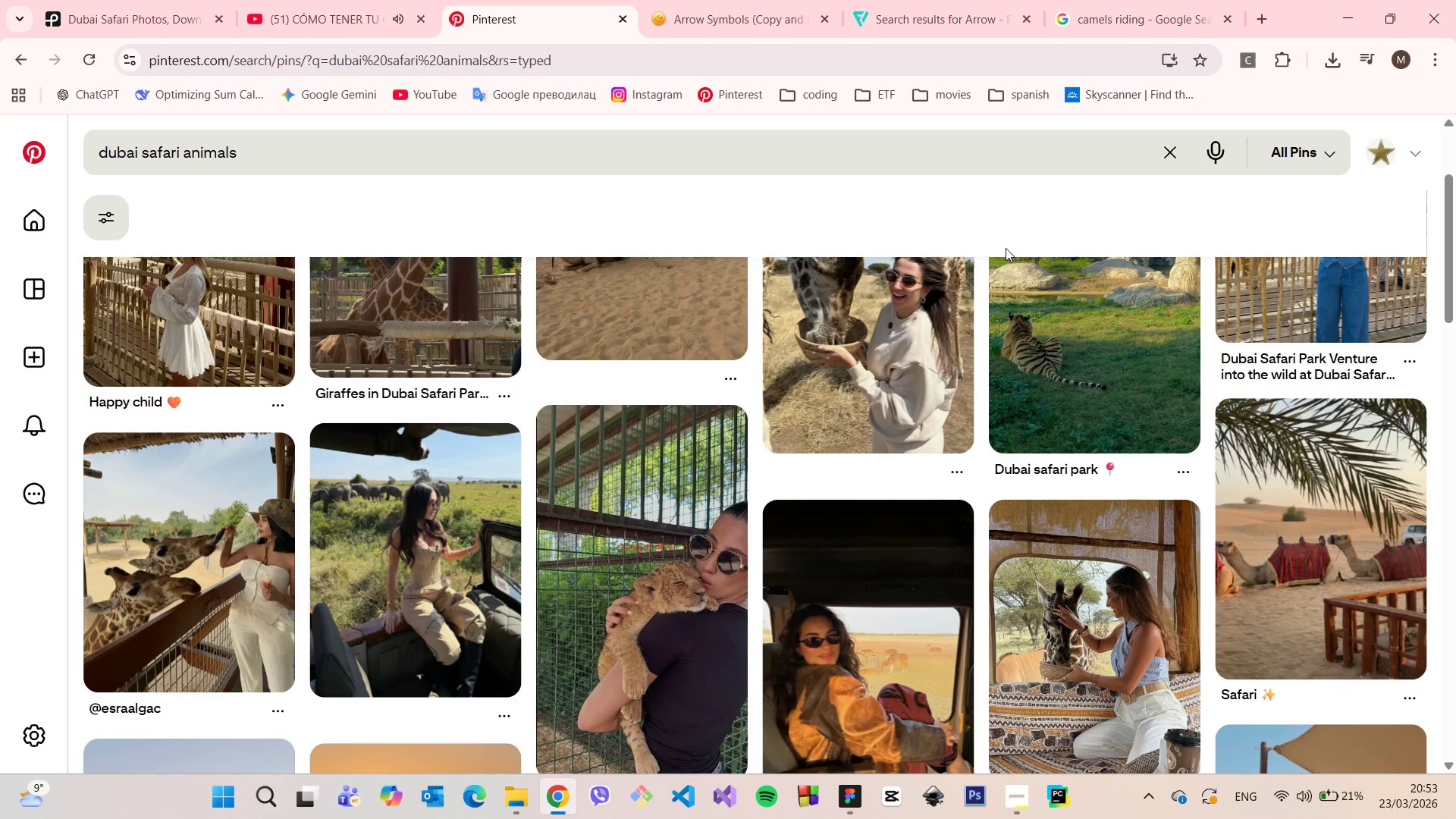 
scroll: coordinate [1002, 240], scroll_direction: down, amount: 5.0
 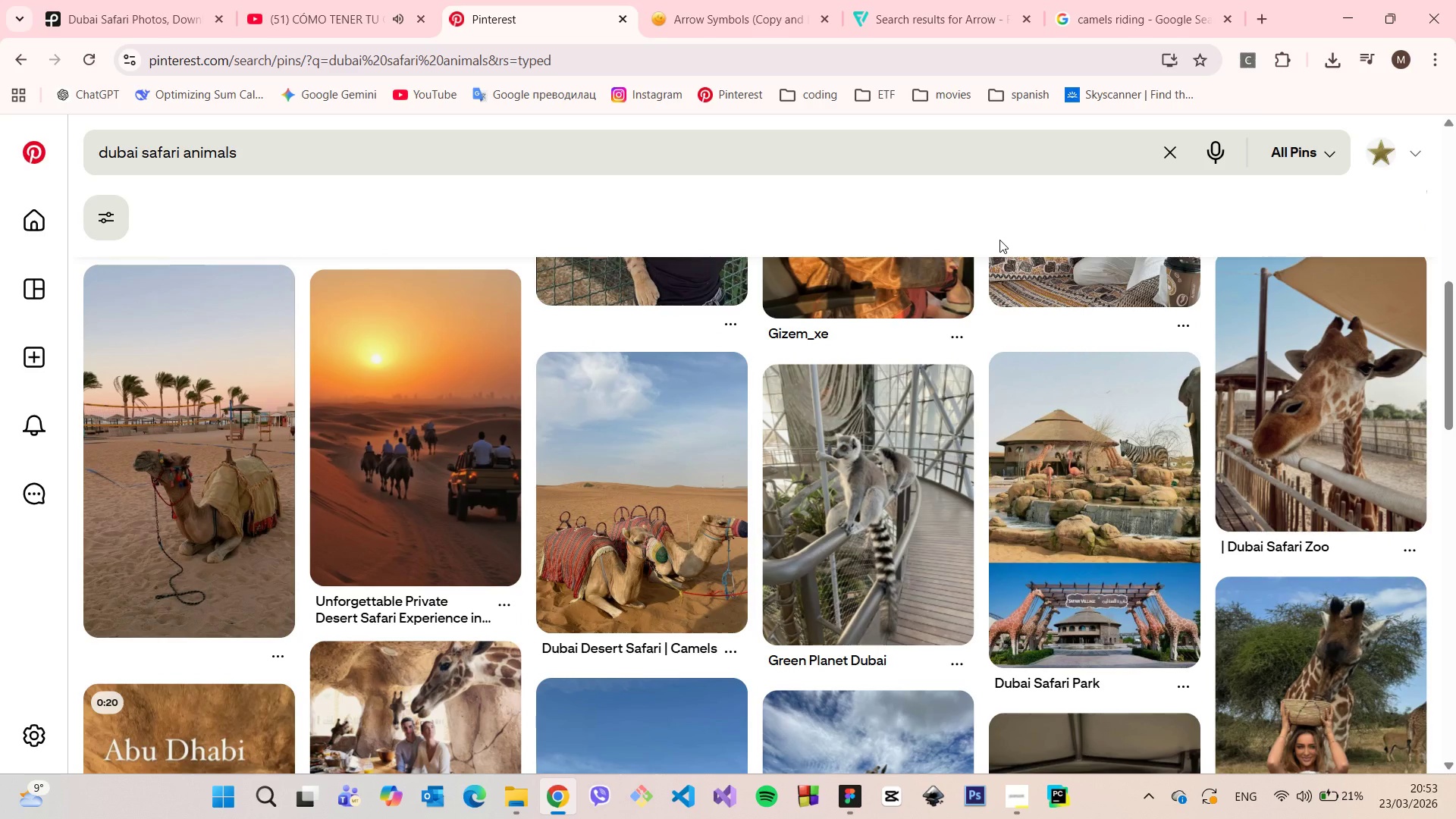 
scroll: coordinate [999, 240], scroll_direction: none, amount: 0.0
 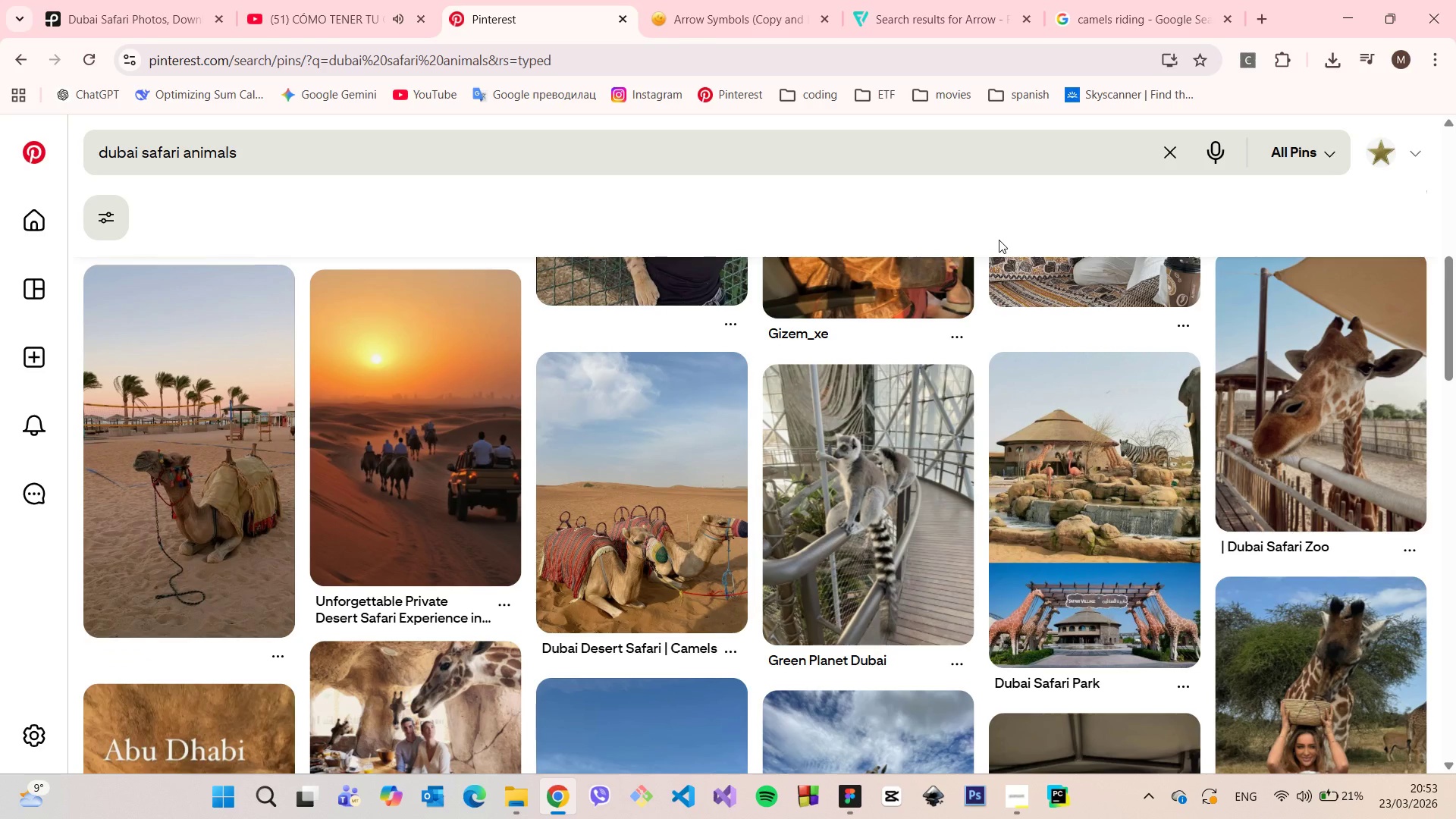 
scroll: coordinate [999, 240], scroll_direction: down, amount: 5.0
 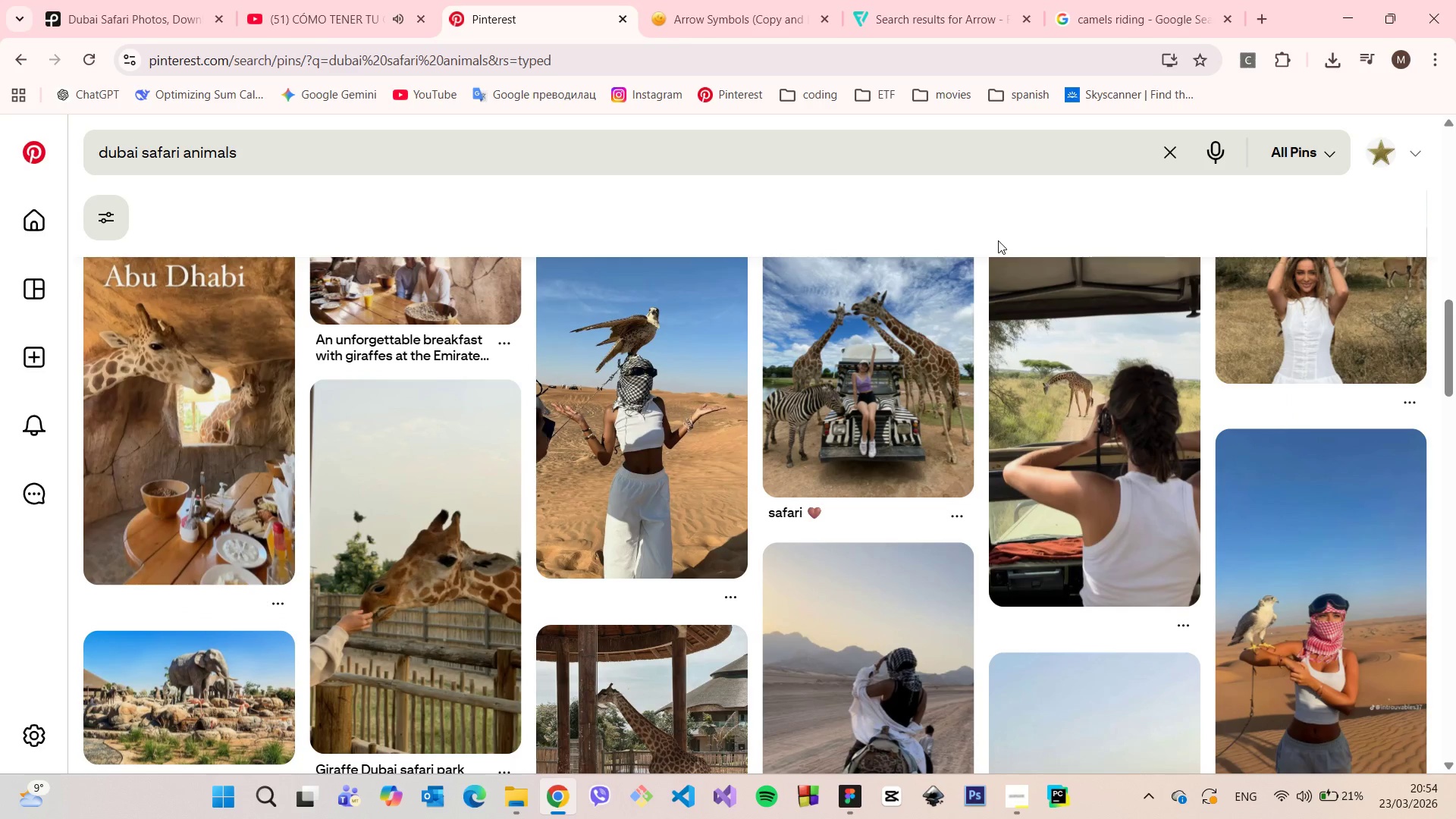 
scroll: coordinate [998, 240], scroll_direction: up, amount: 1.0
 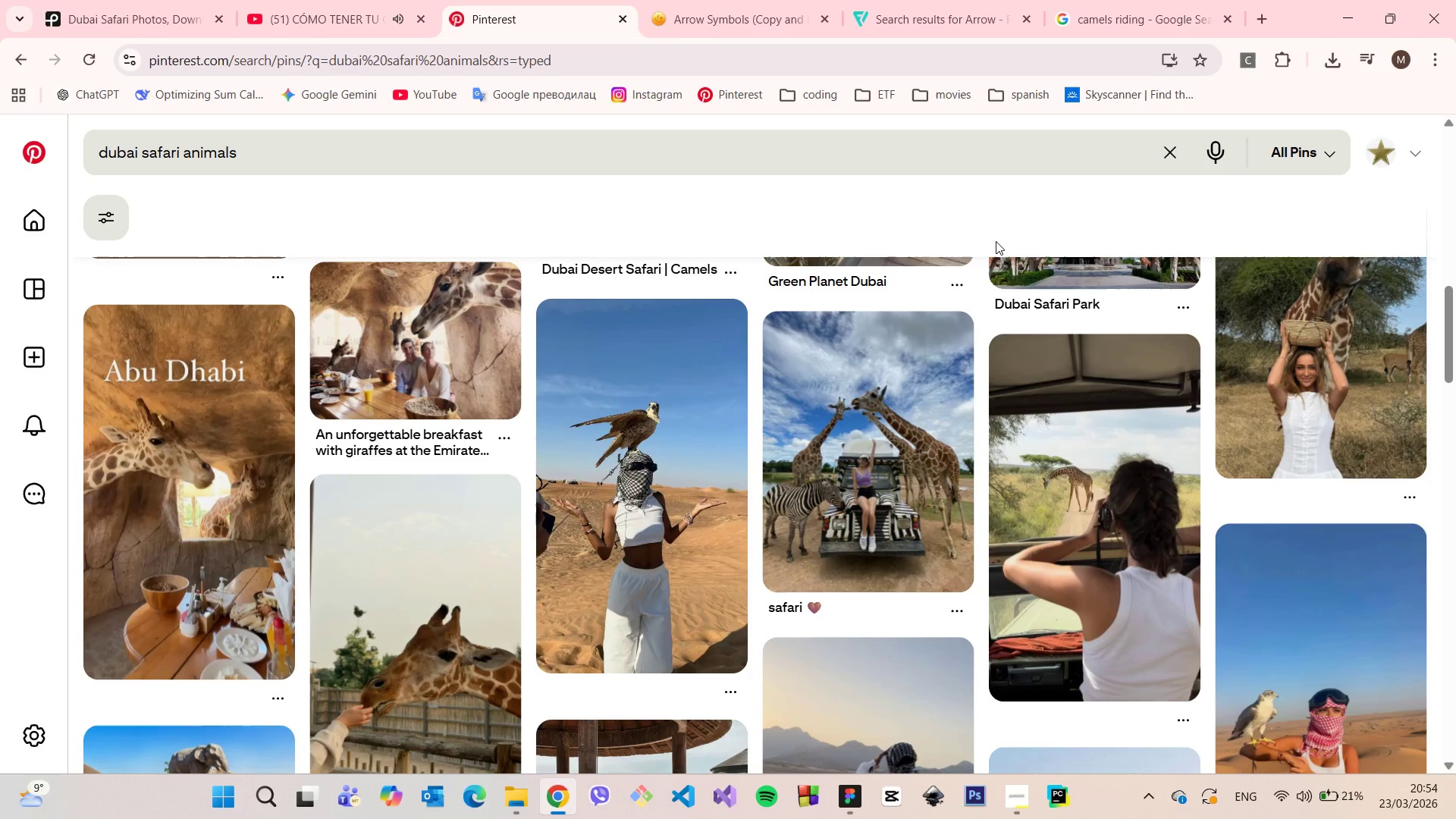 
scroll: coordinate [996, 241], scroll_direction: down, amount: 2.0
 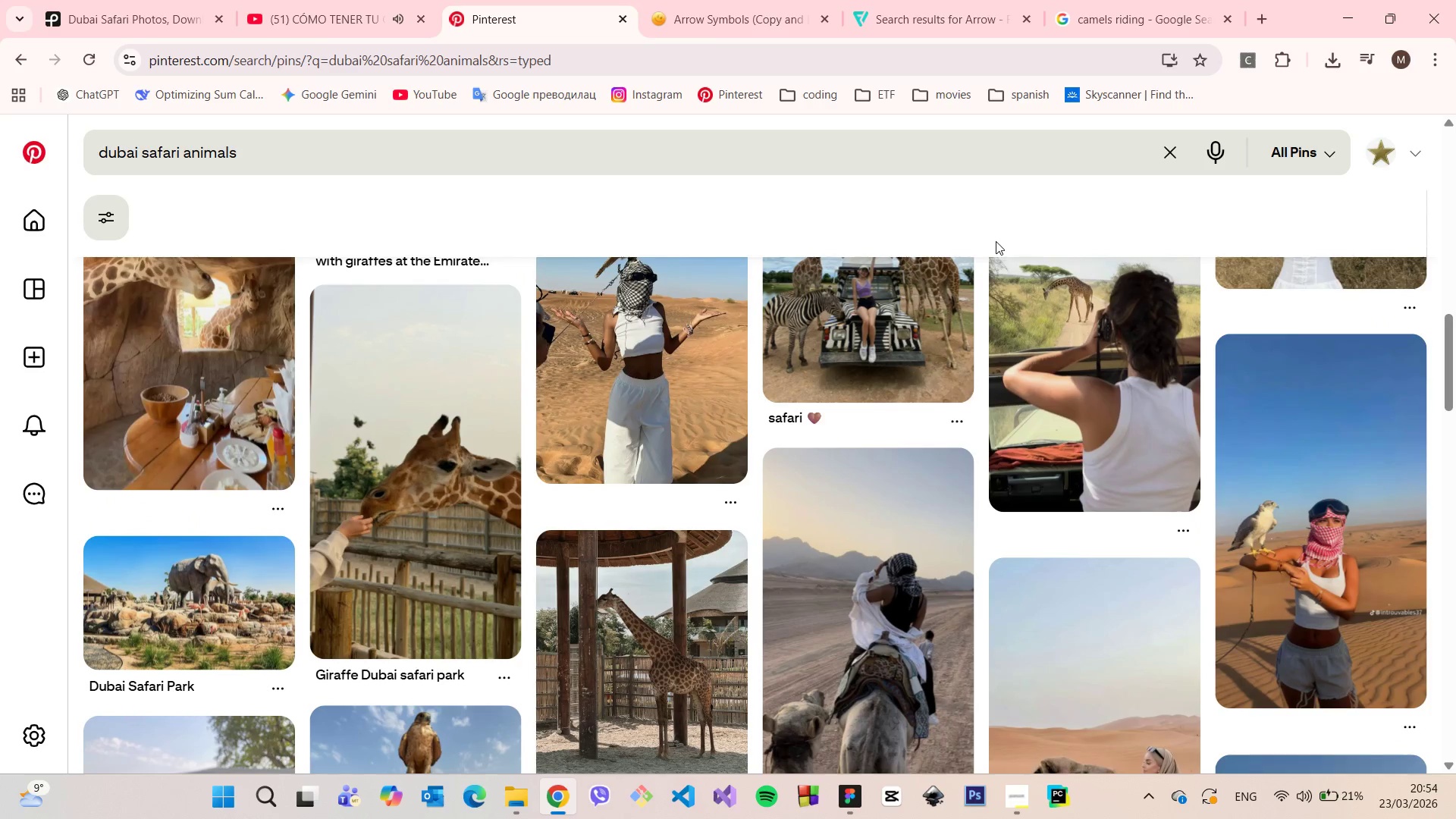 
scroll: coordinate [996, 241], scroll_direction: up, amount: 1.0
 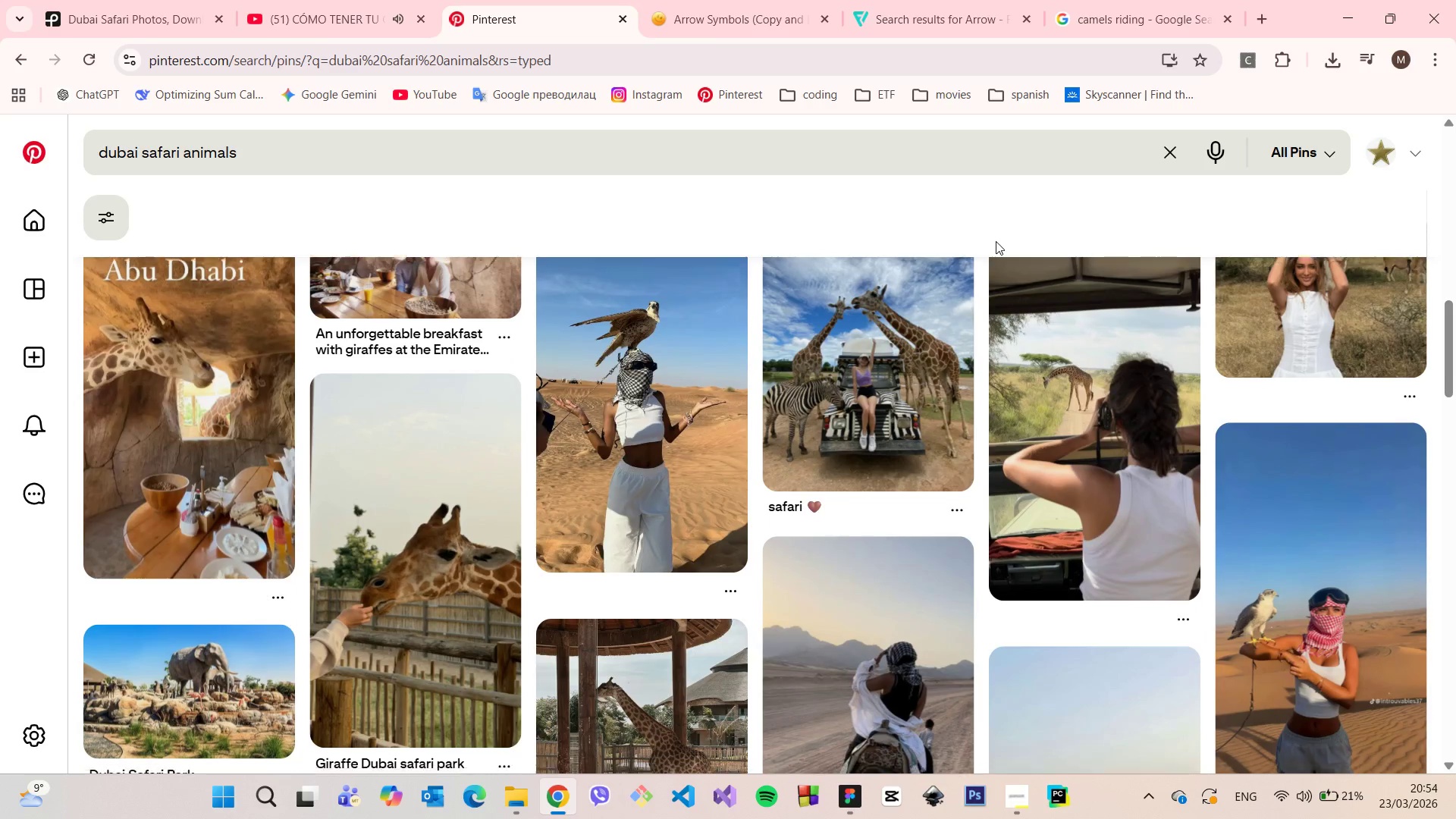 
scroll: coordinate [987, 246], scroll_direction: down, amount: 8.0
 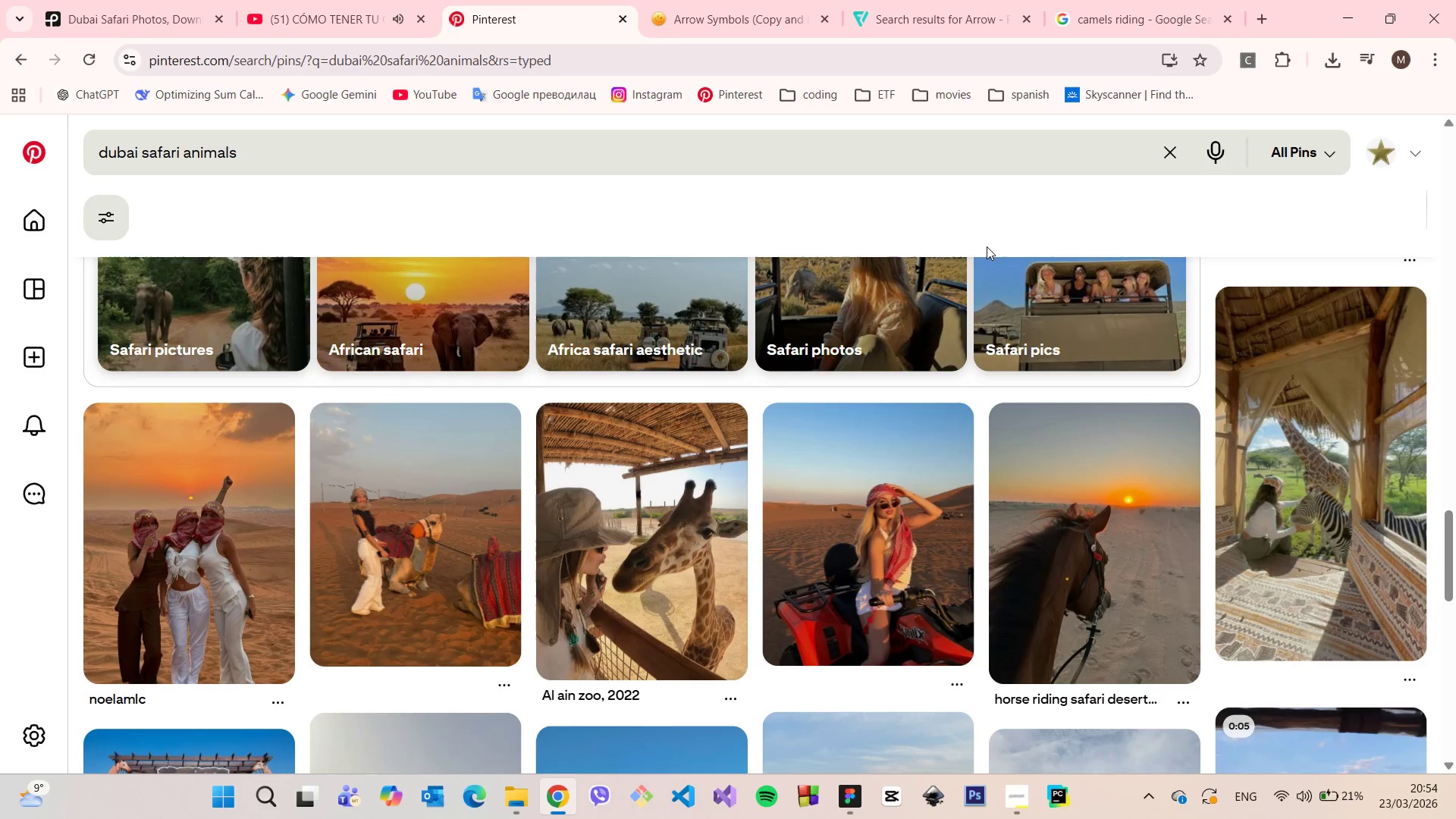 
scroll: coordinate [981, 248], scroll_direction: down, amount: 15.0
 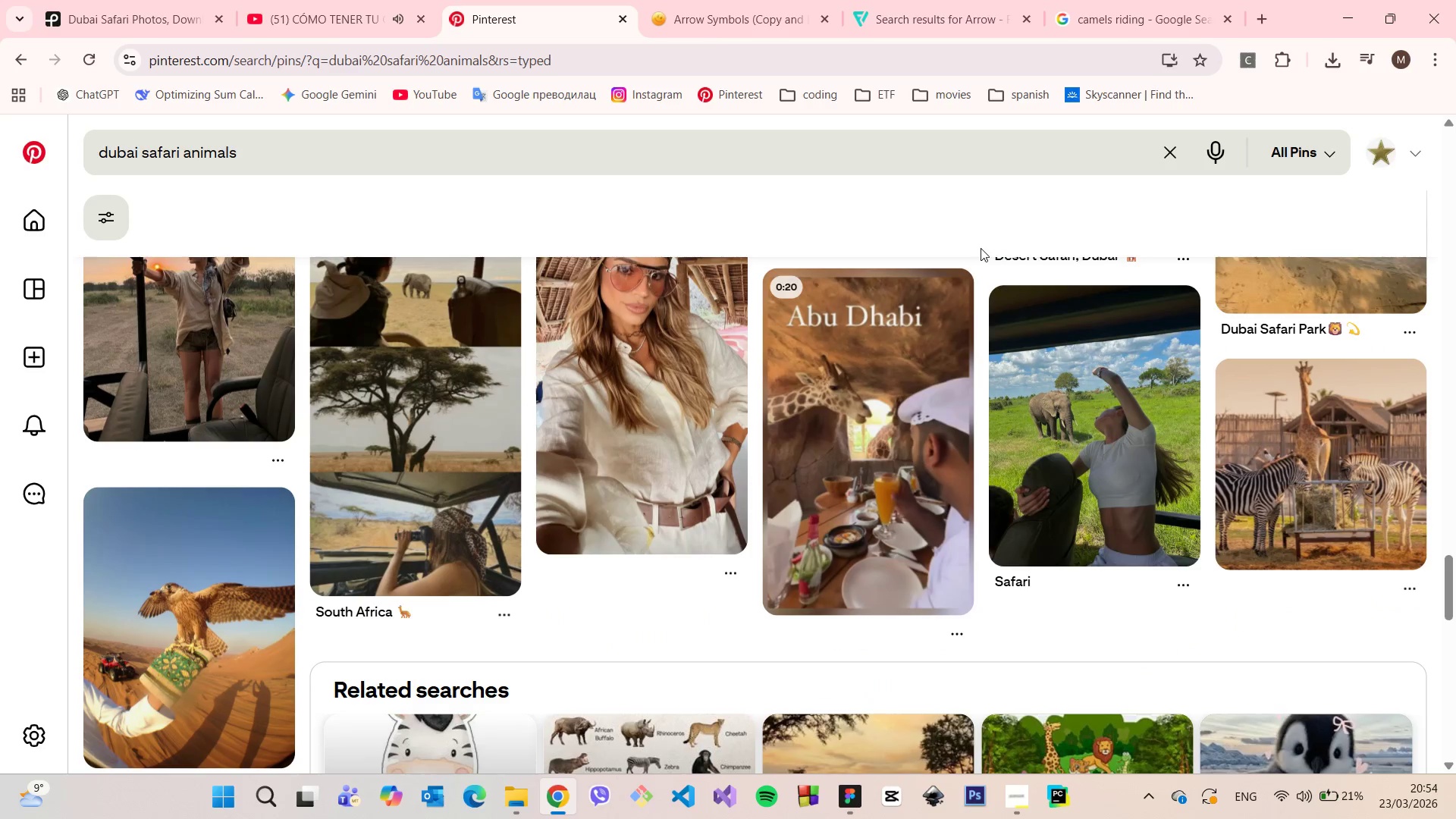 
scroll: coordinate [981, 248], scroll_direction: up, amount: 1.0
 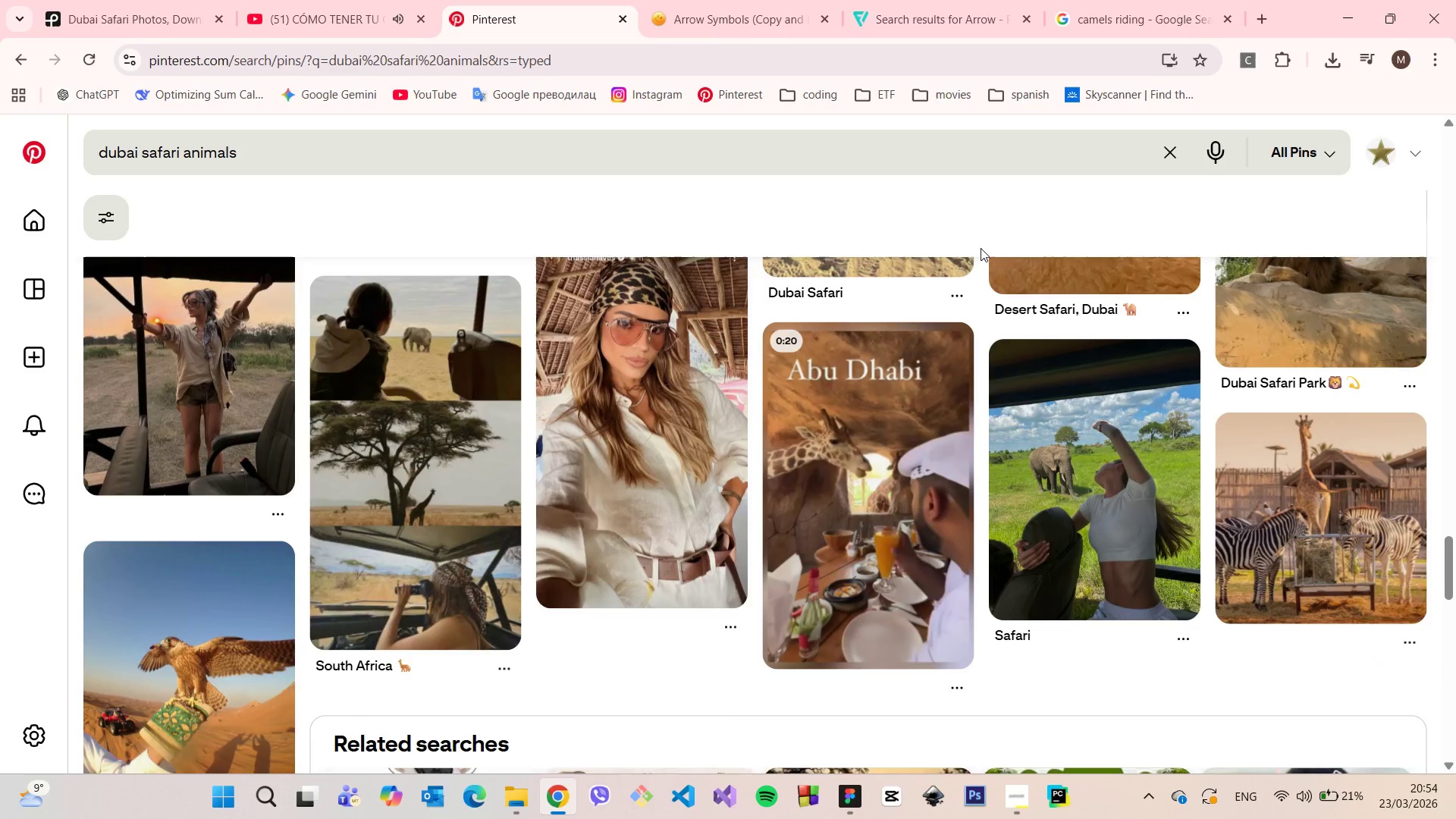 
scroll: coordinate [974, 248], scroll_direction: down, amount: 19.0
 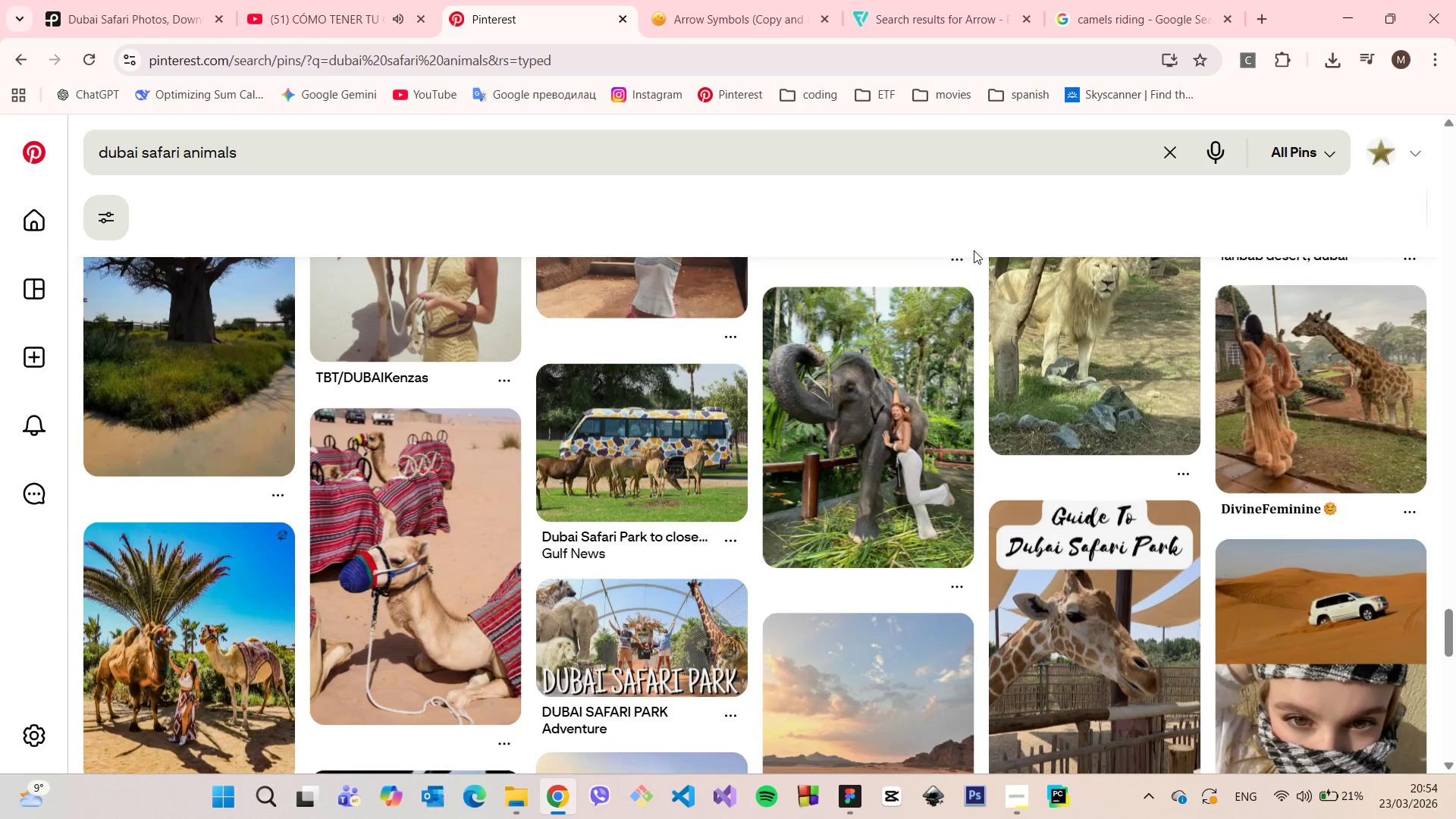 
scroll: coordinate [972, 251], scroll_direction: down, amount: 17.0
 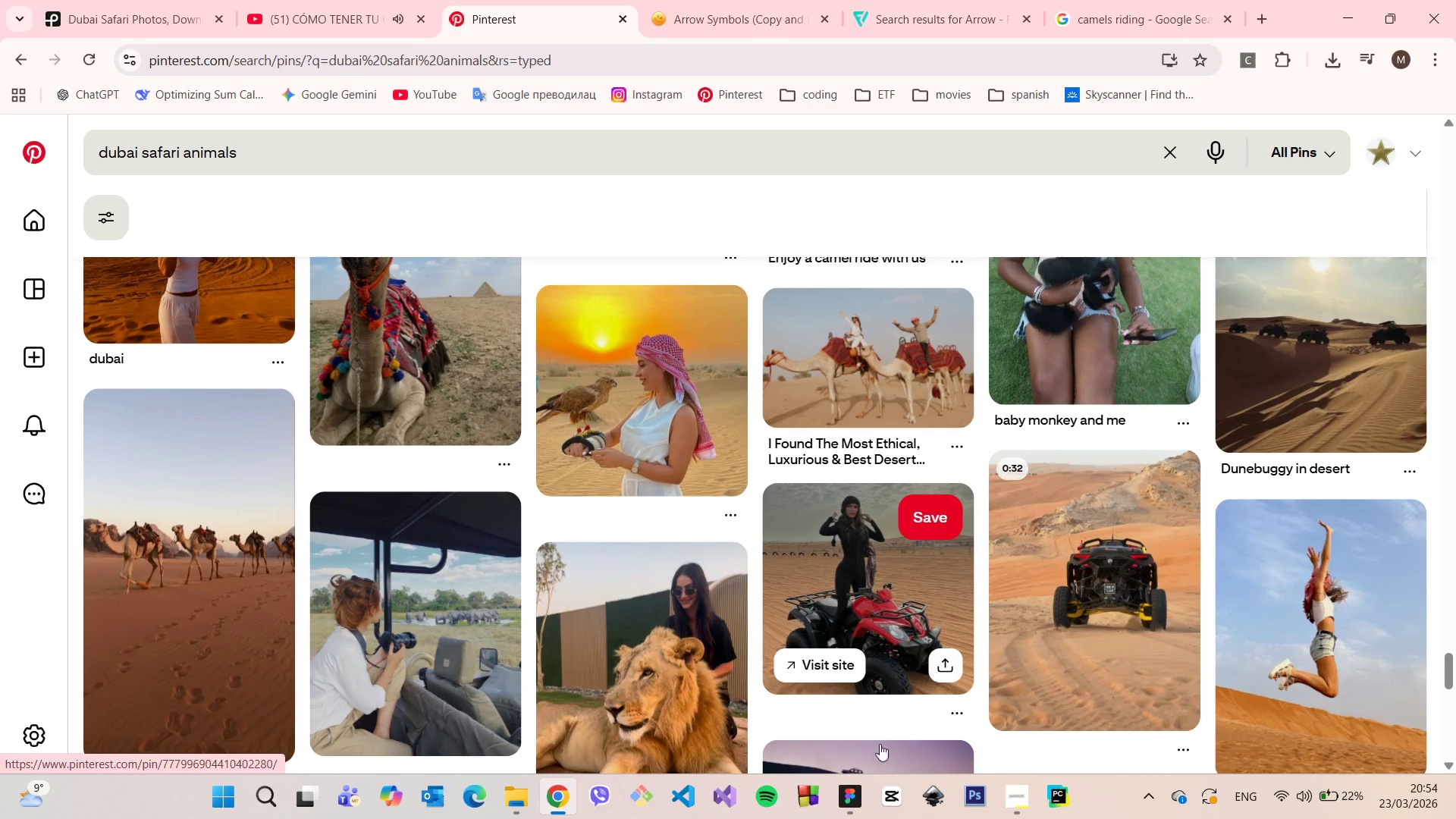 
left_click([841, 795])
 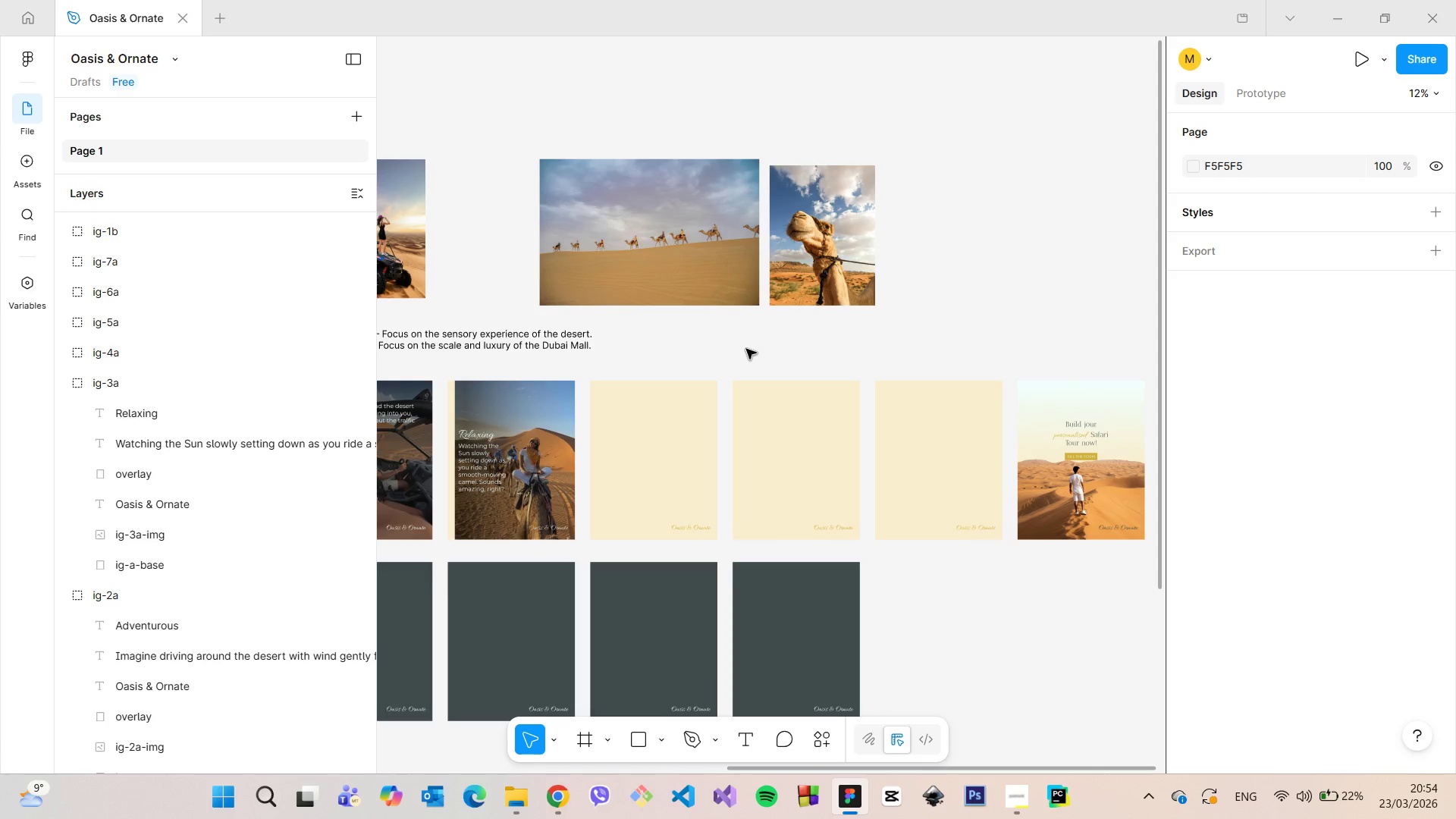 
left_click([746, 349])
 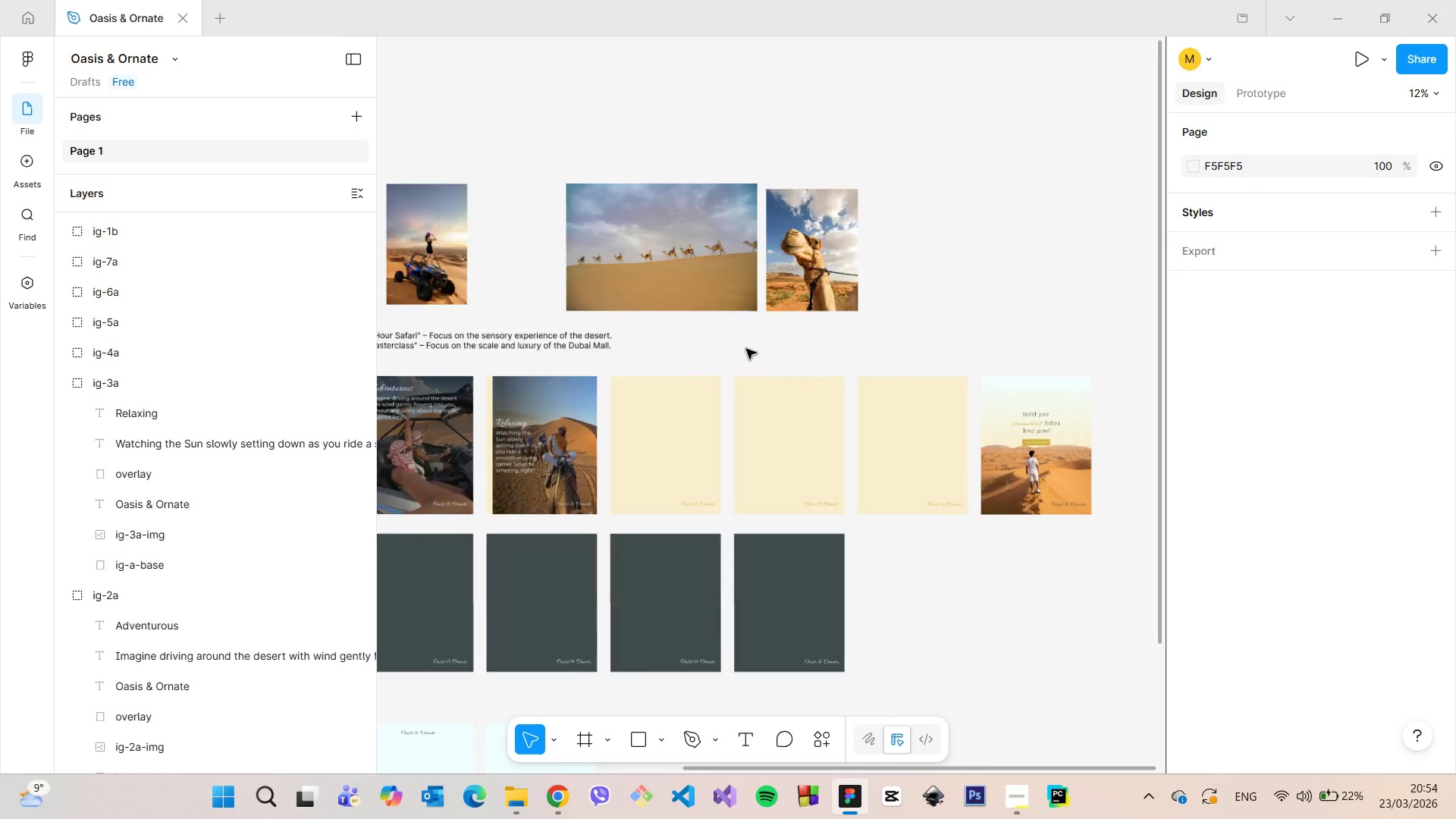 
scroll: coordinate [746, 349], scroll_direction: down, amount: 9.0
 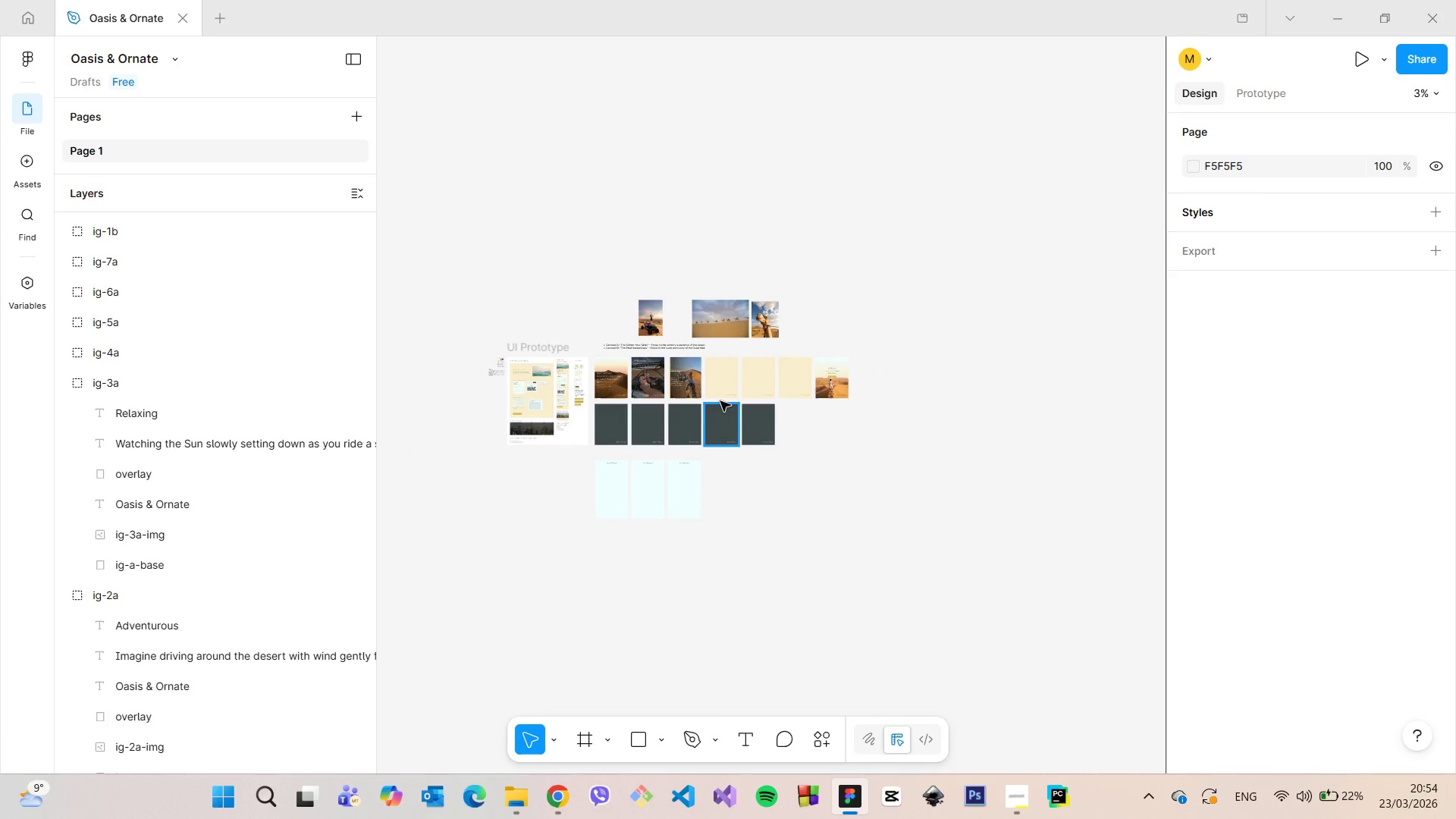 
scroll: coordinate [617, 306], scroll_direction: up, amount: 10.0
 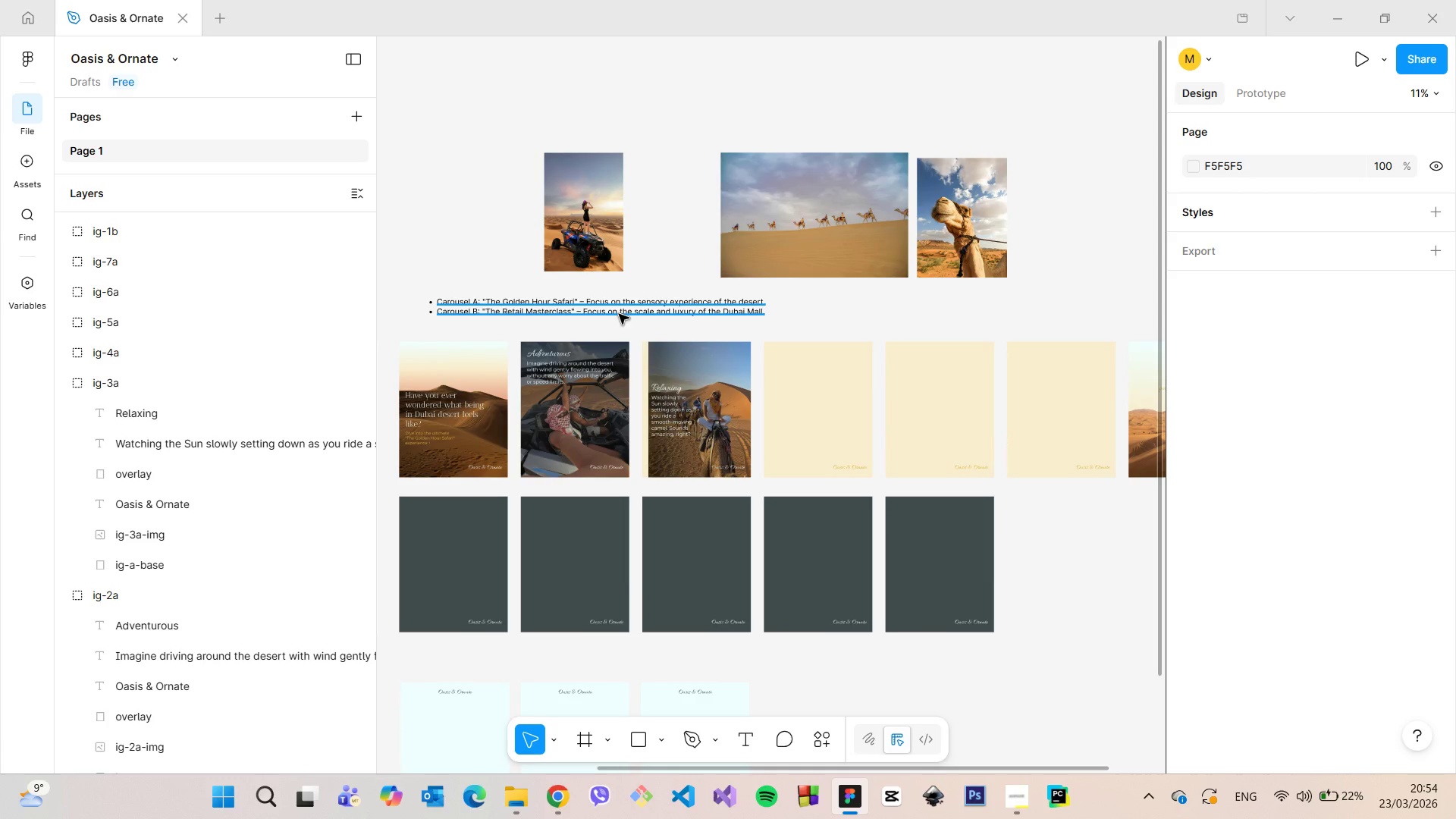 
scroll: coordinate [619, 314], scroll_direction: down, amount: 2.0
 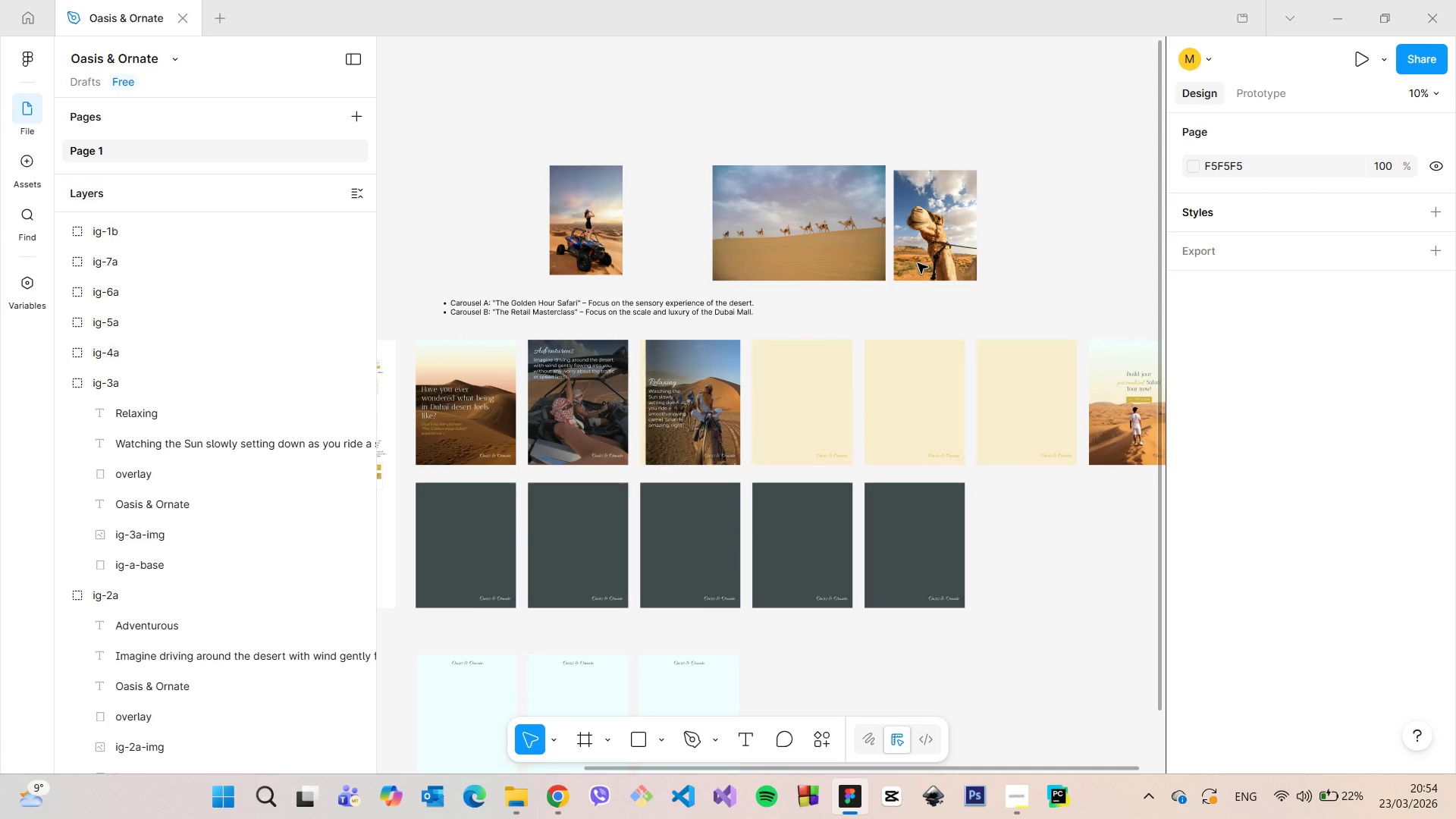 
left_click_drag(start_coordinate=[961, 235], to_coordinate=[836, 408])
 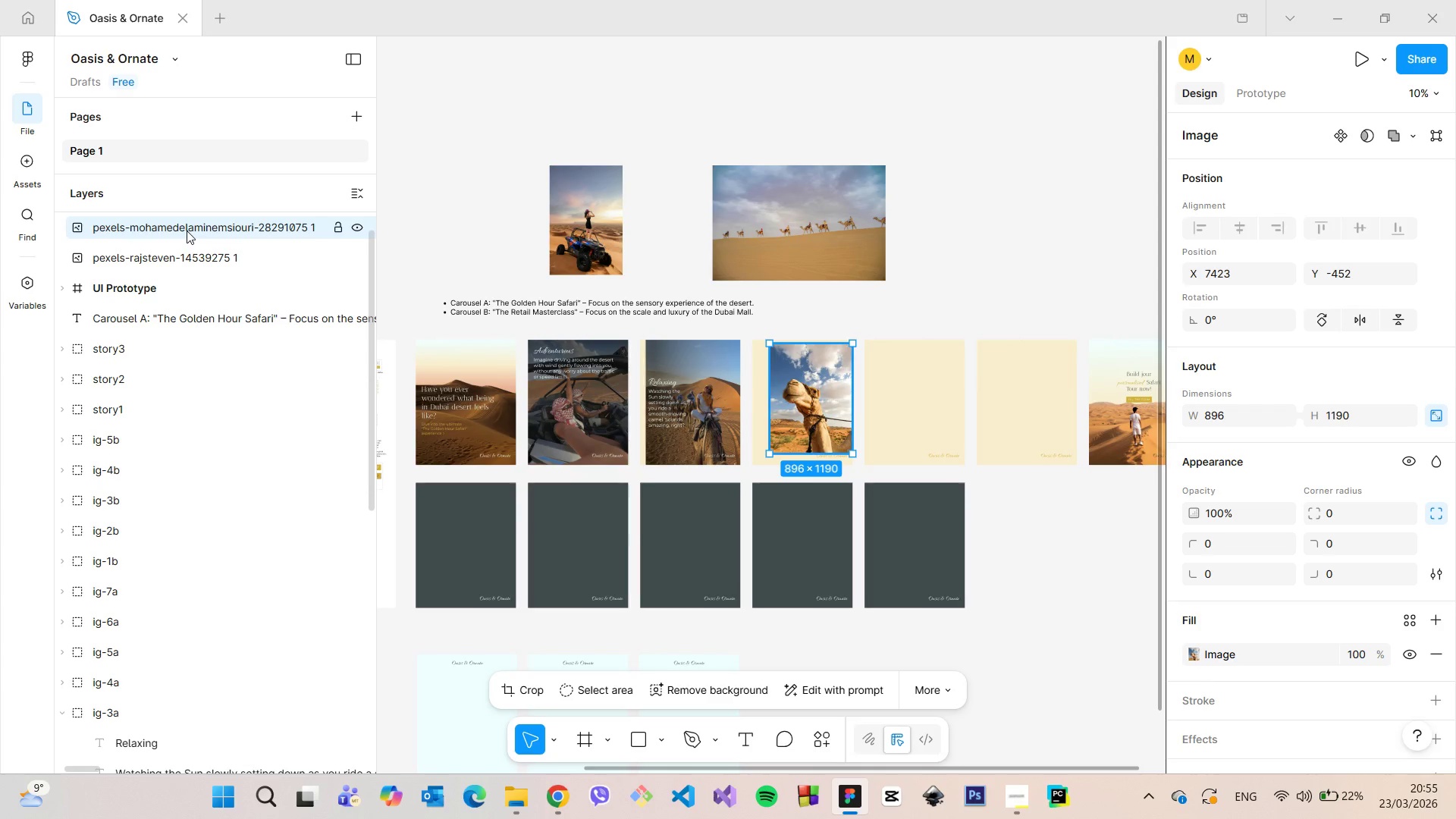 
left_click_drag(start_coordinate=[187, 231], to_coordinate=[133, 682])
 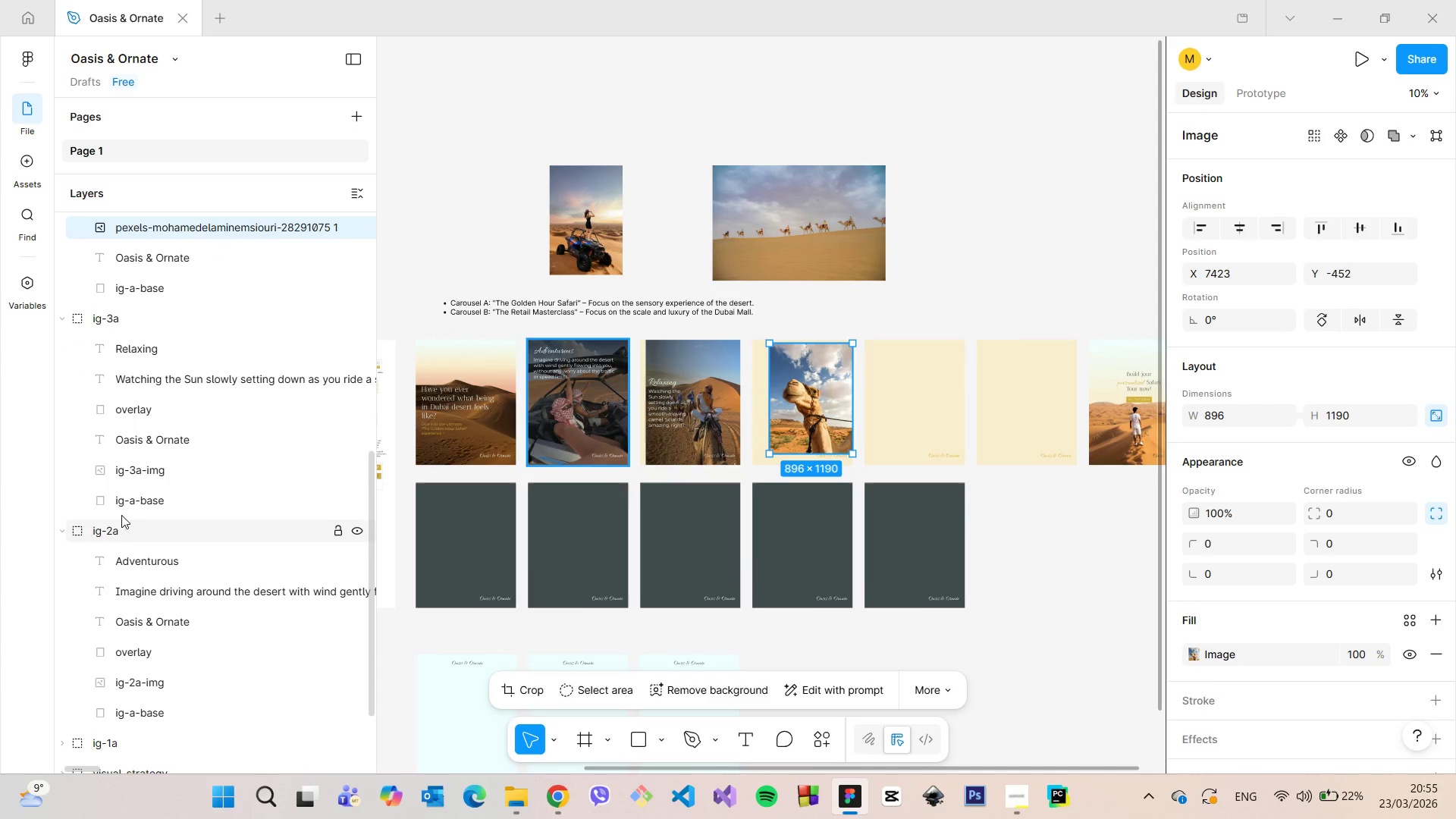 
scroll: coordinate [846, 431], scroll_direction: up, amount: 10.0
 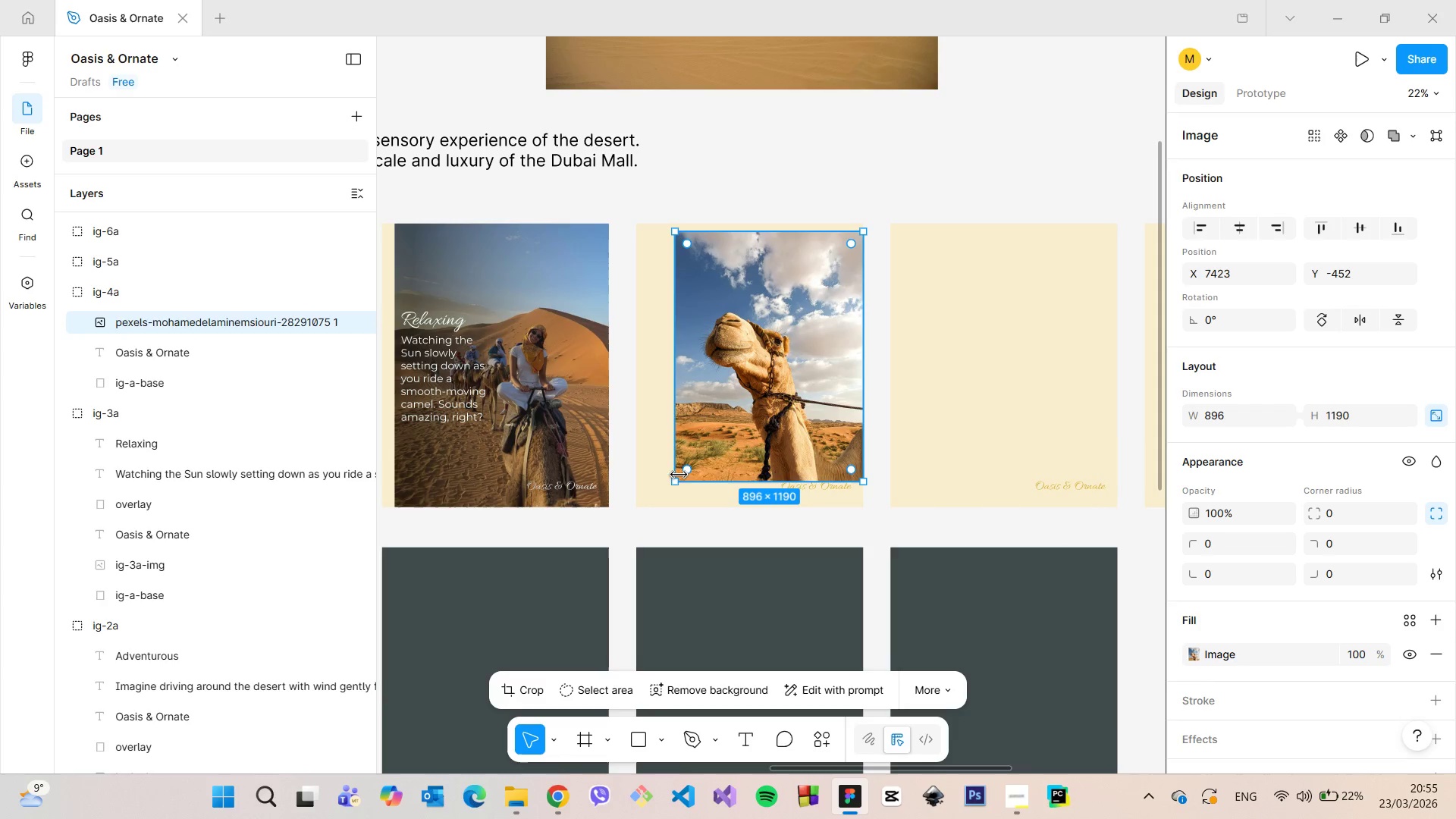 
left_click_drag(start_coordinate=[677, 477], to_coordinate=[639, 487])
 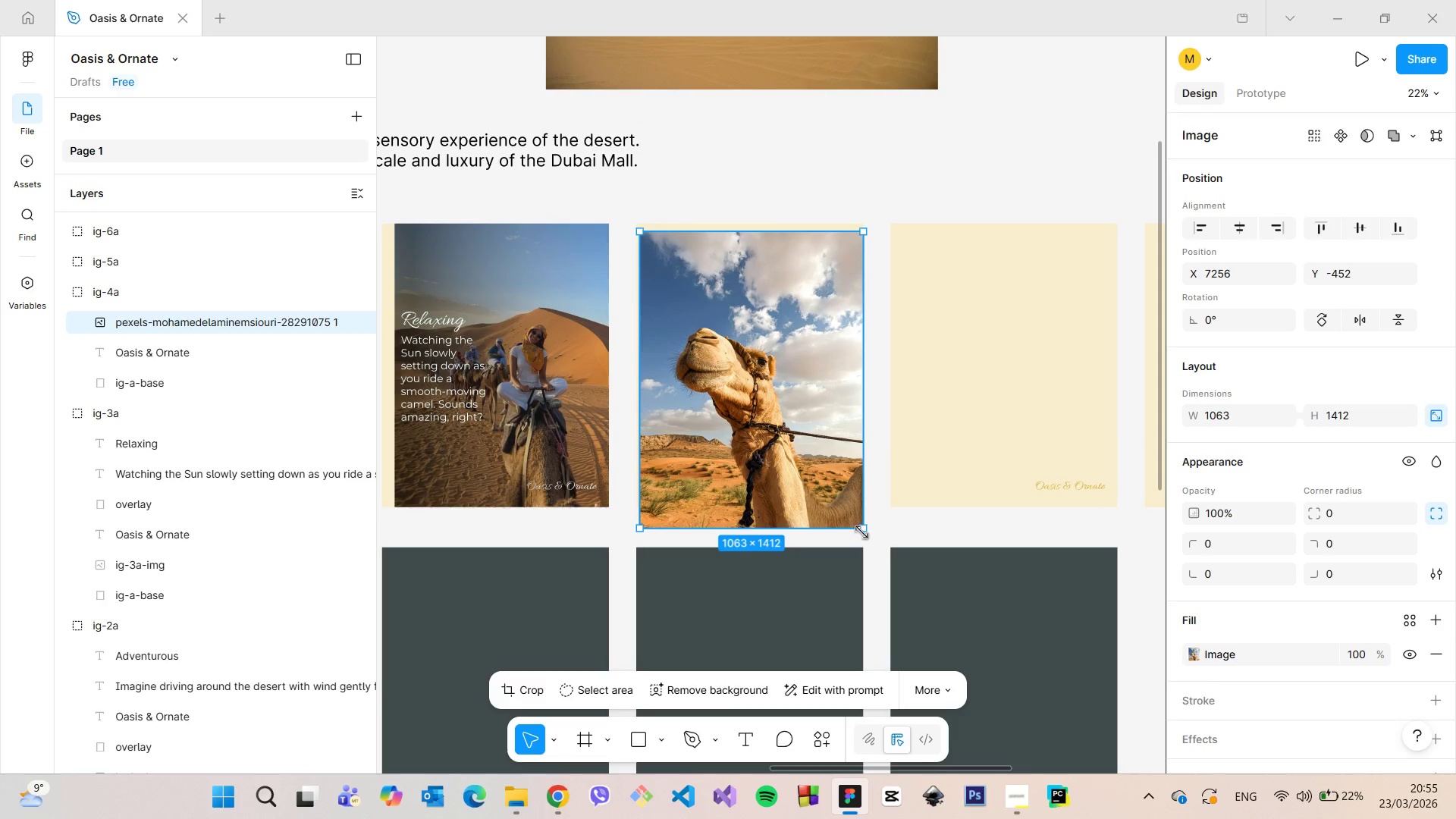 
left_click_drag(start_coordinate=[861, 532], to_coordinate=[801, 409])
 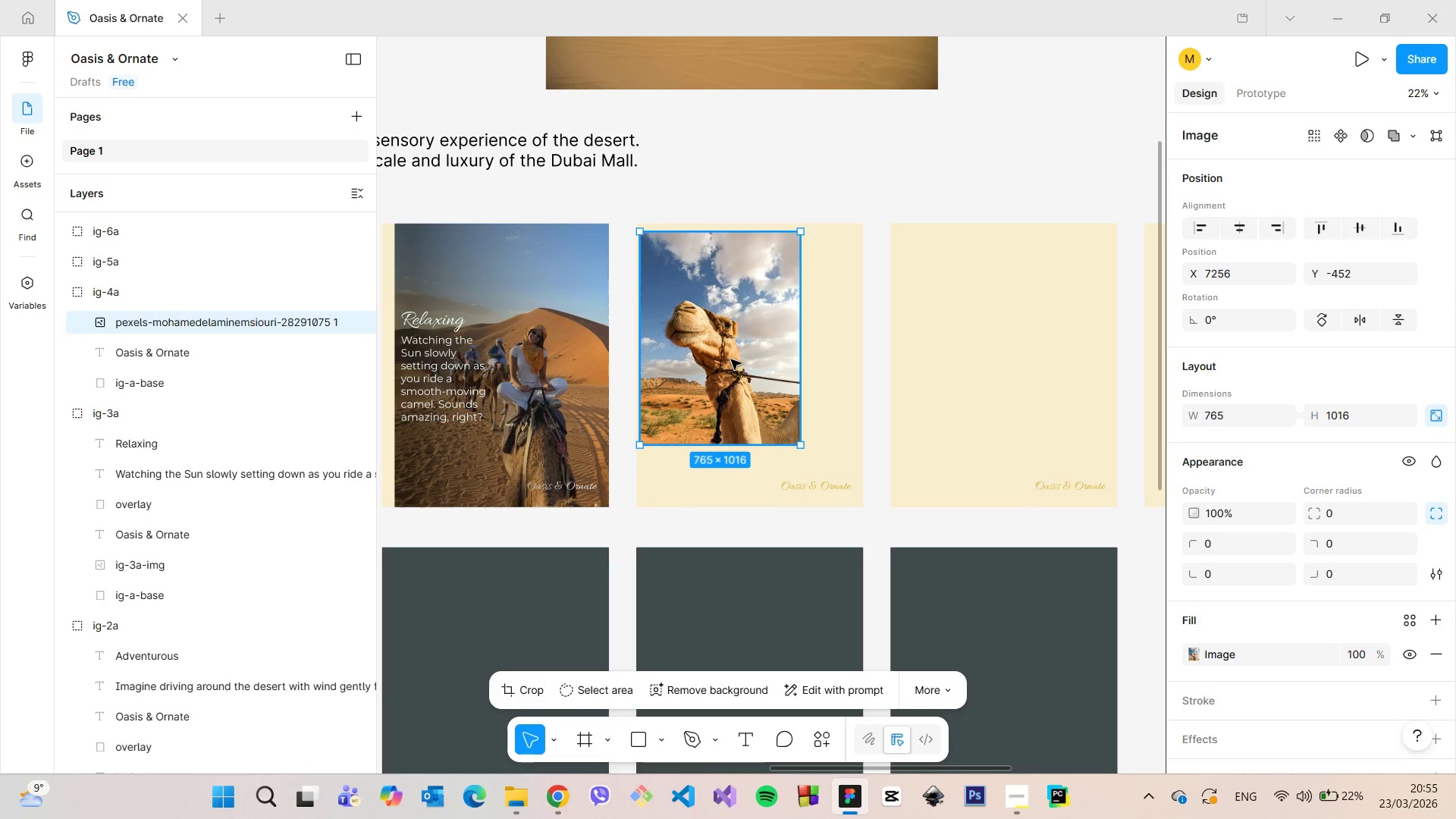 
left_click_drag(start_coordinate=[730, 359], to_coordinate=[731, 351])
 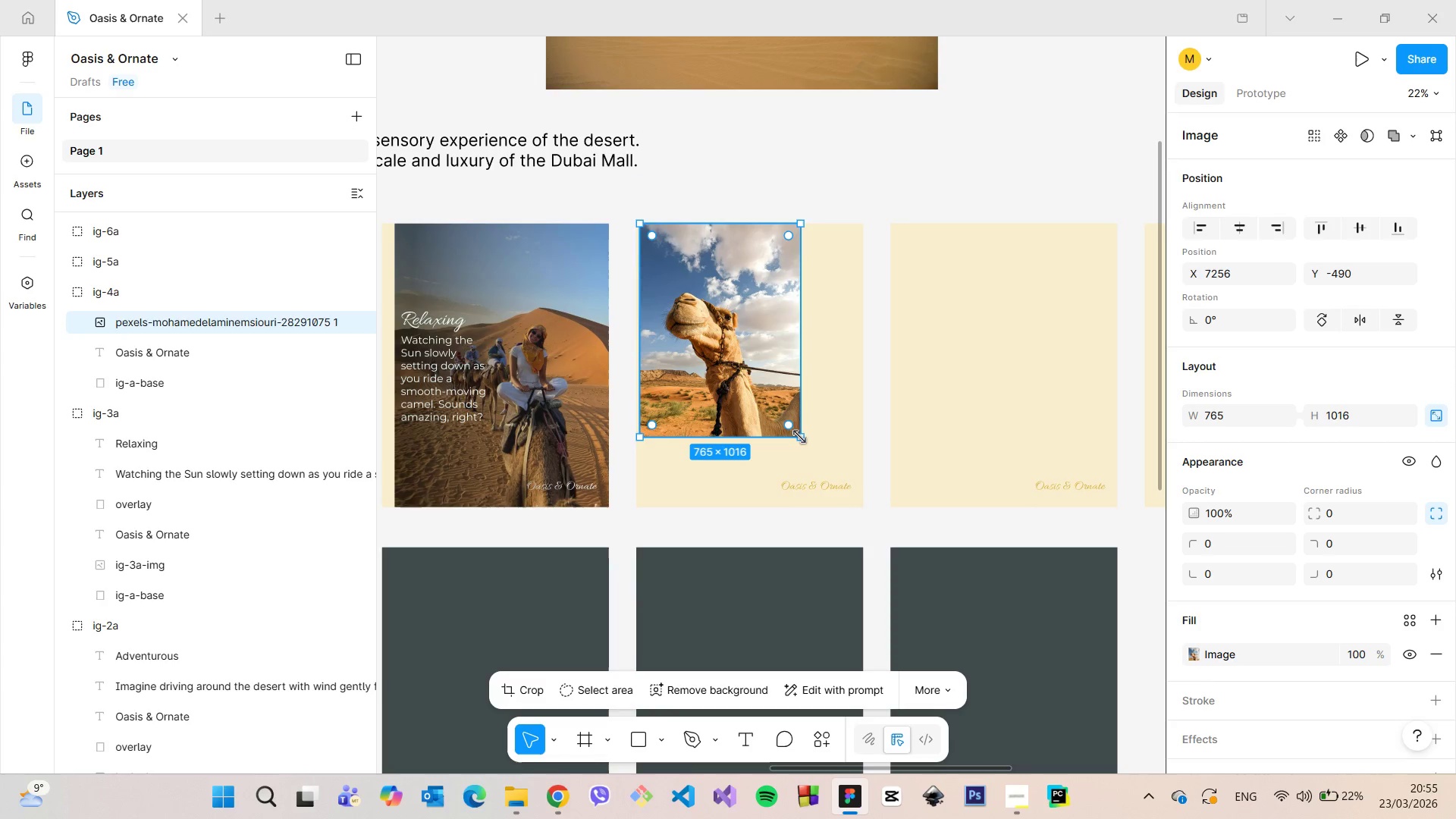 
left_click_drag(start_coordinate=[799, 437], to_coordinate=[863, 488])
 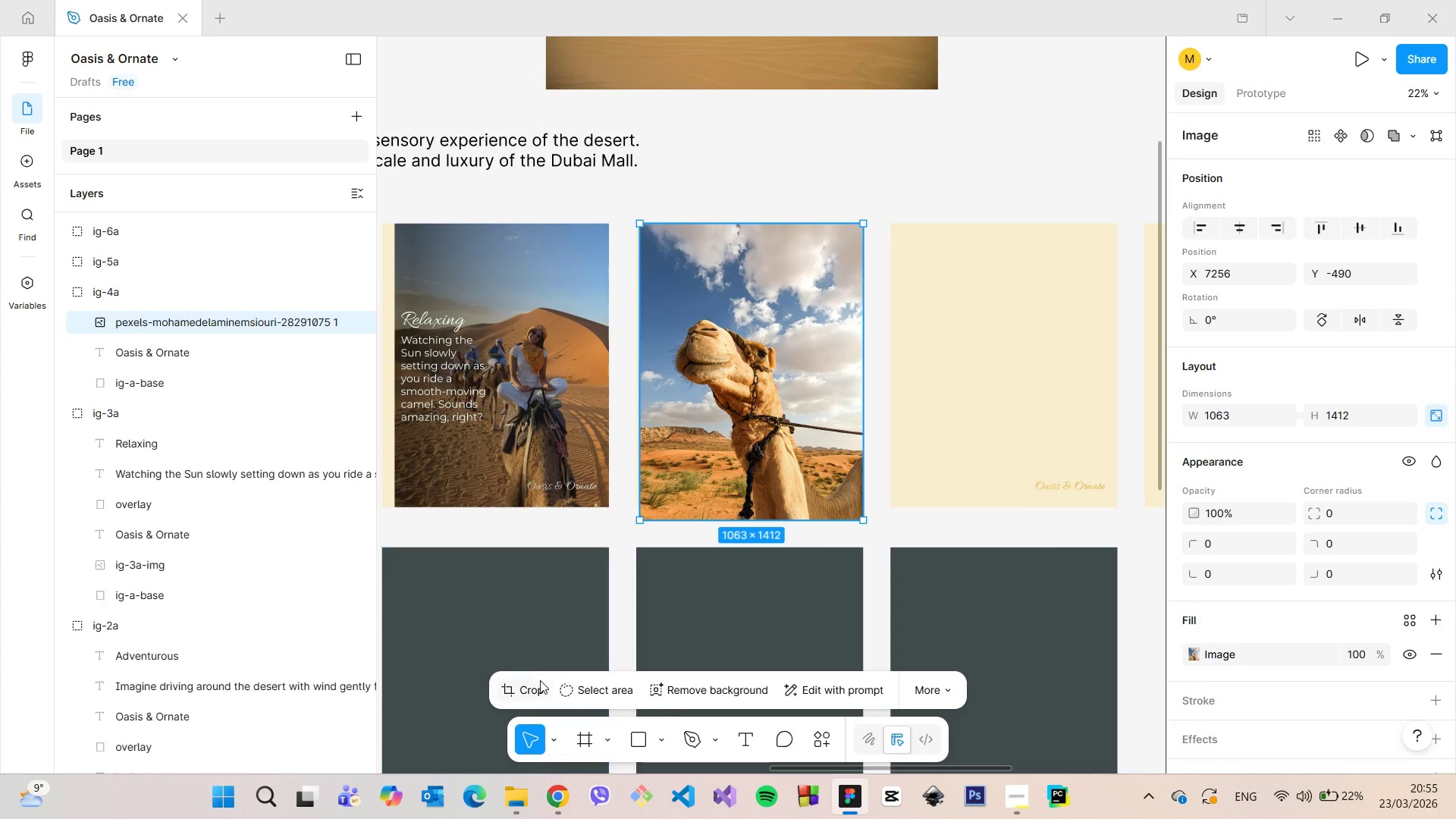 
left_click([536, 681])
 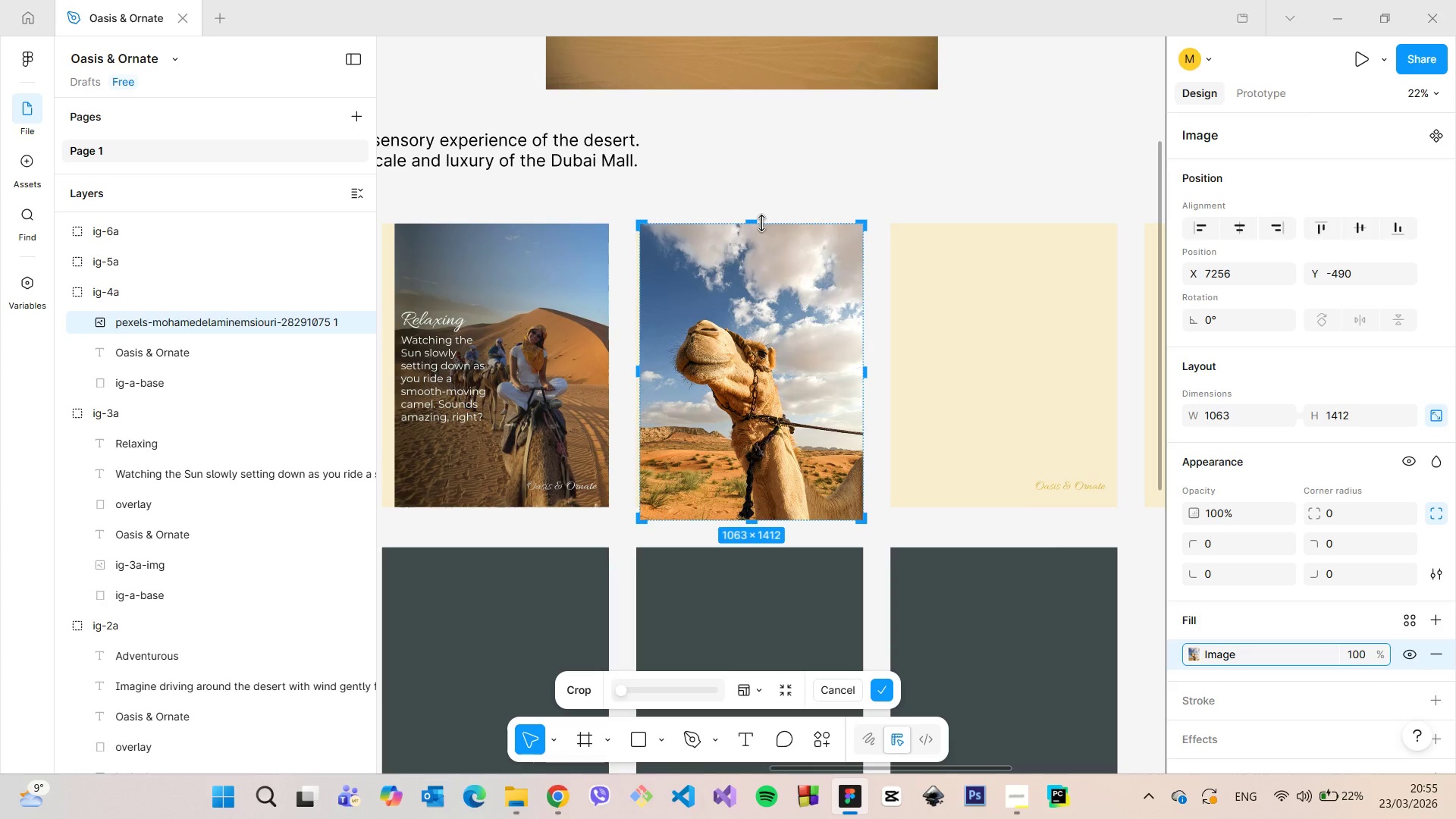 
left_click_drag(start_coordinate=[759, 223], to_coordinate=[759, 234])
 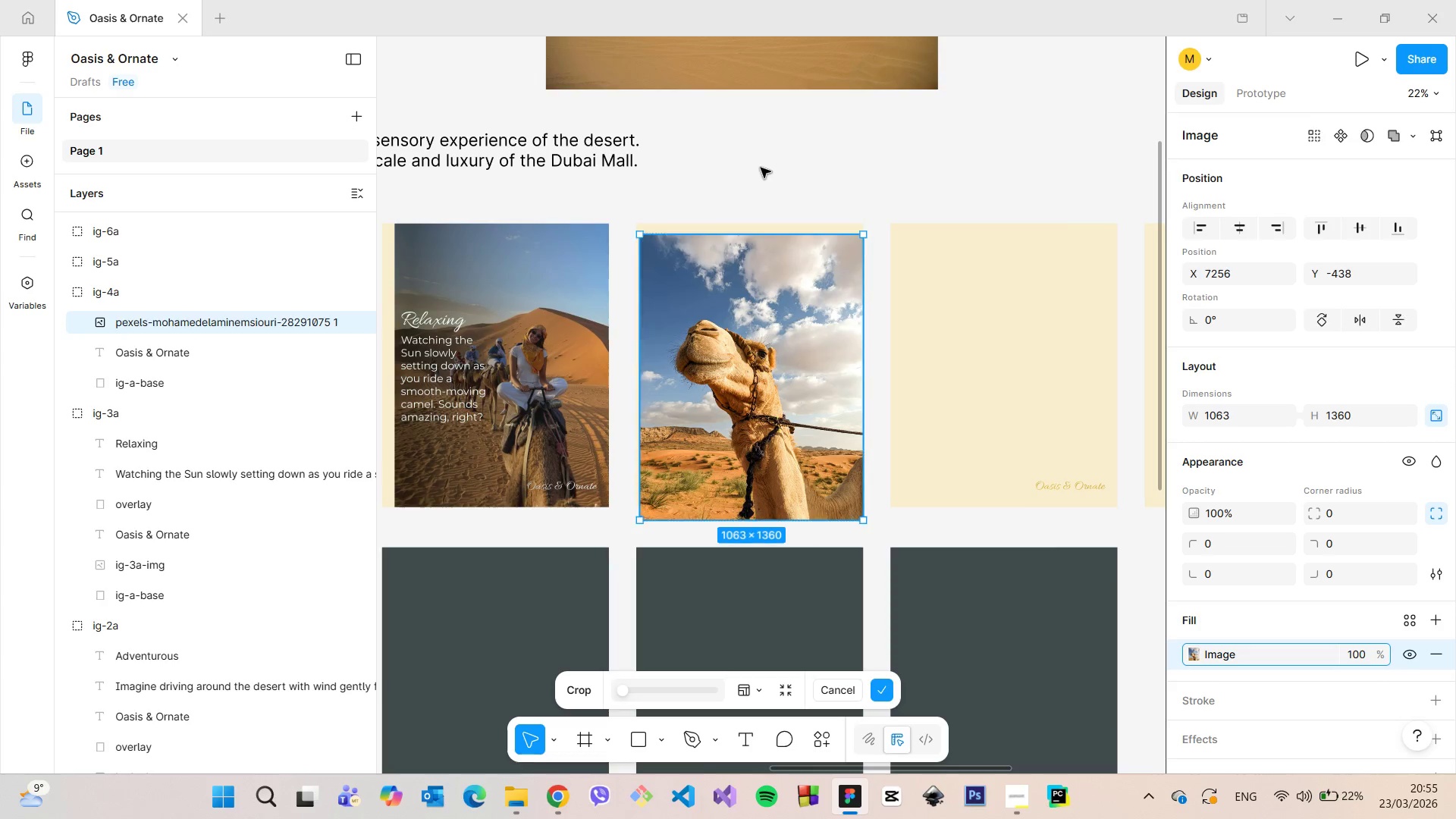 
left_click([761, 168])
 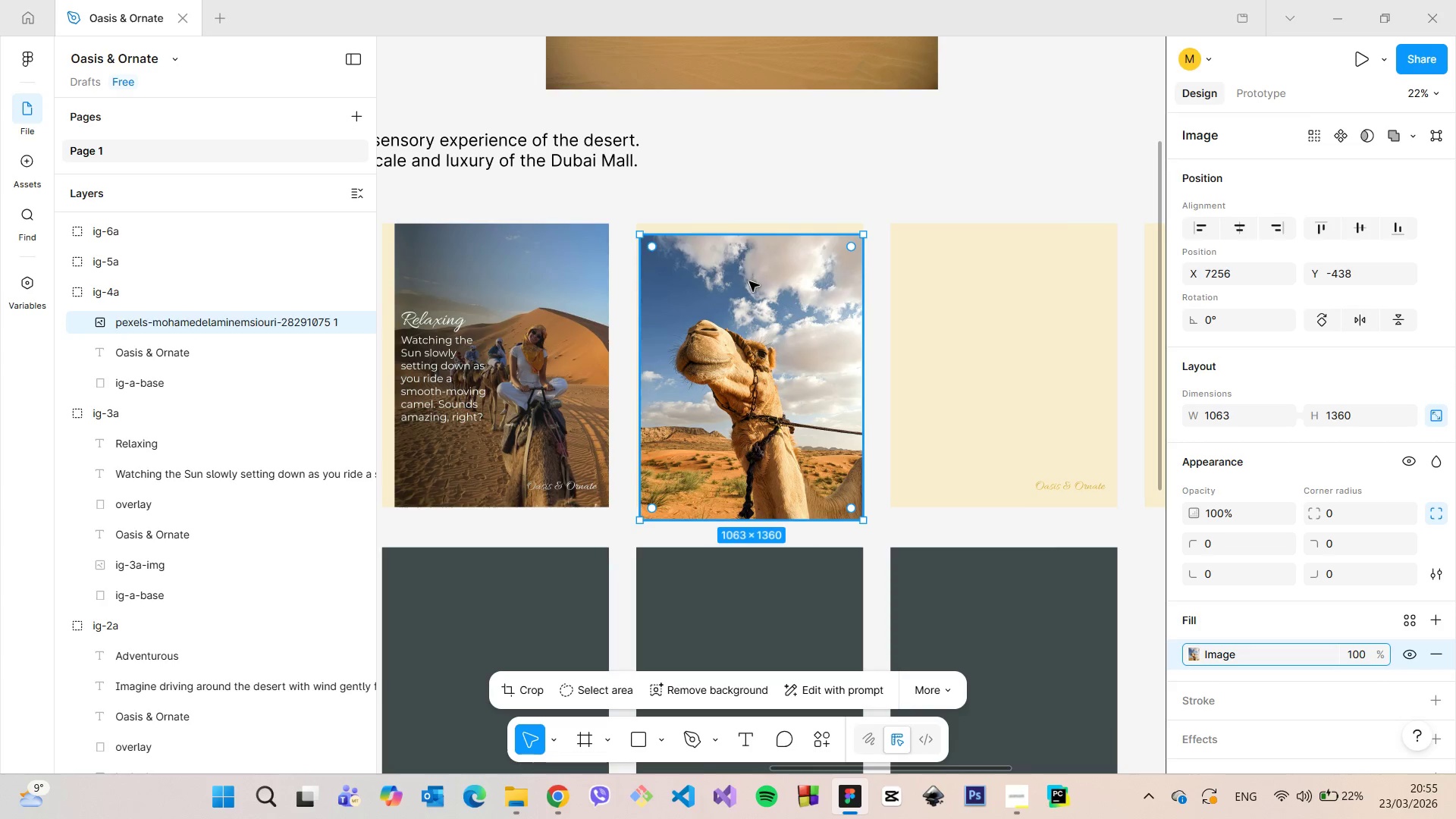 
left_click_drag(start_coordinate=[749, 281], to_coordinate=[749, 275])
 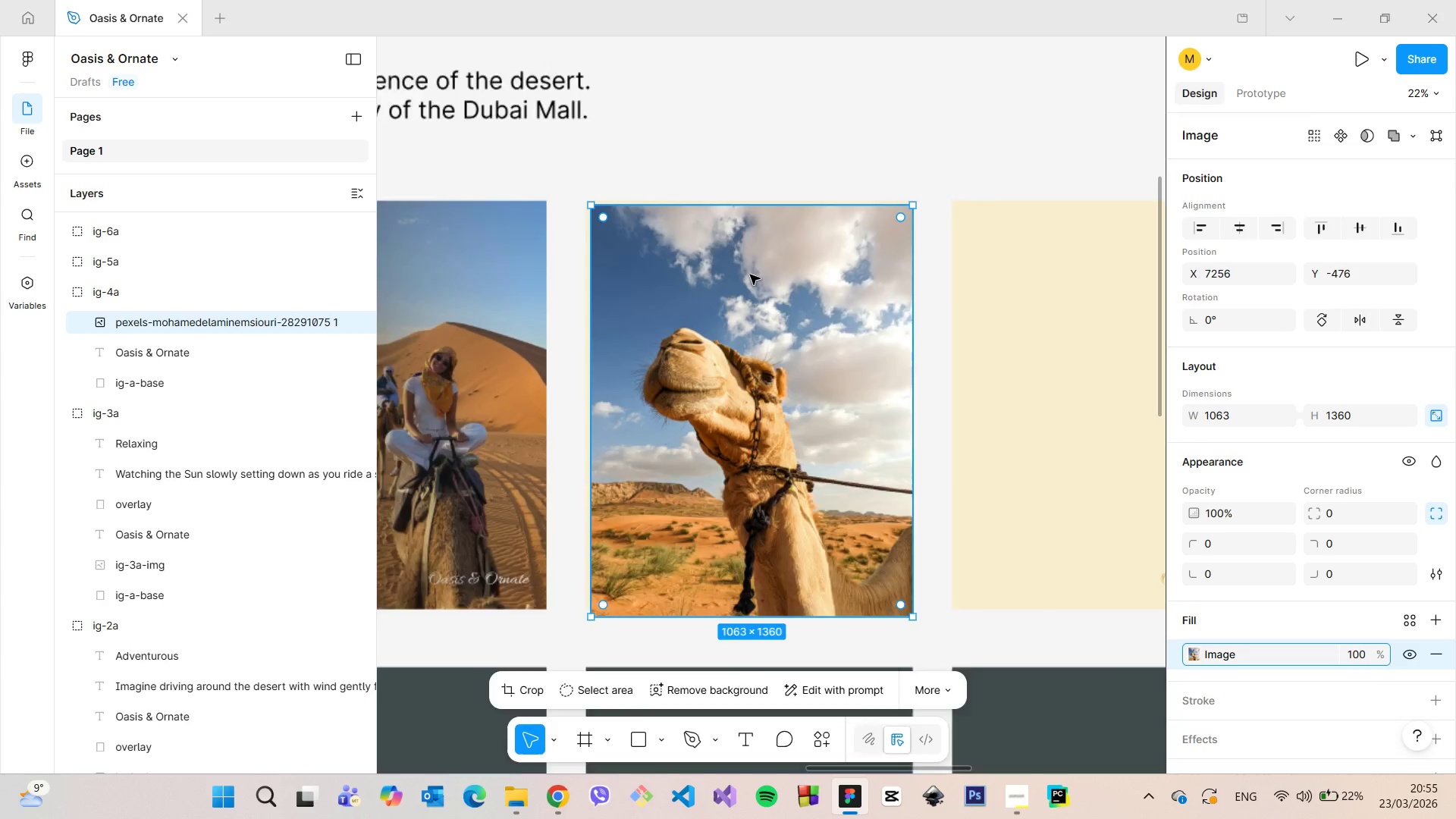 
scroll: coordinate [750, 275], scroll_direction: up, amount: 5.0
 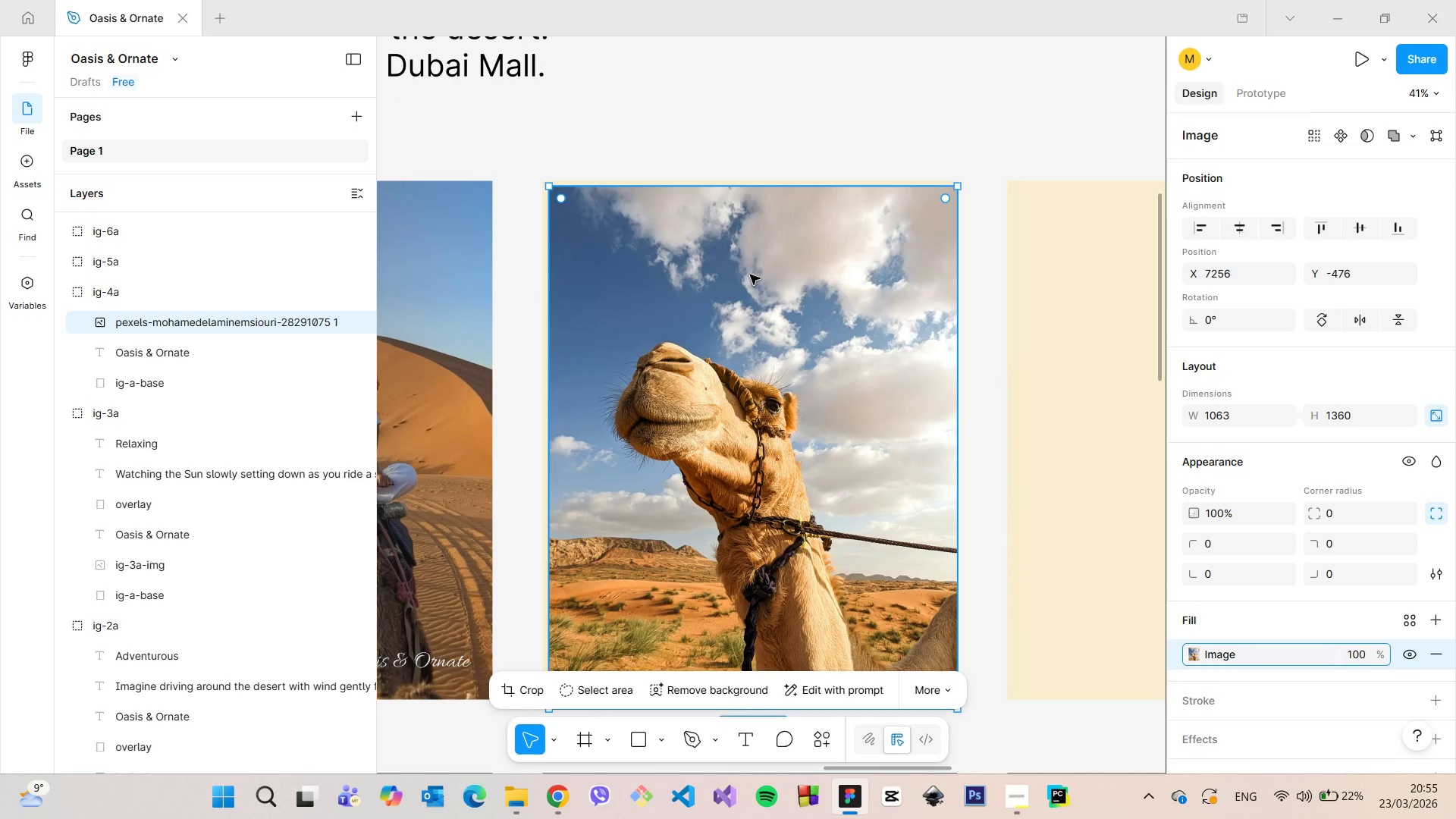 
left_click_drag(start_coordinate=[750, 275], to_coordinate=[743, 274])
 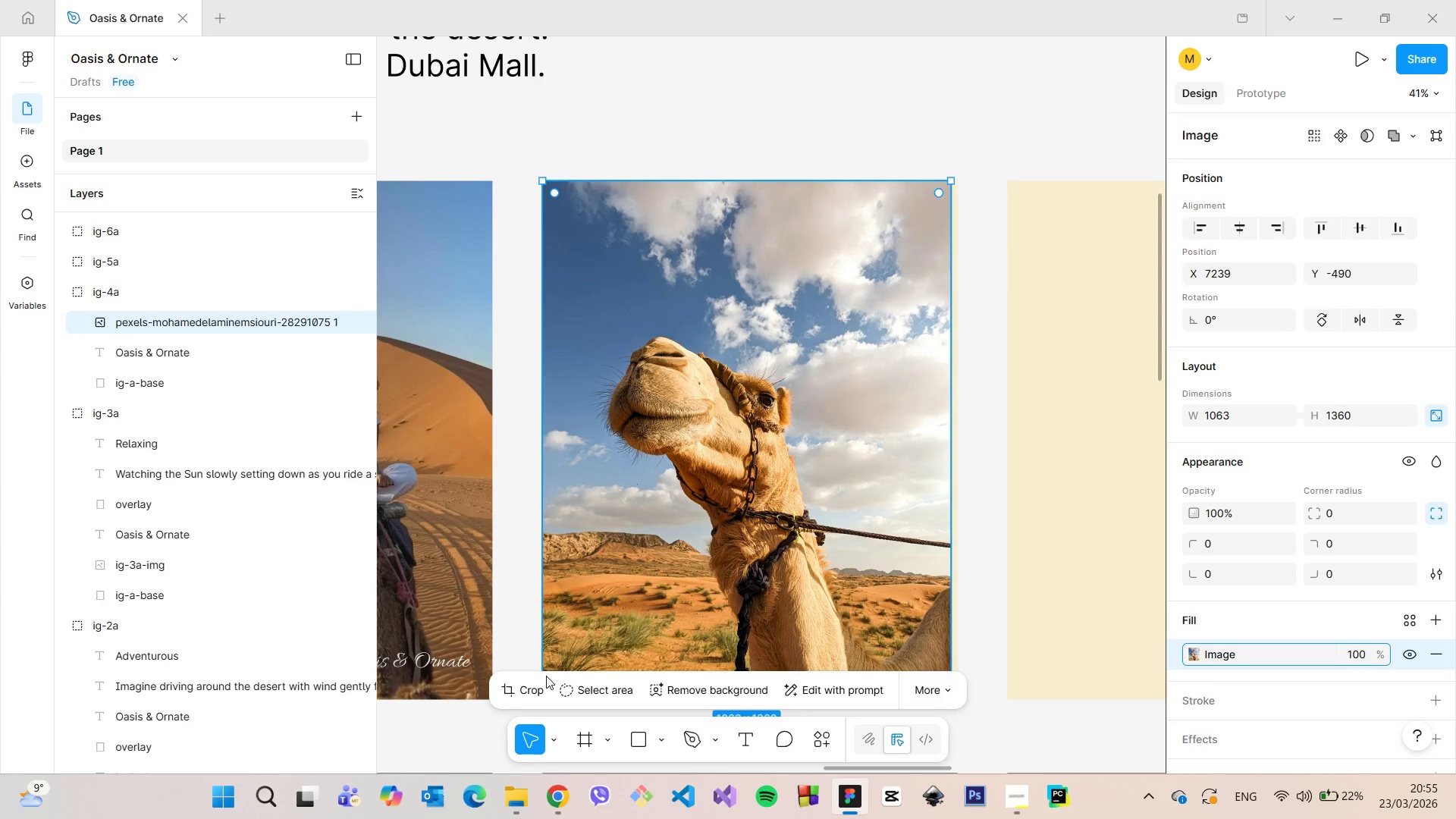 
left_click([535, 680])
 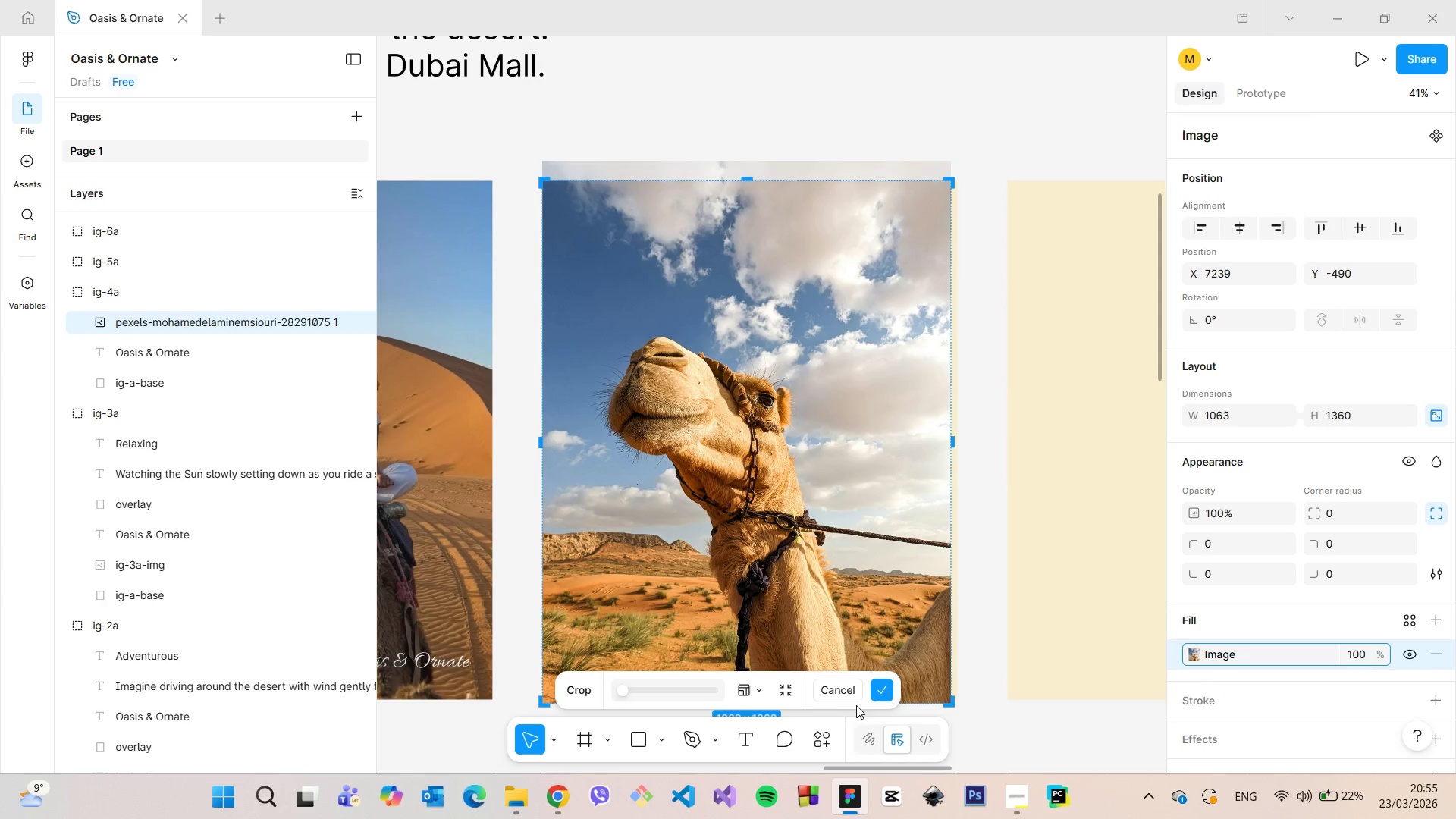 
left_click([879, 692])
 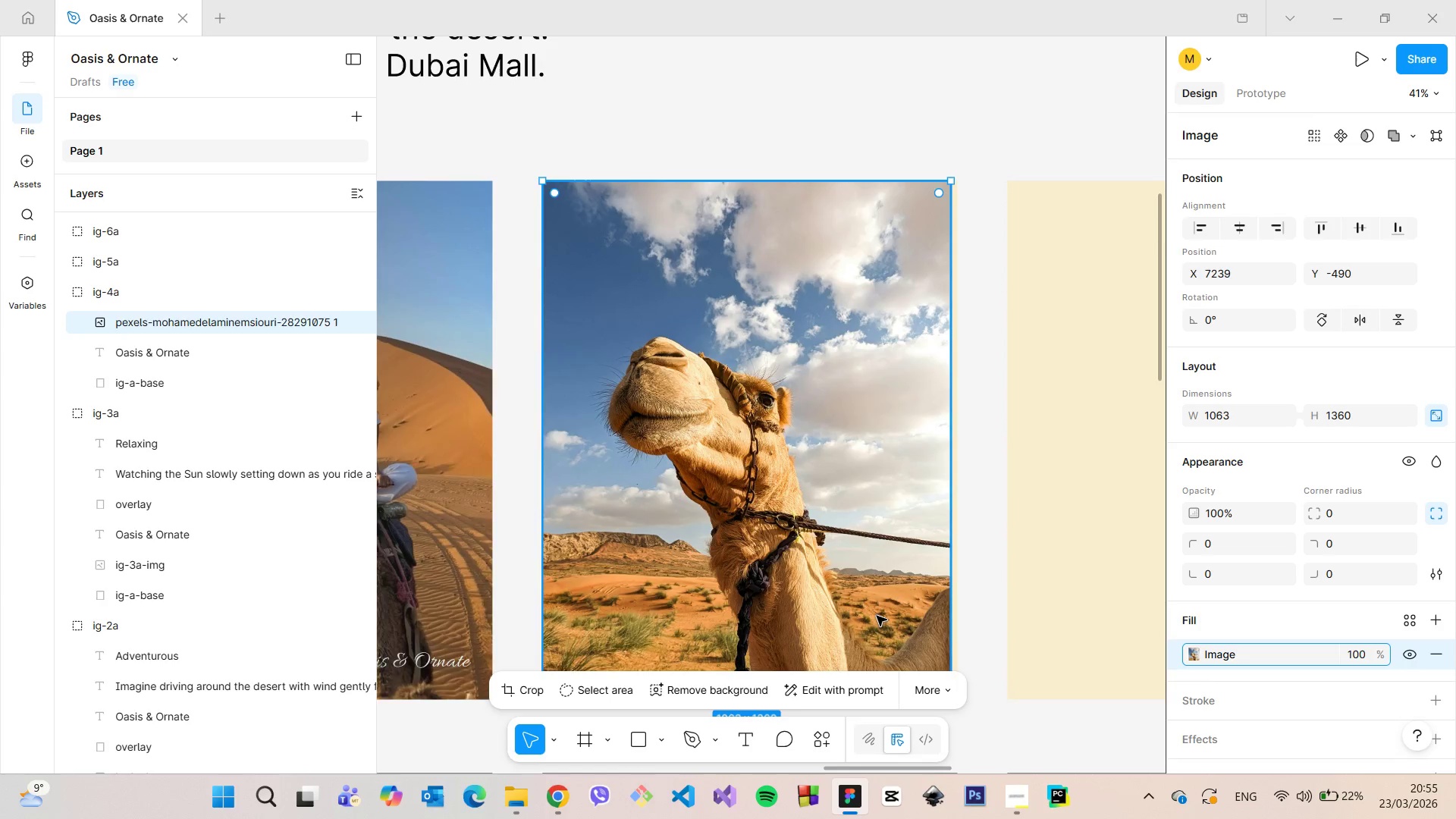 
scroll: coordinate [875, 604], scroll_direction: down, amount: 8.0
 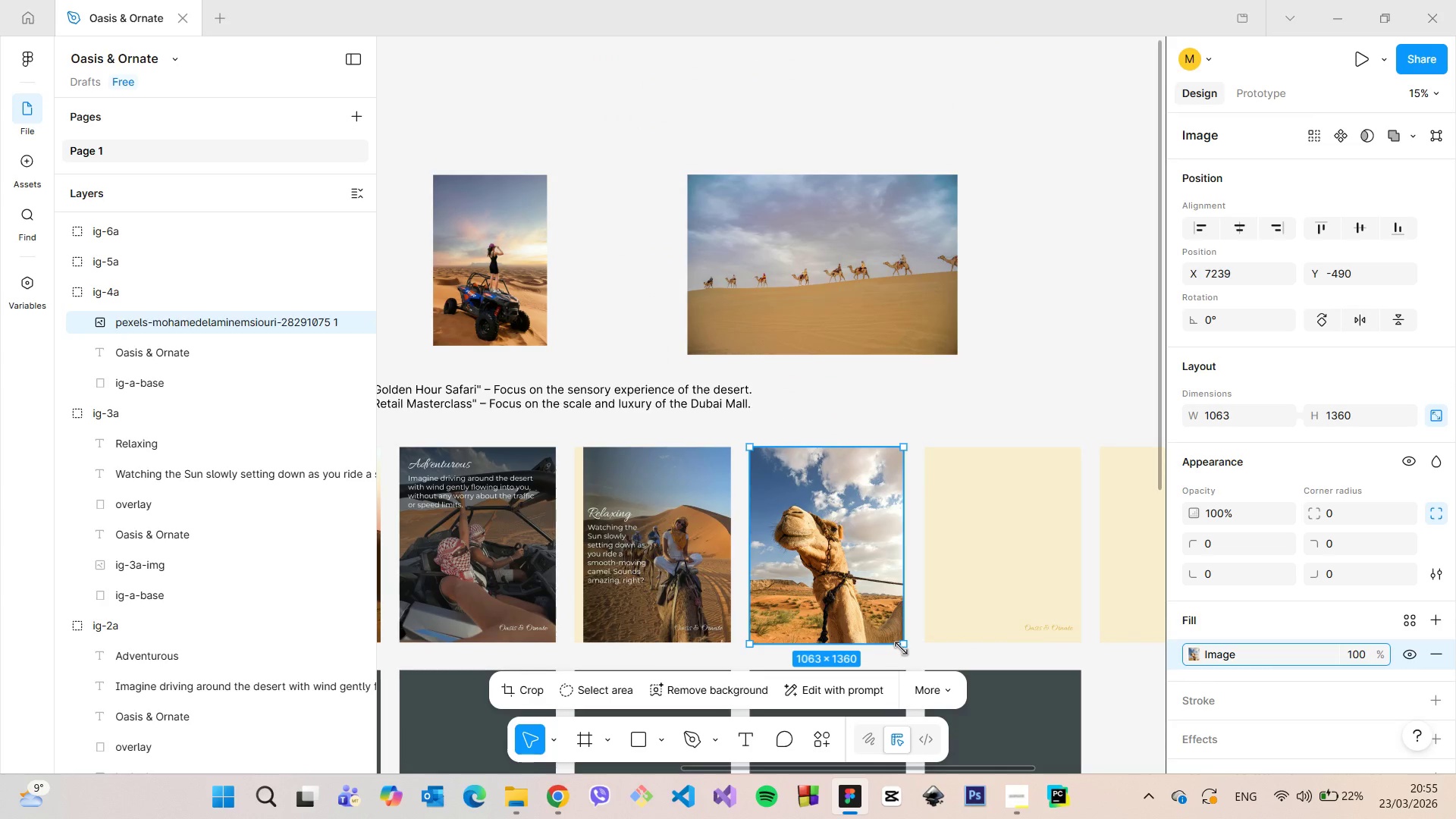 
left_click_drag(start_coordinate=[902, 648], to_coordinate=[907, 650])
 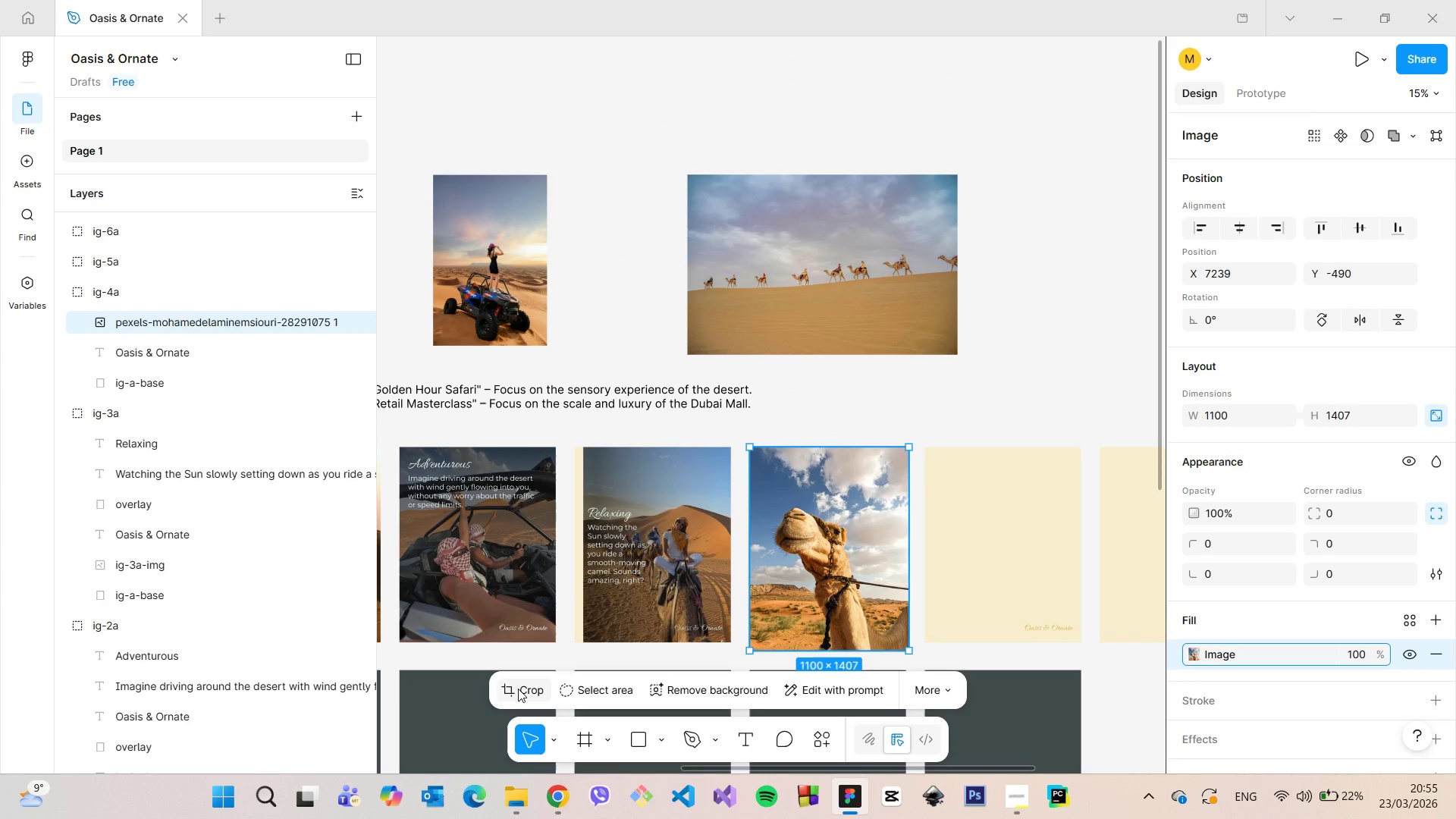 
left_click([518, 689])
 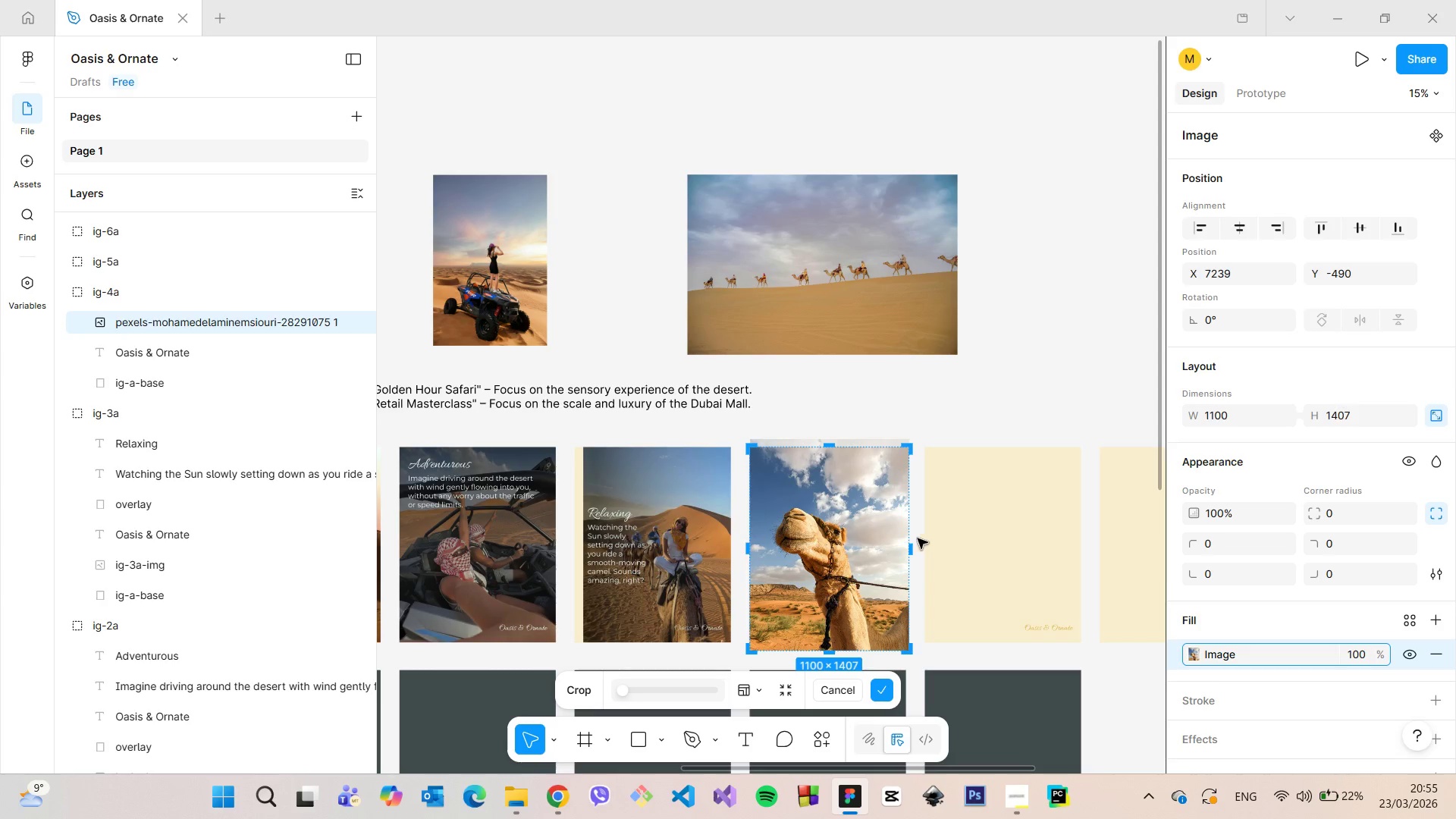 
left_click_drag(start_coordinate=[913, 541], to_coordinate=[904, 541])
 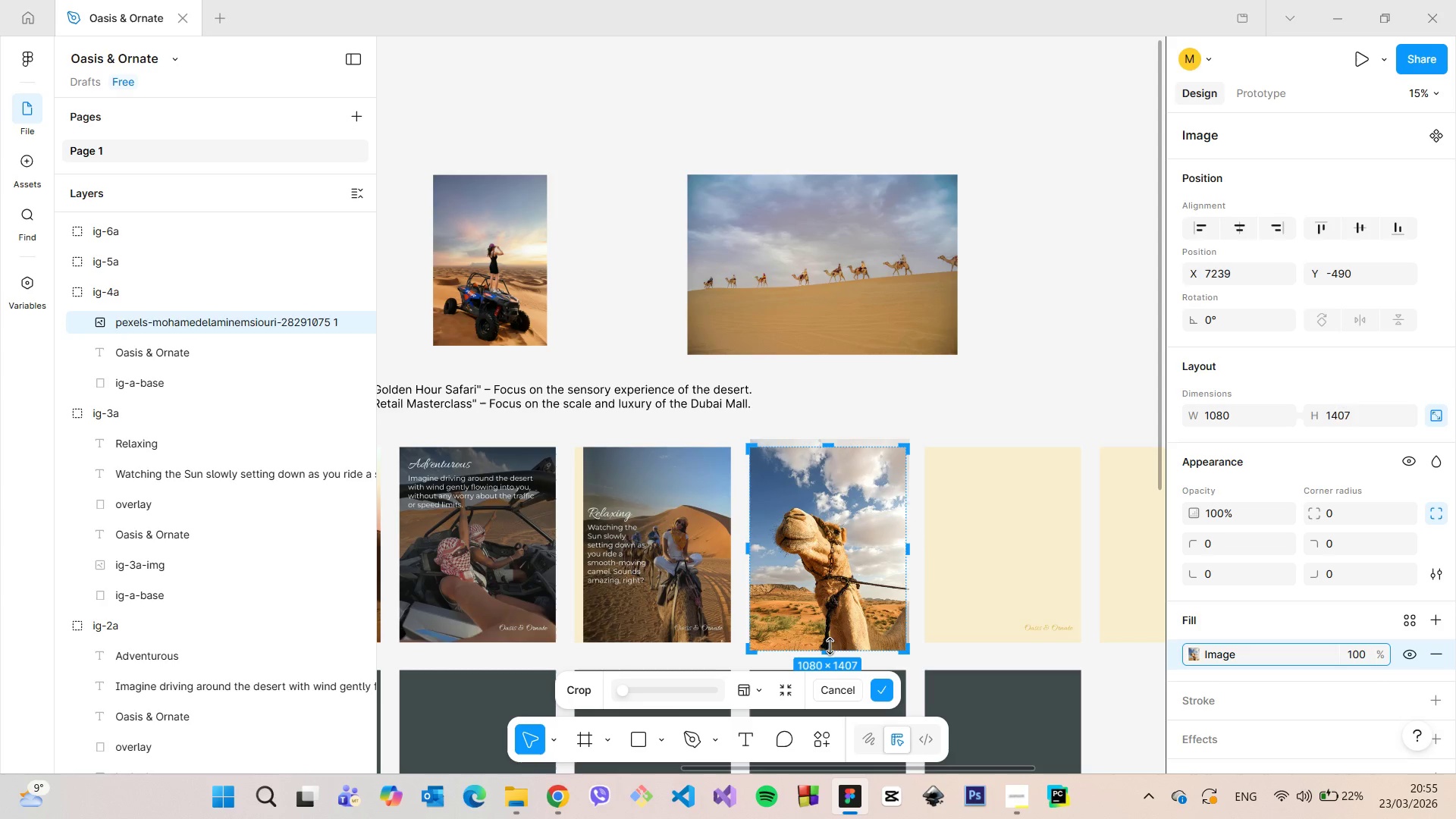 
left_click_drag(start_coordinate=[830, 646], to_coordinate=[830, 642])
 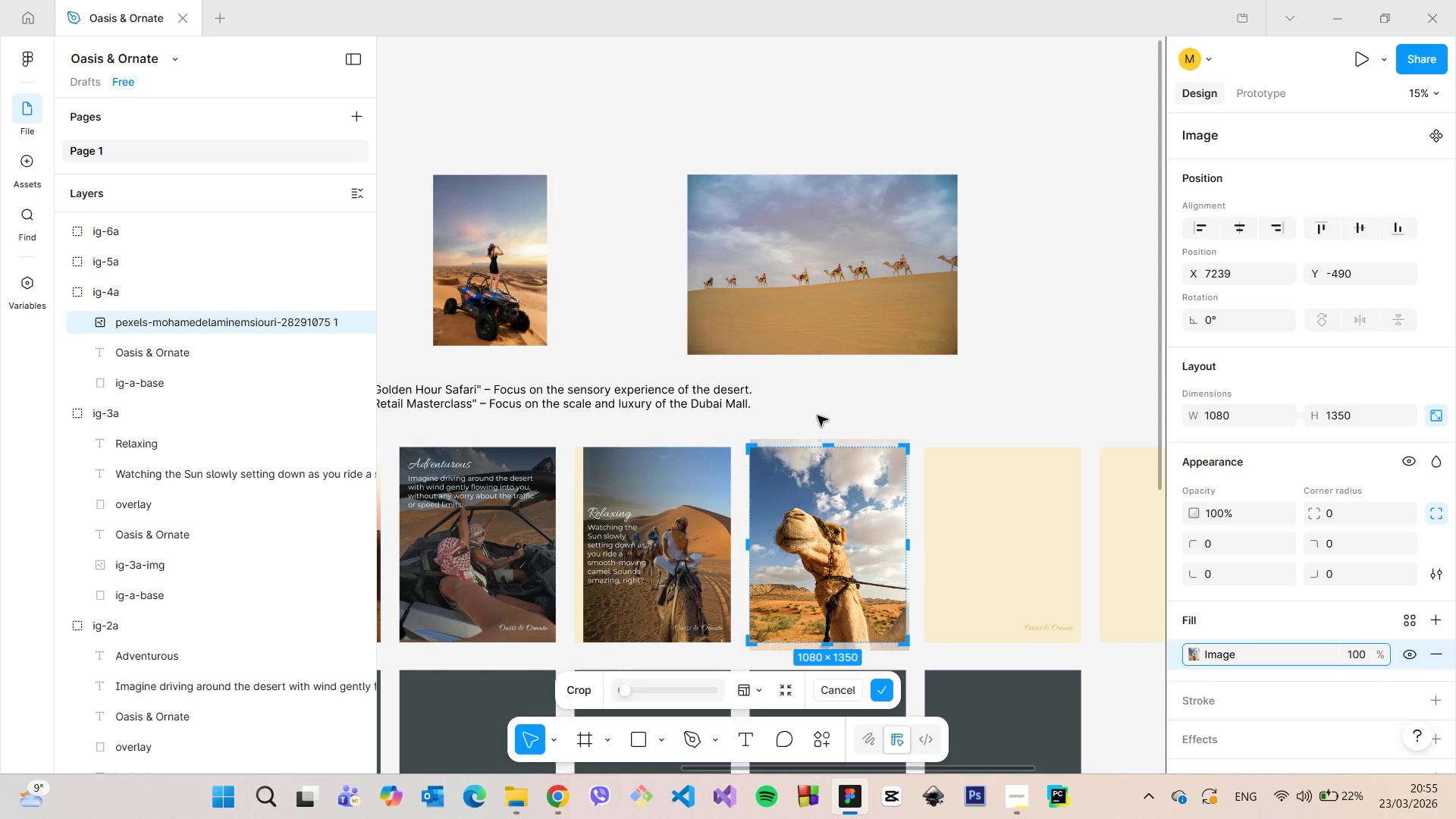 
left_click([817, 415])
 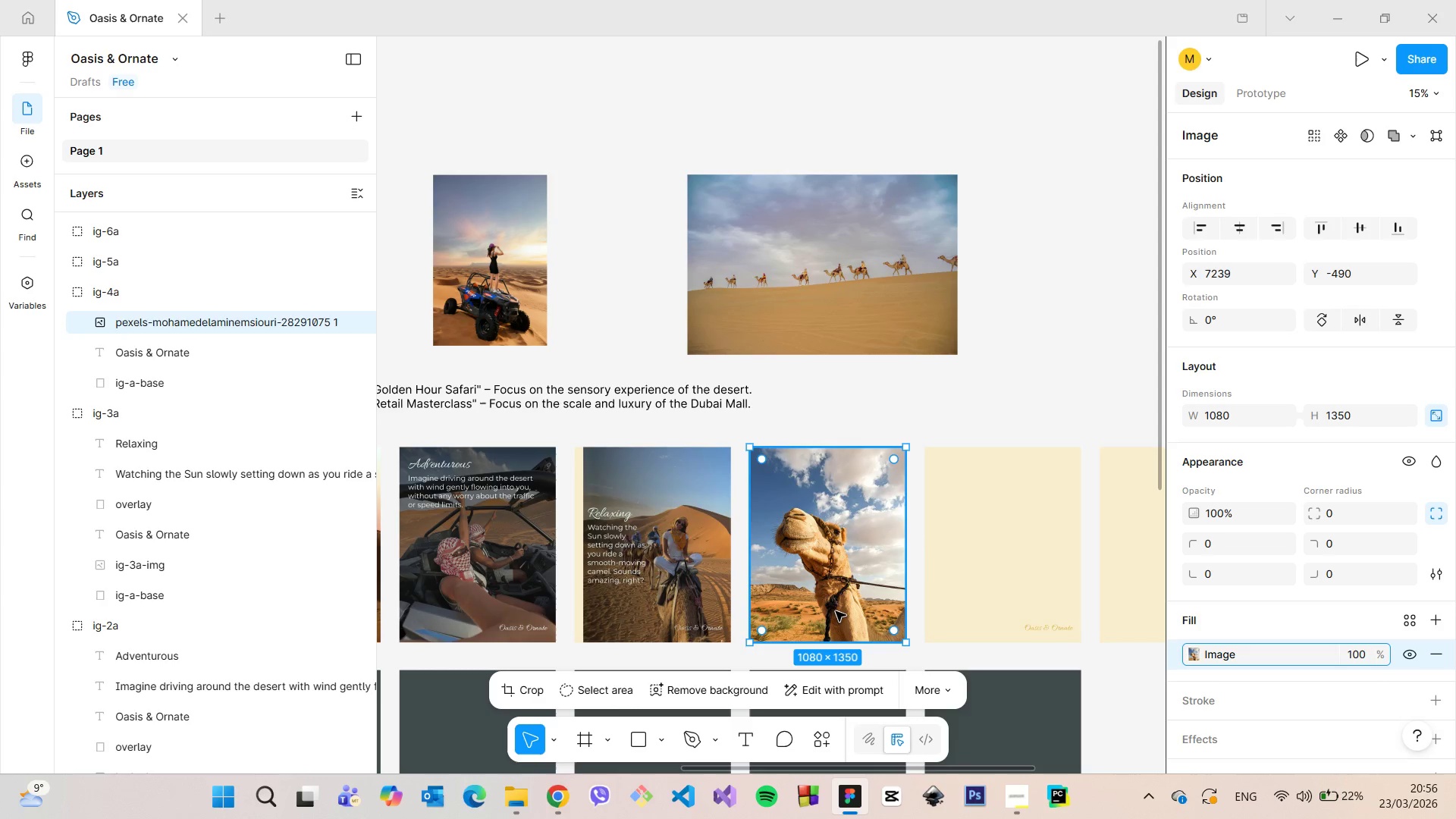 
scroll: coordinate [836, 615], scroll_direction: up, amount: 7.0
 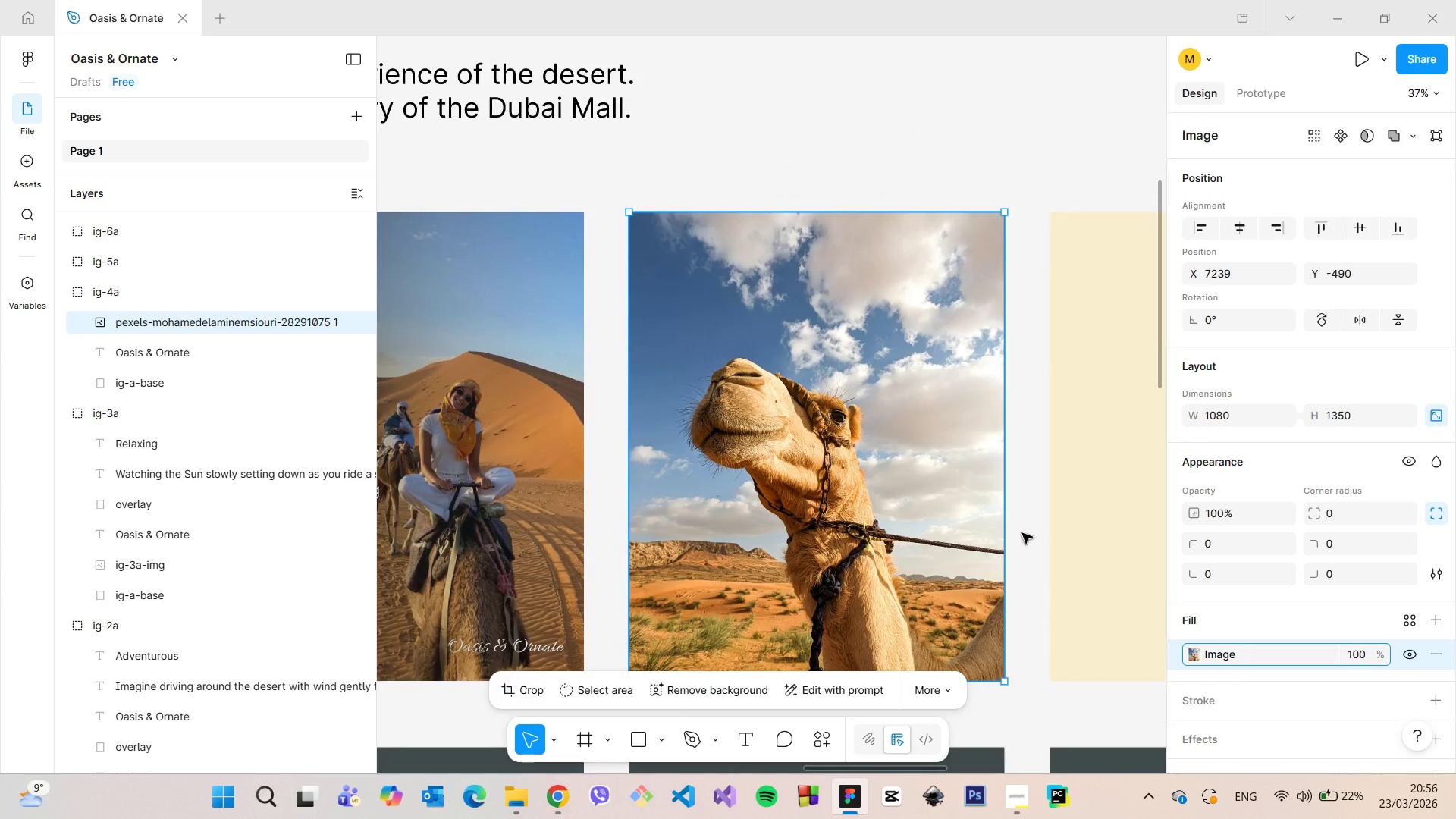 
left_click([1022, 533])
 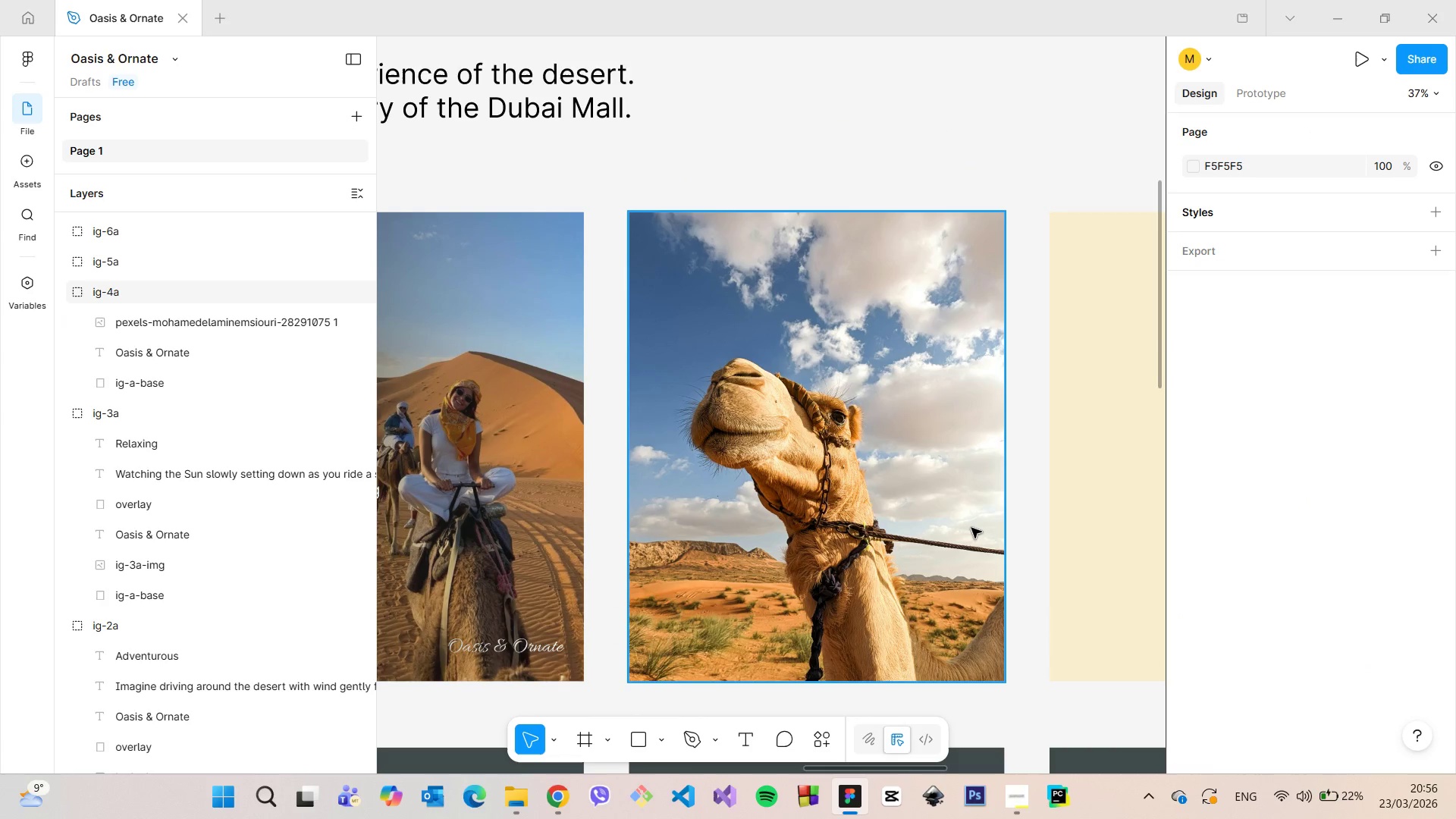 
left_click([971, 528])
 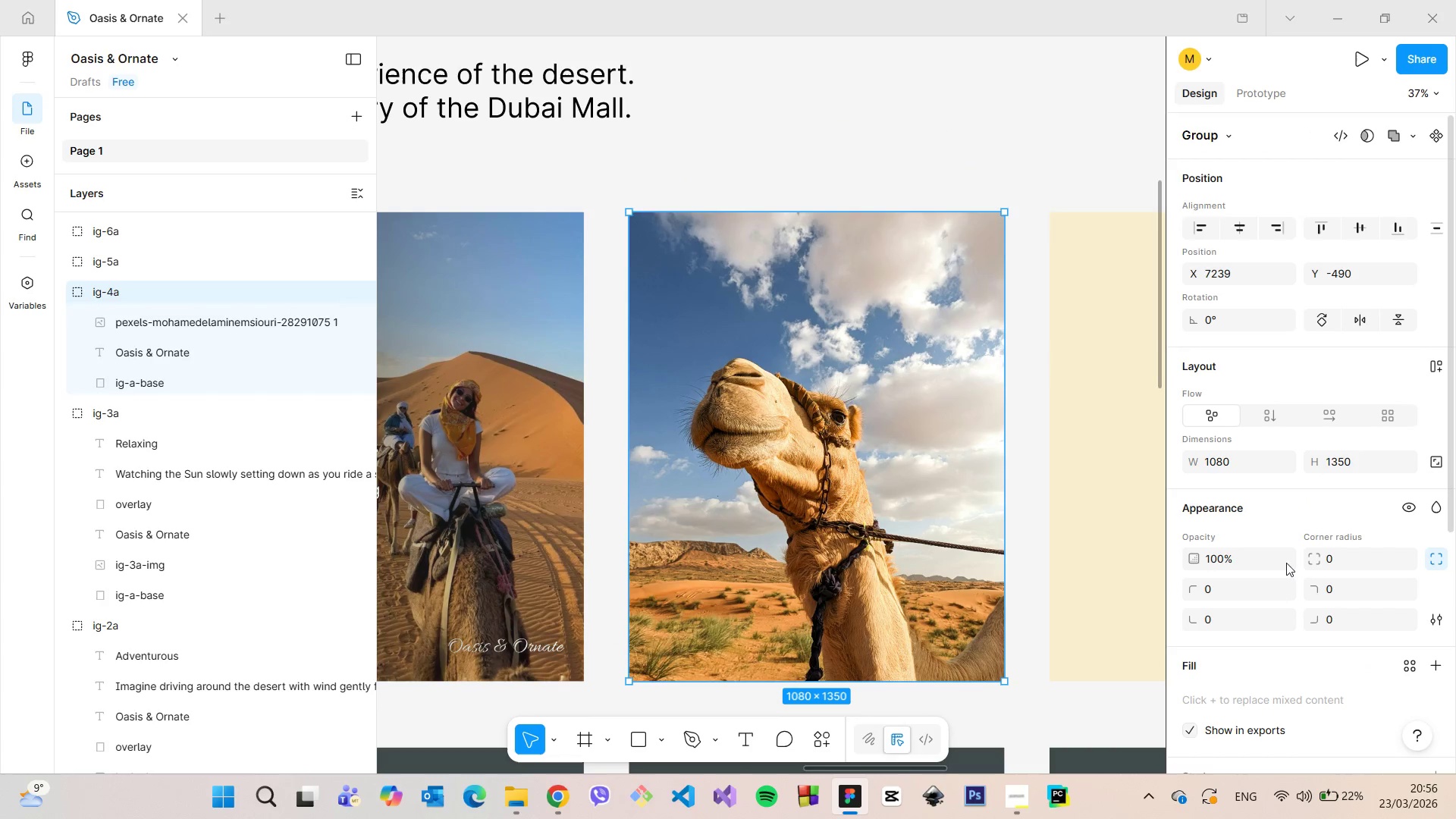 
scroll: coordinate [1257, 577], scroll_direction: down, amount: 3.0
 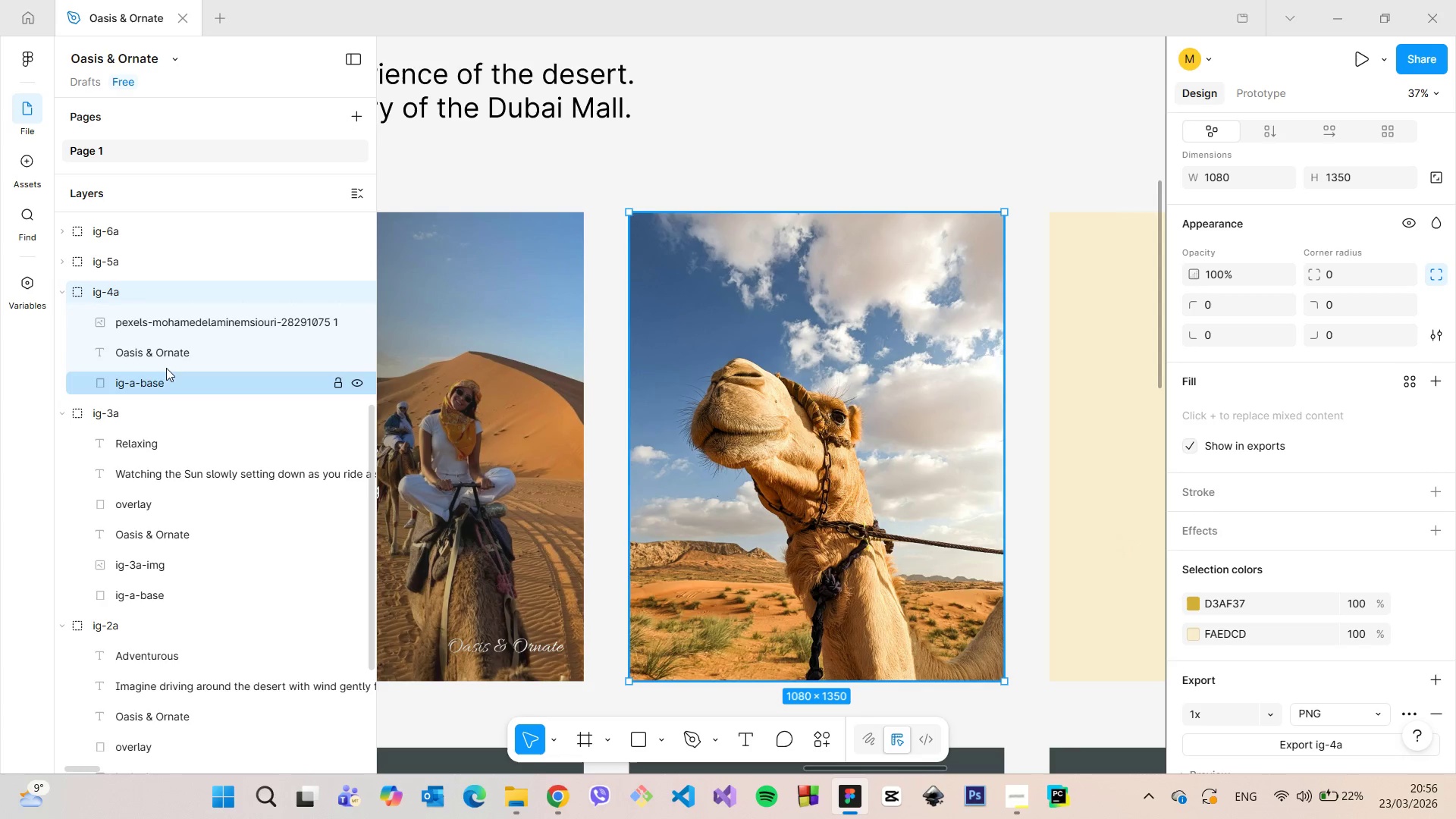 
scroll: coordinate [166, 365], scroll_direction: up, amount: 1.0
 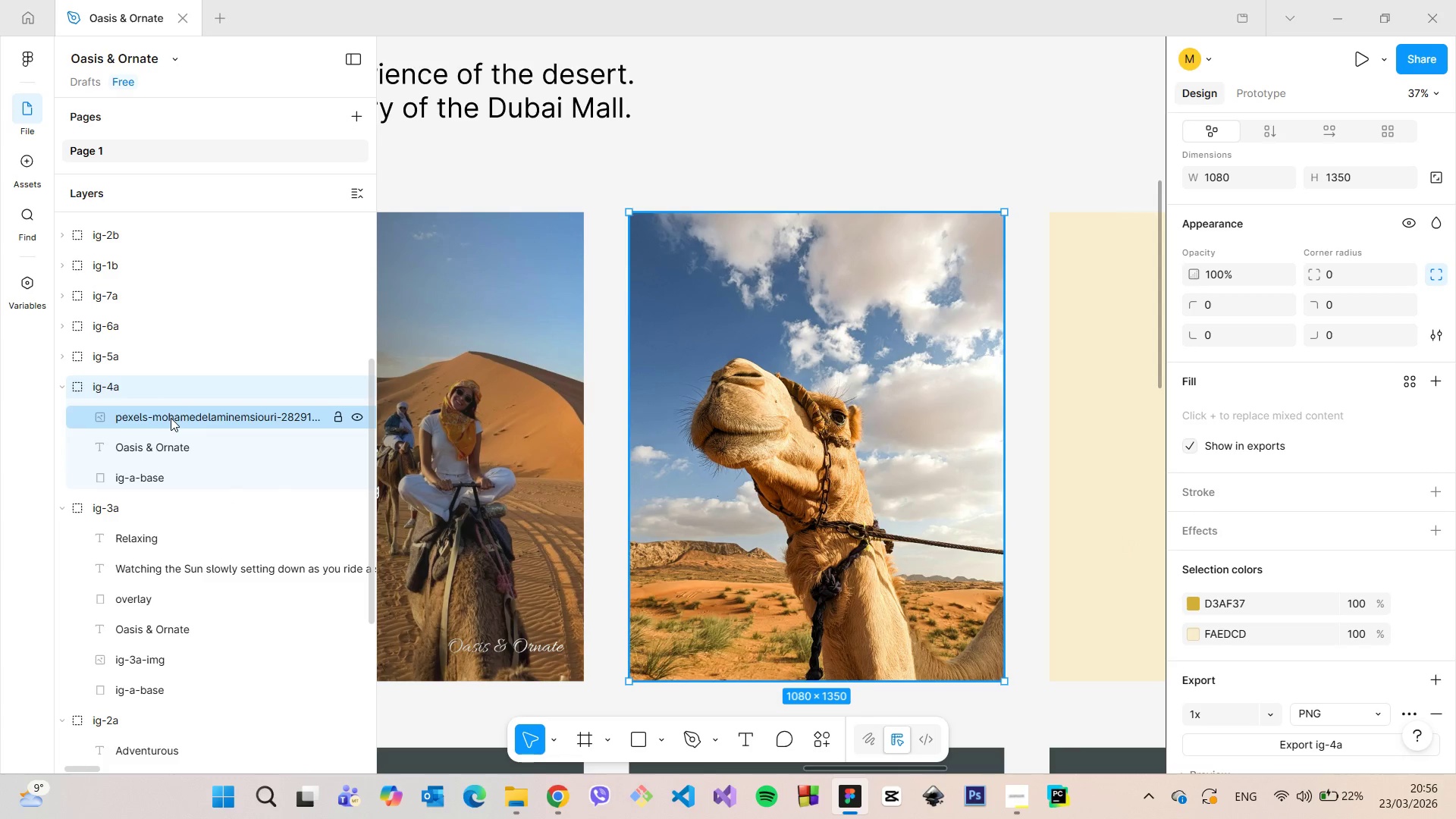 
left_click([171, 418])
 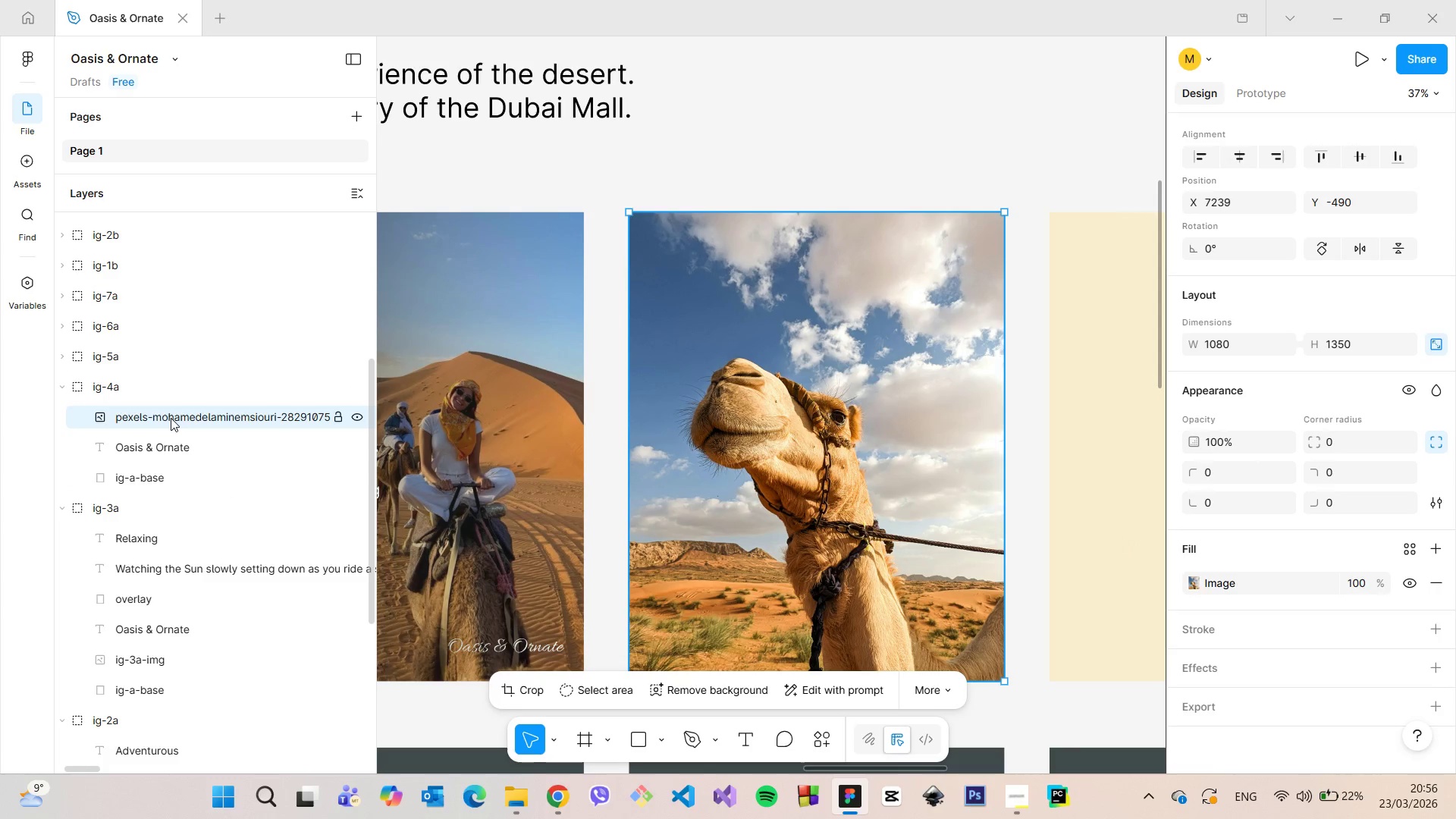 
double_click([171, 418])
 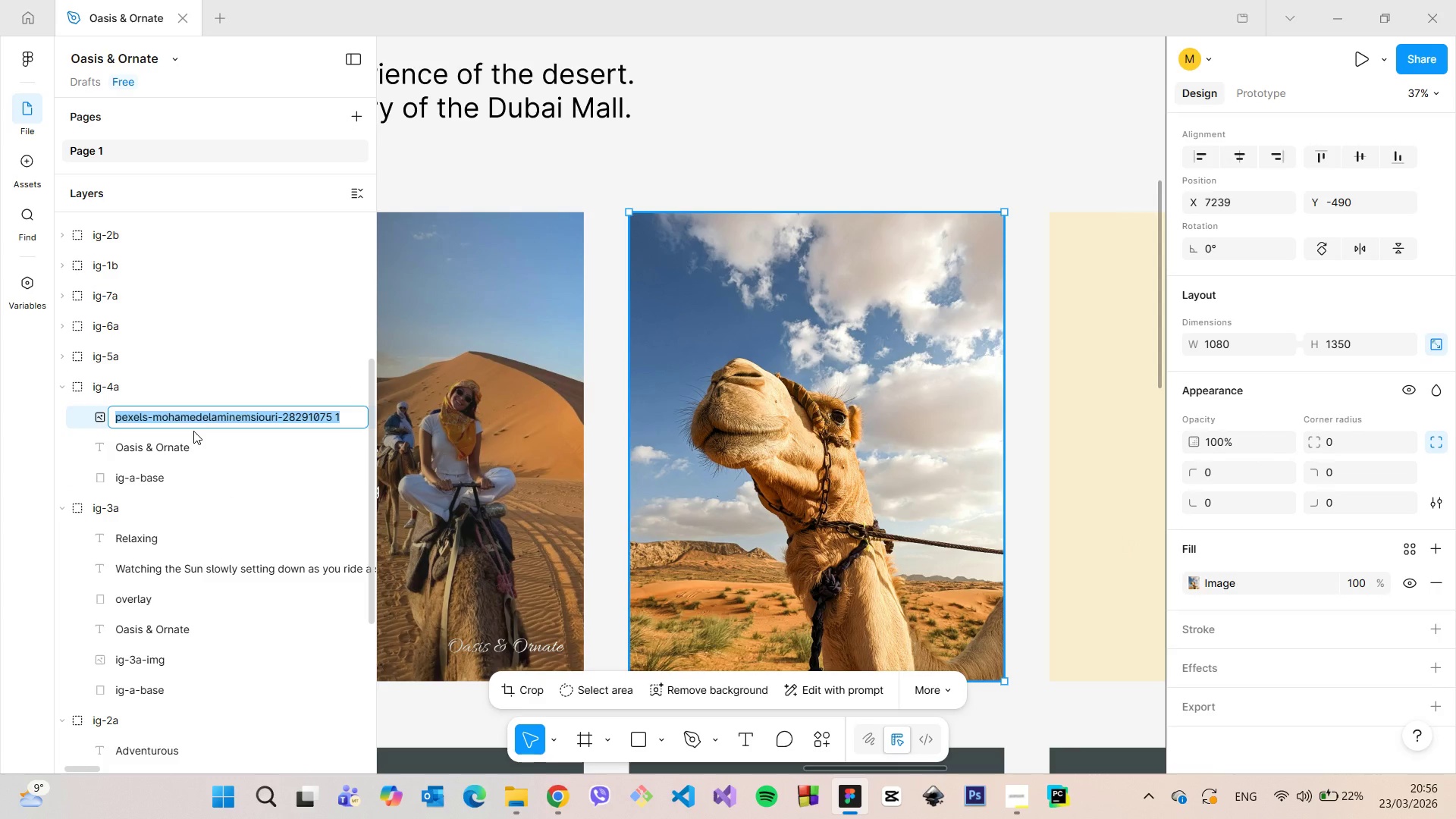 
type(ig-4a-img)
 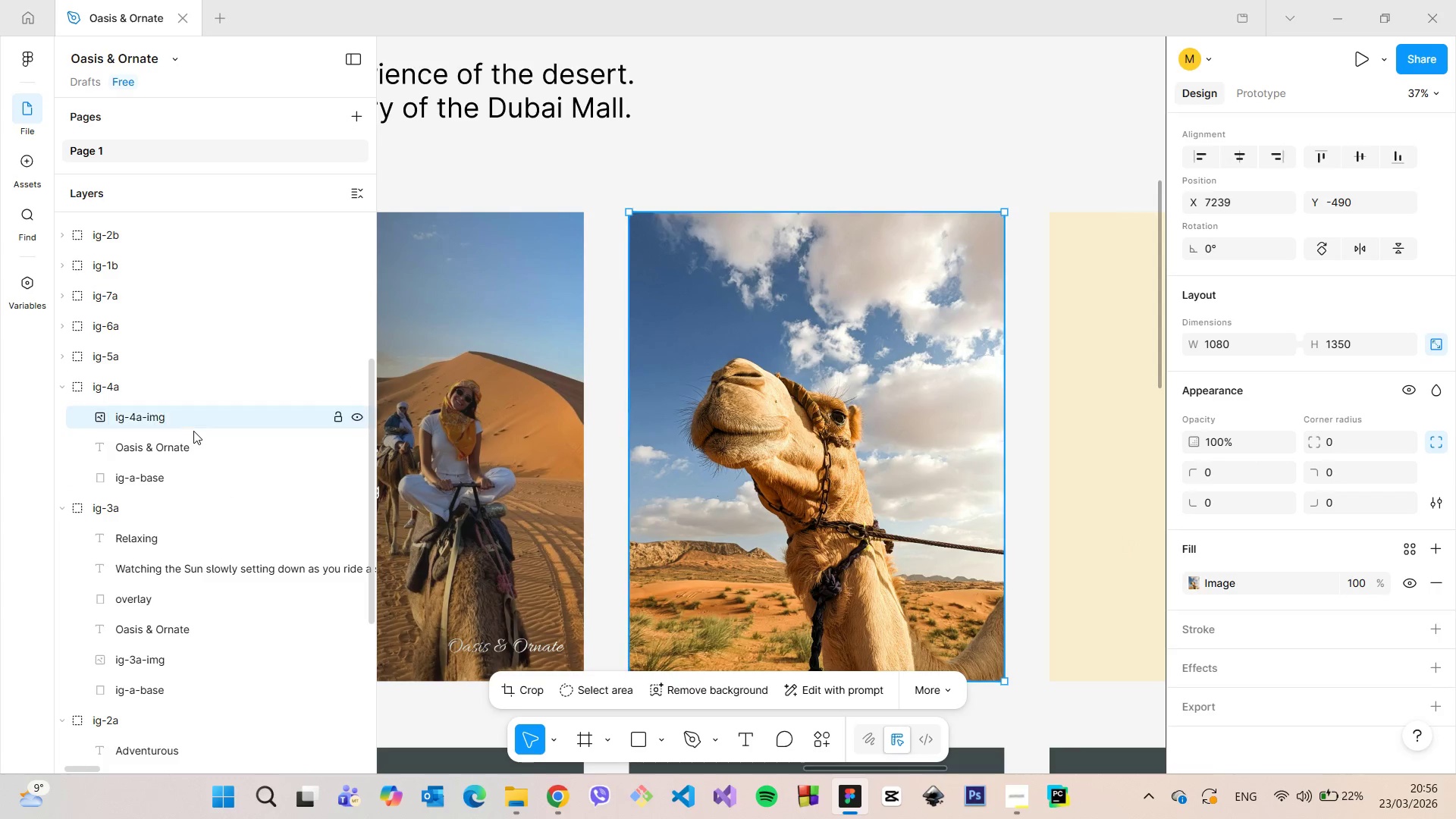 
key(Enter)
 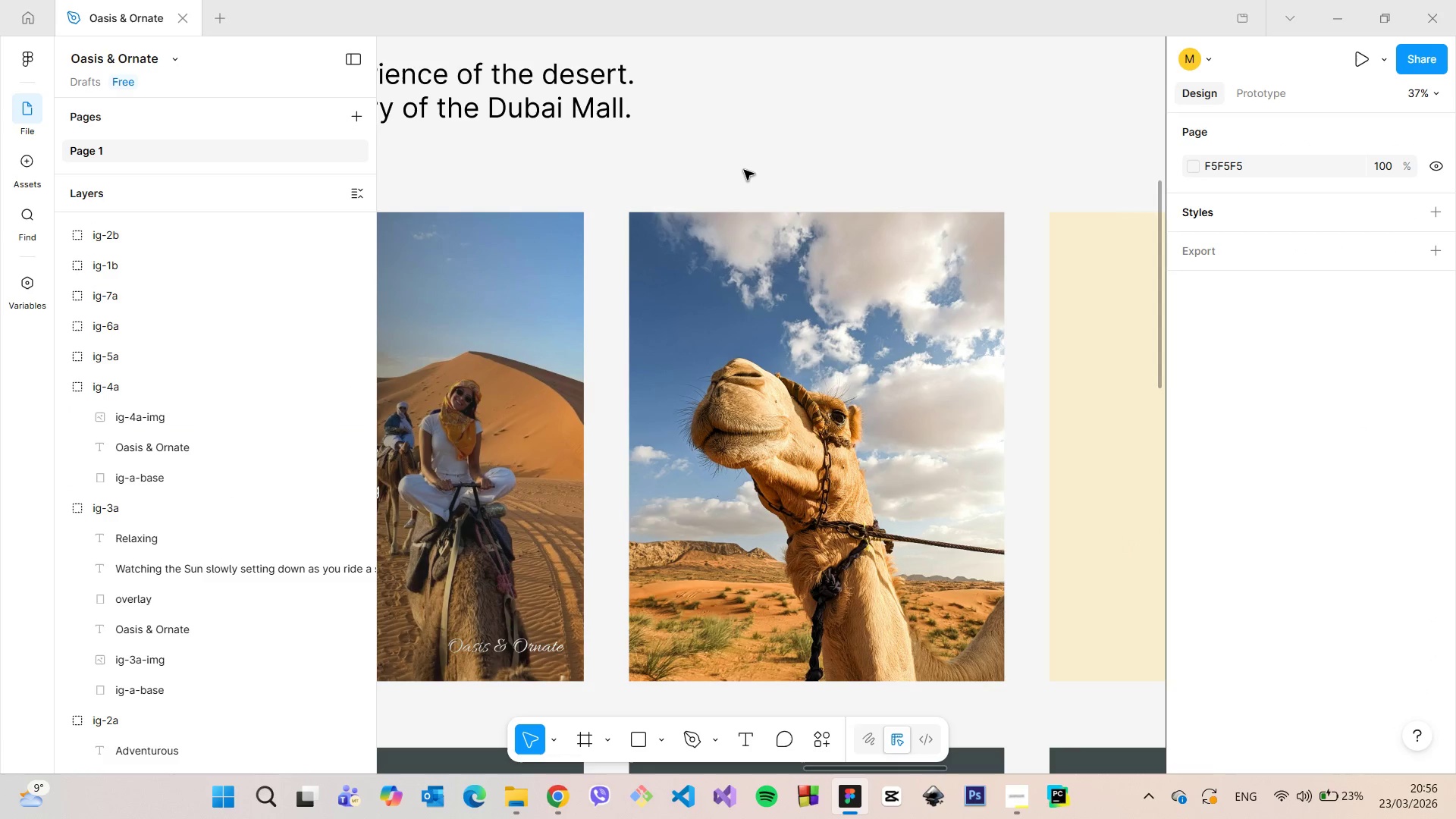 
scroll: coordinate [745, 171], scroll_direction: down, amount: 6.0
 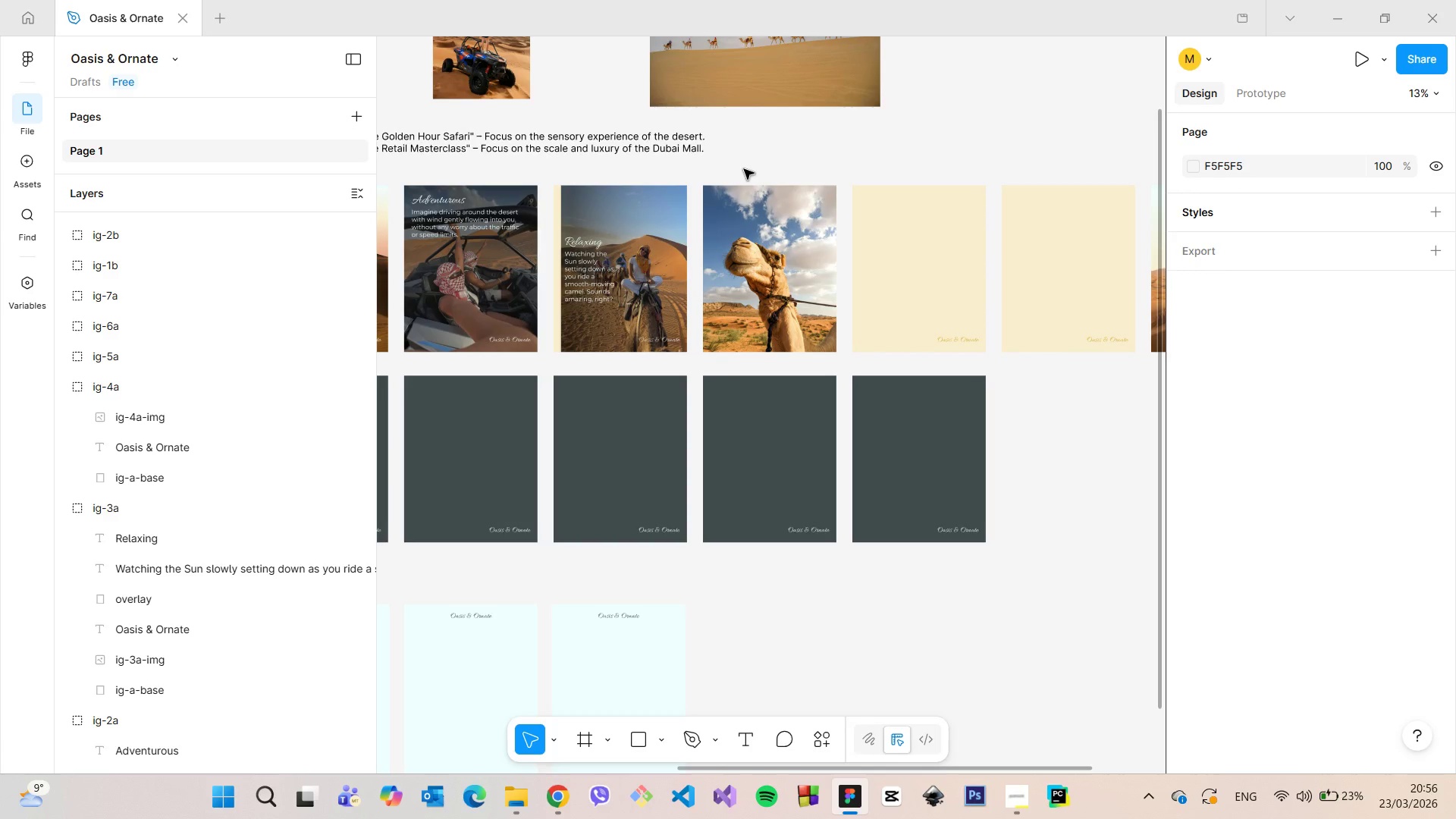 
scroll: coordinate [744, 169], scroll_direction: up, amount: 5.0
 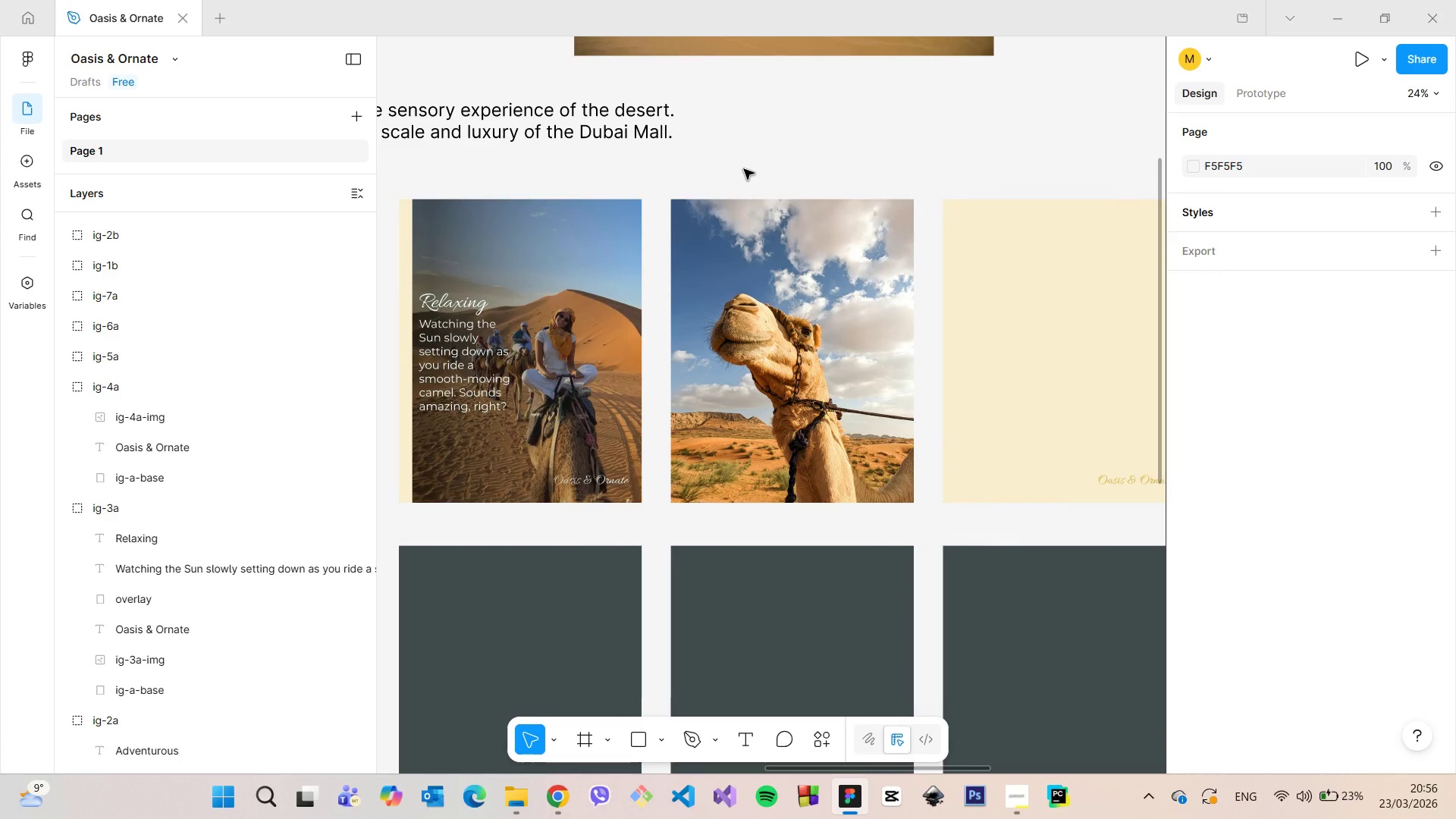 
scroll: coordinate [912, 393], scroll_direction: down, amount: 10.0
 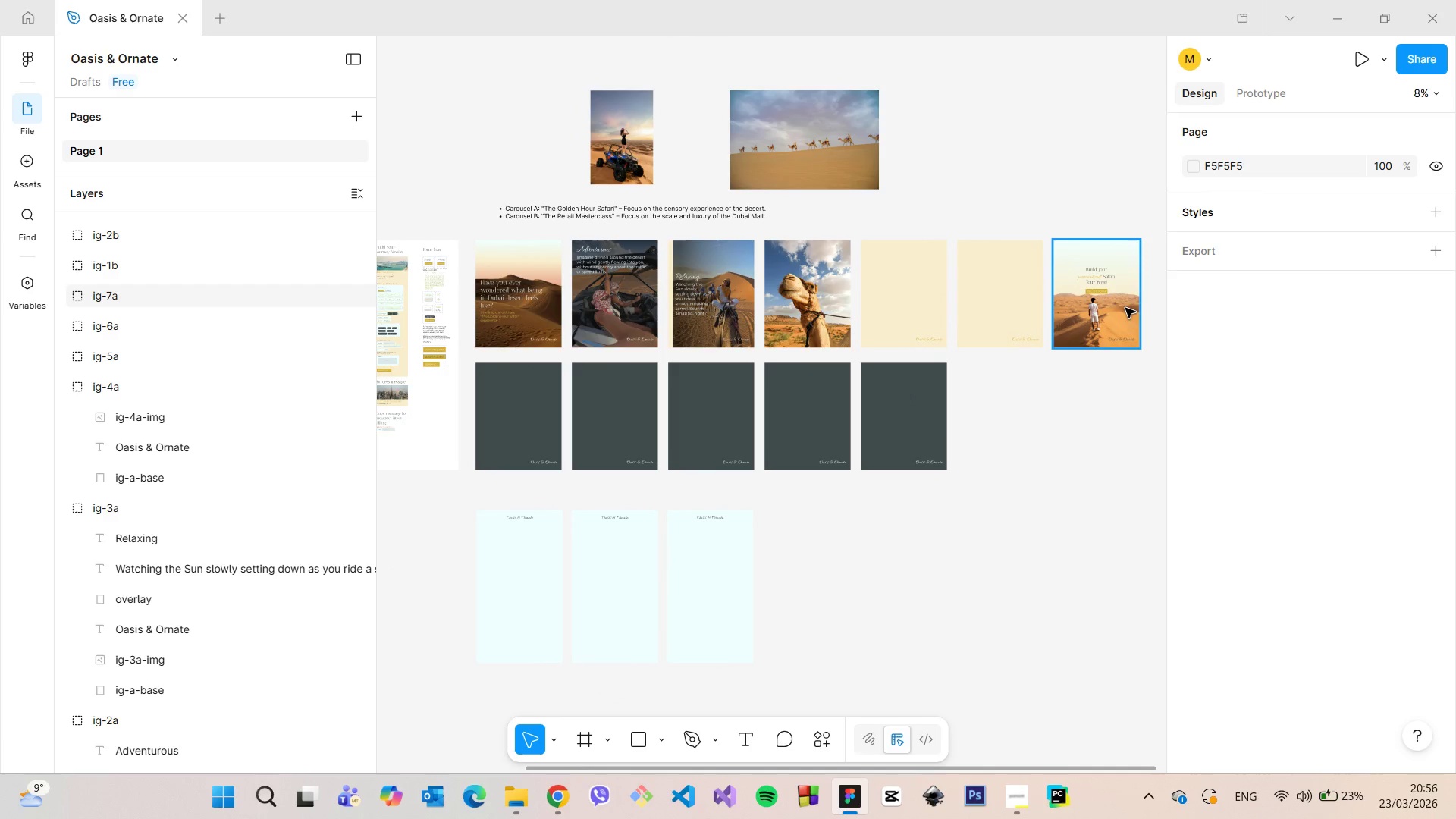 
scroll: coordinate [1142, 280], scroll_direction: up, amount: 20.0
 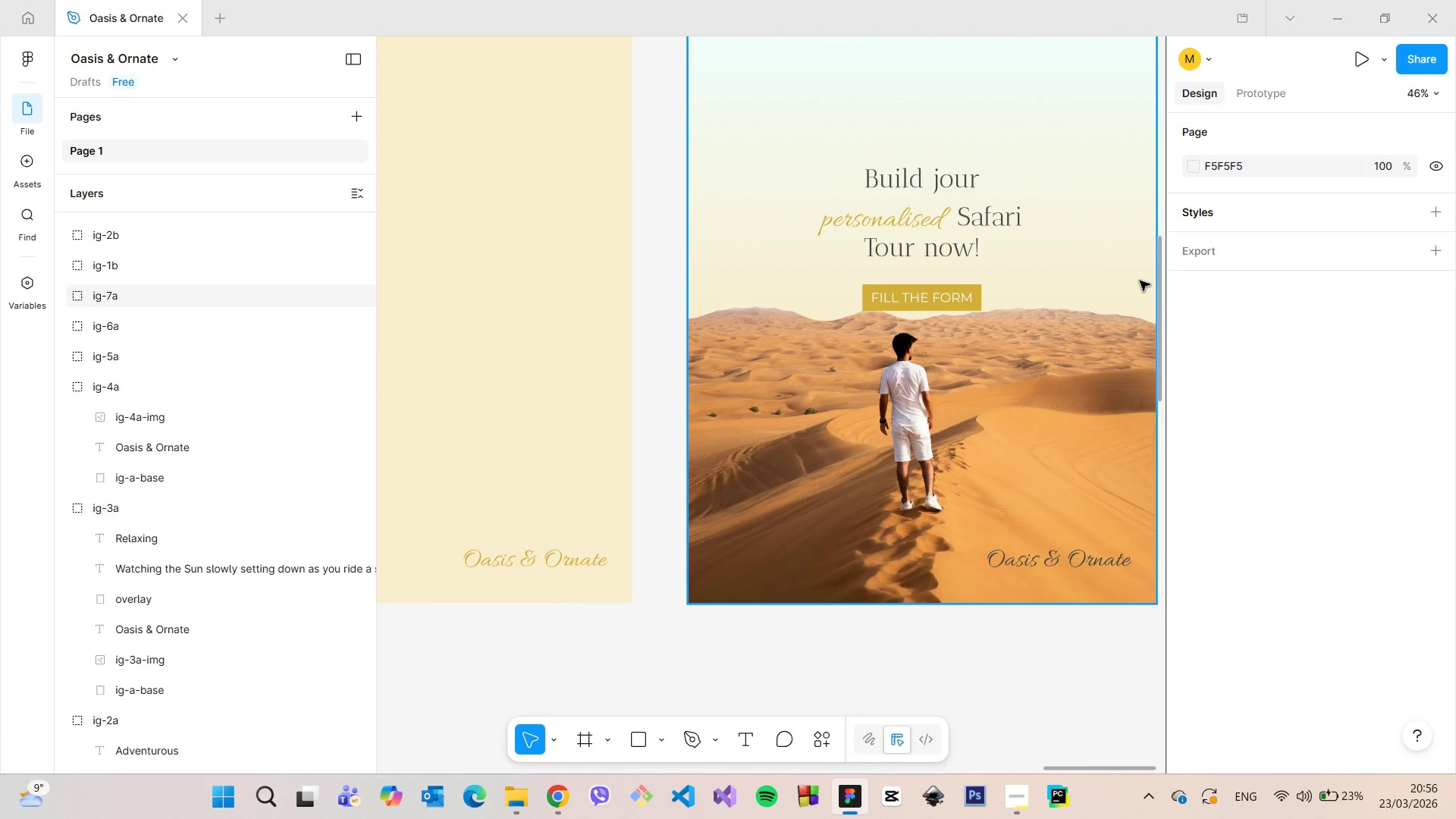 
scroll: coordinate [1106, 280], scroll_direction: down, amount: 20.0
 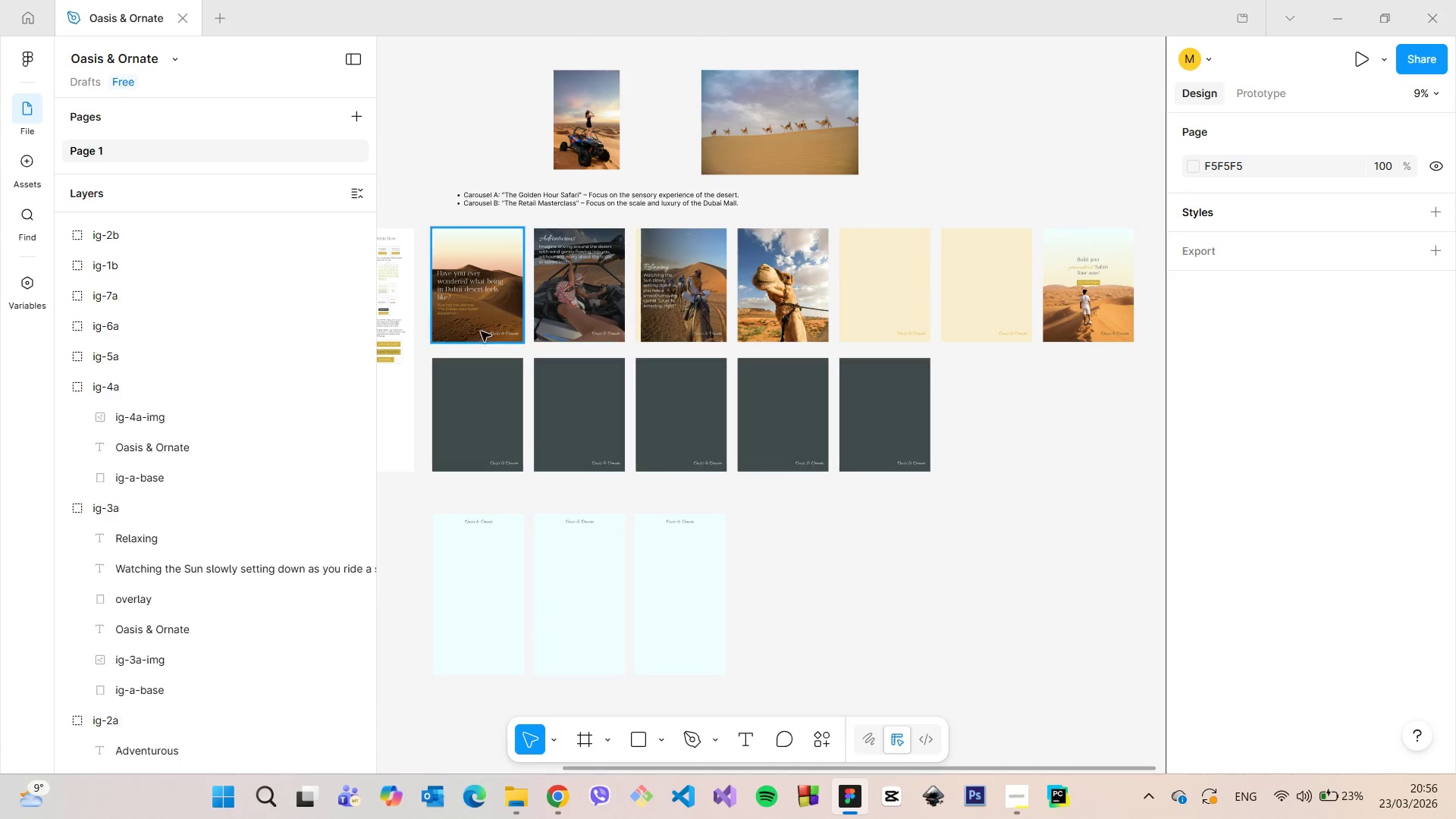 
scroll: coordinate [470, 331], scroll_direction: up, amount: 6.0
 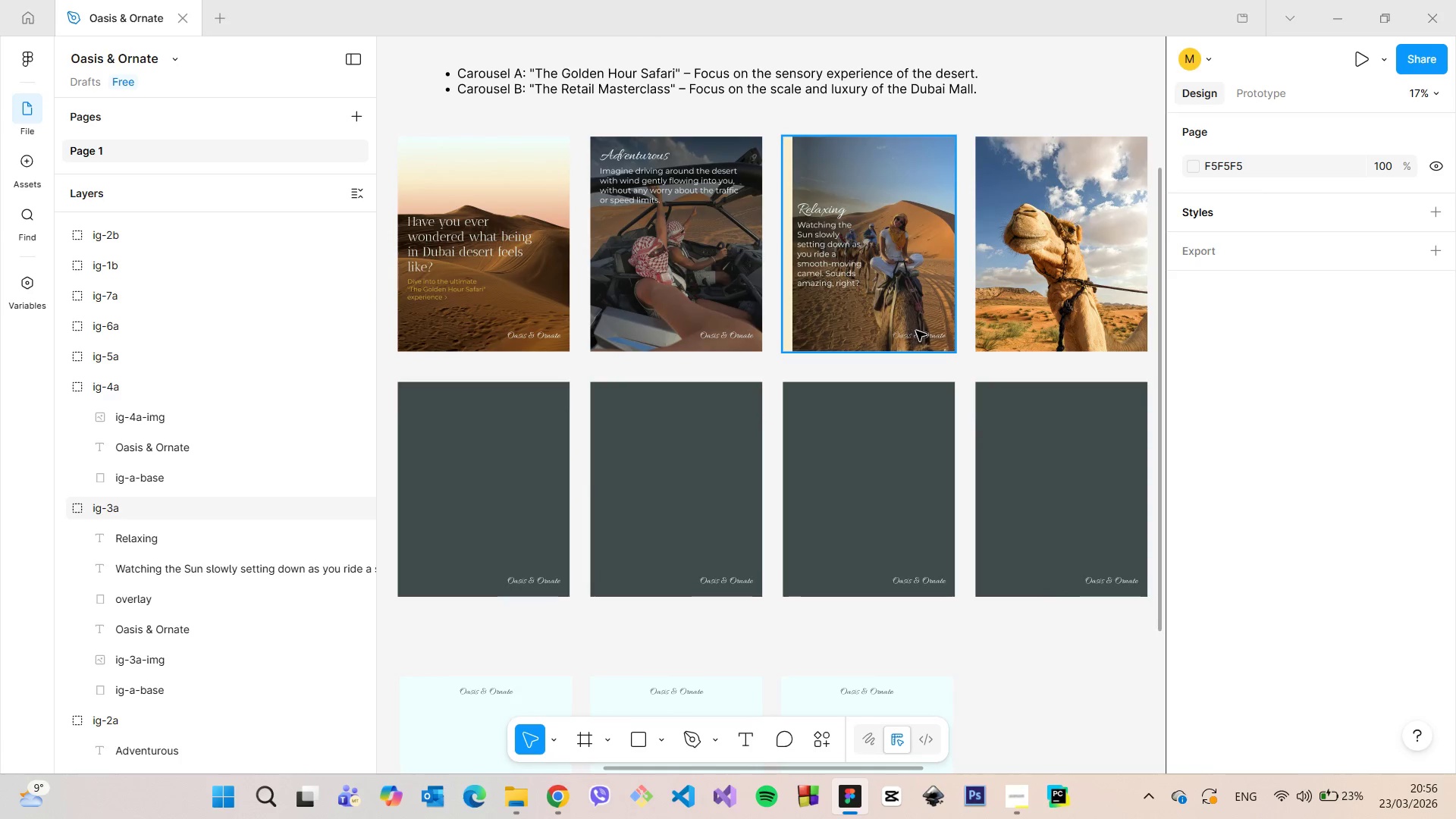 
scroll: coordinate [917, 331], scroll_direction: down, amount: 4.0
 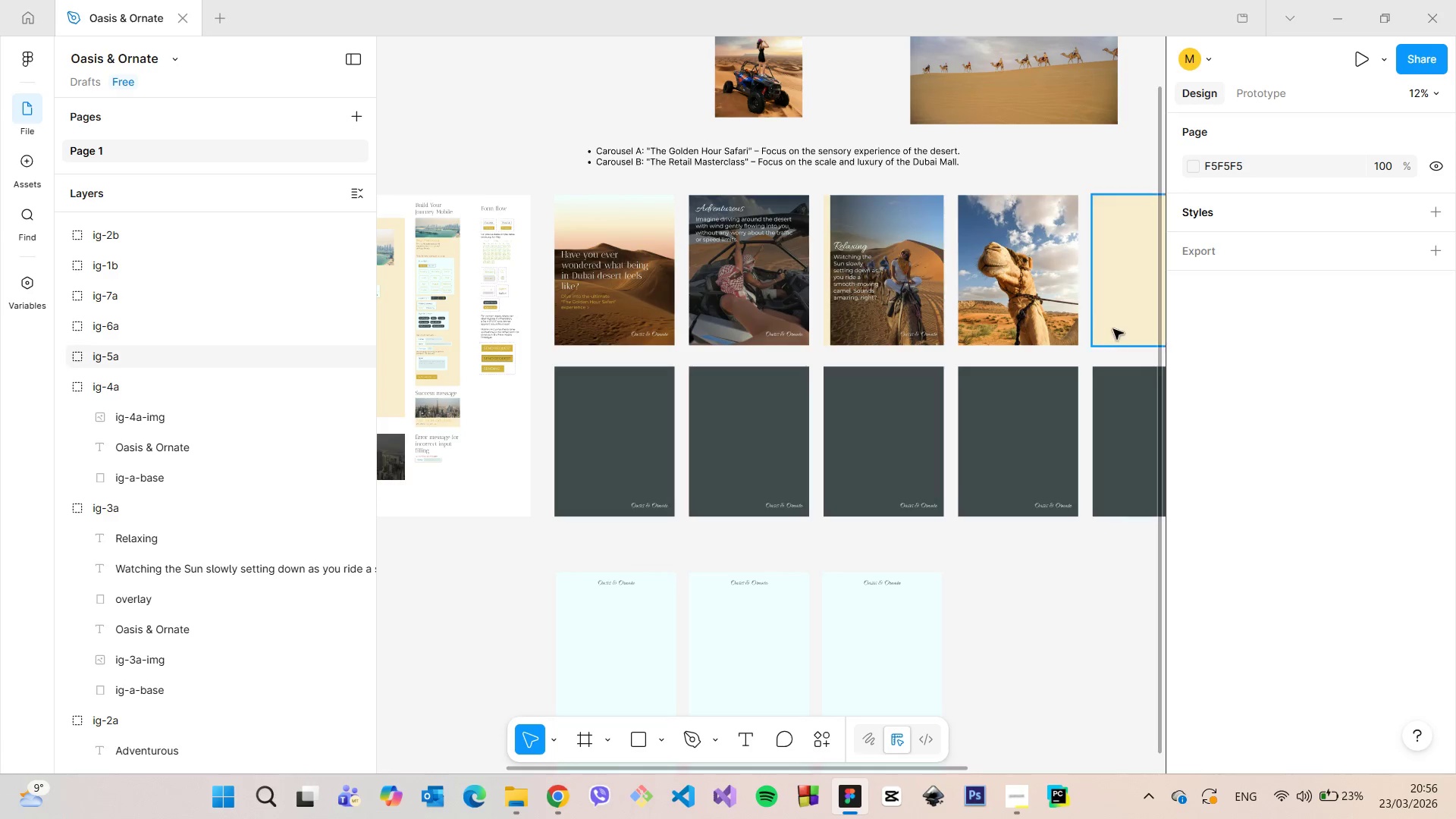 
scroll: coordinate [1016, 212], scroll_direction: up, amount: 11.0
 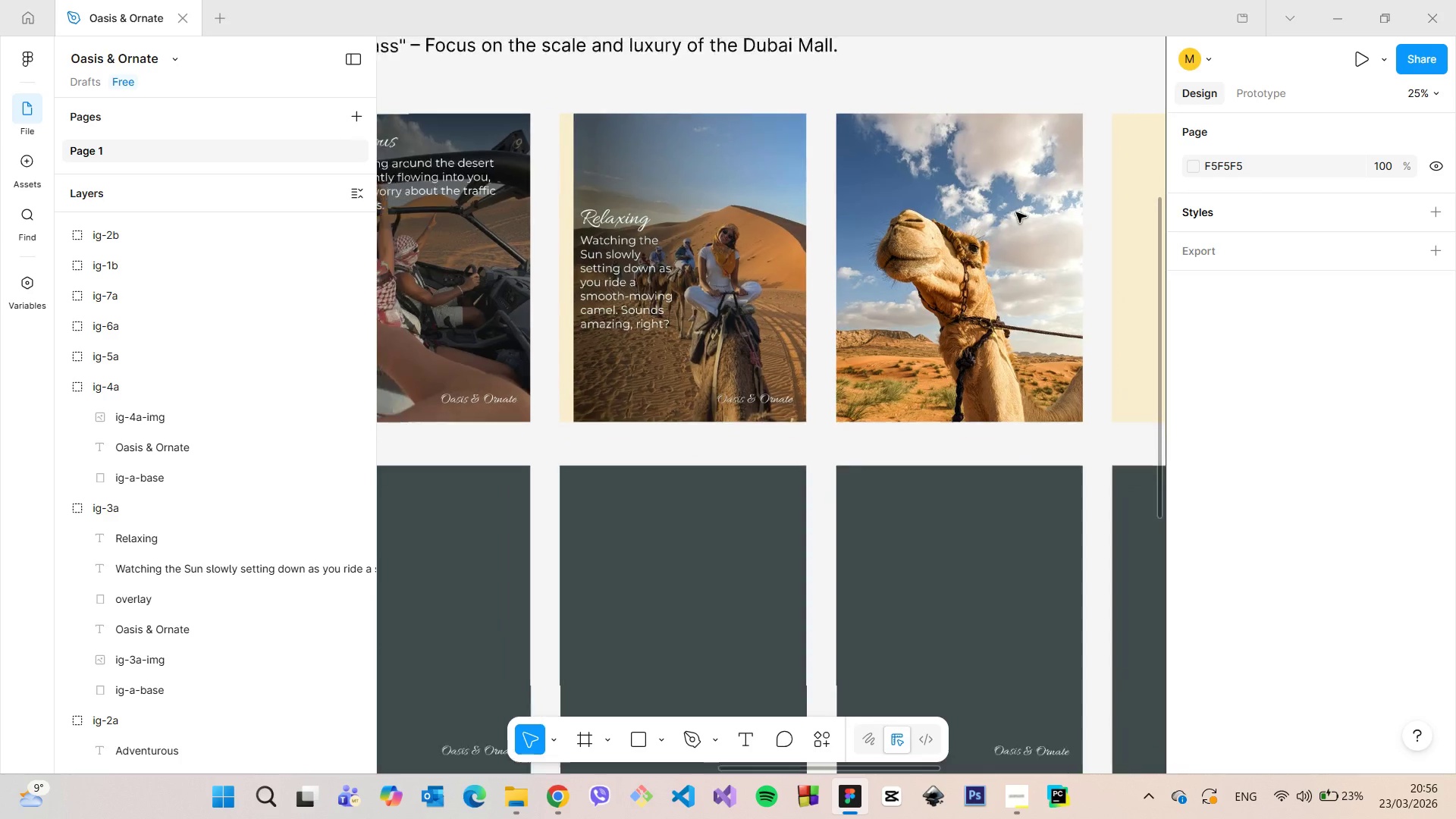 
scroll: coordinate [1016, 212], scroll_direction: down, amount: 5.0
 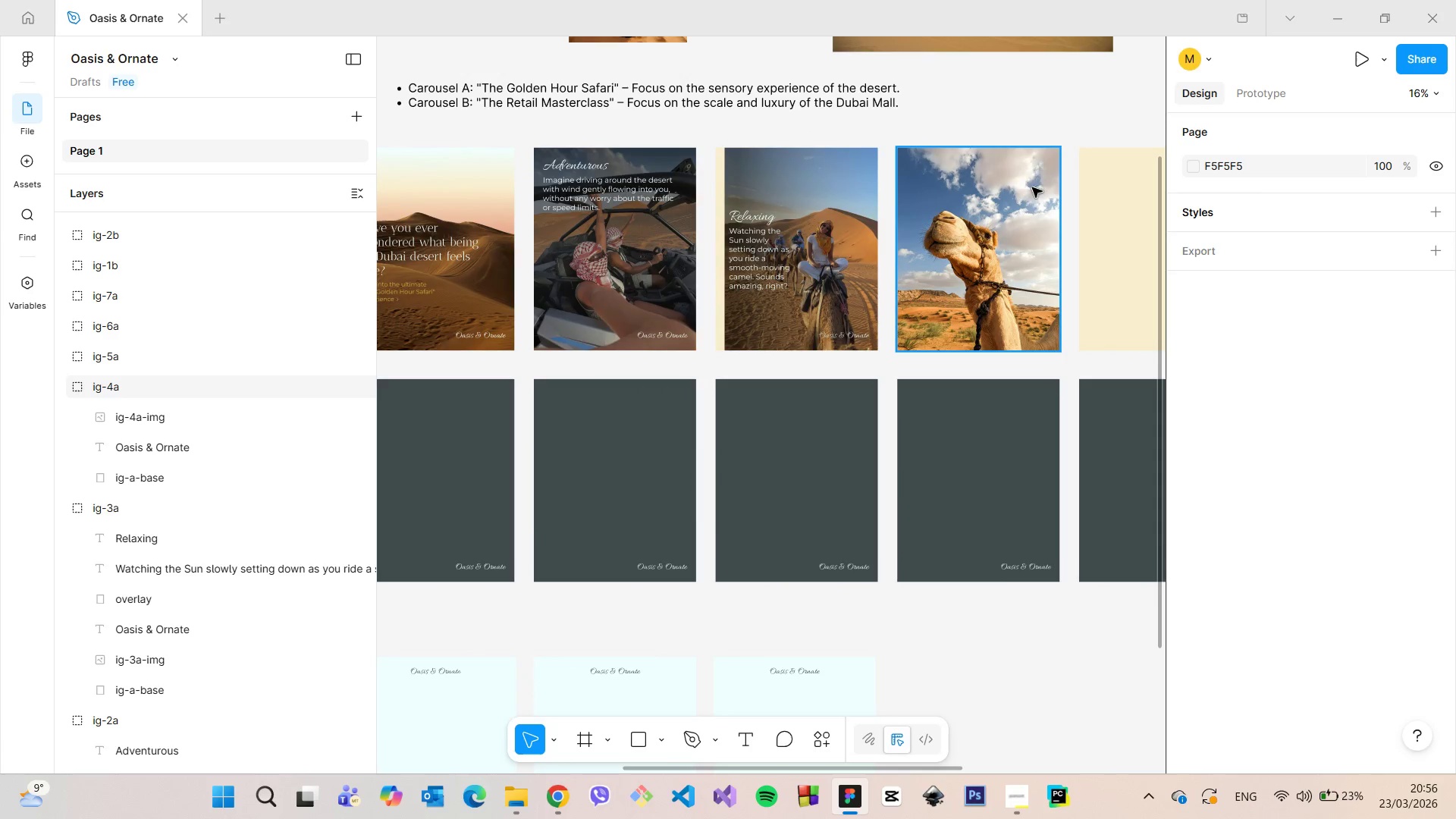 
wait(8.24)
 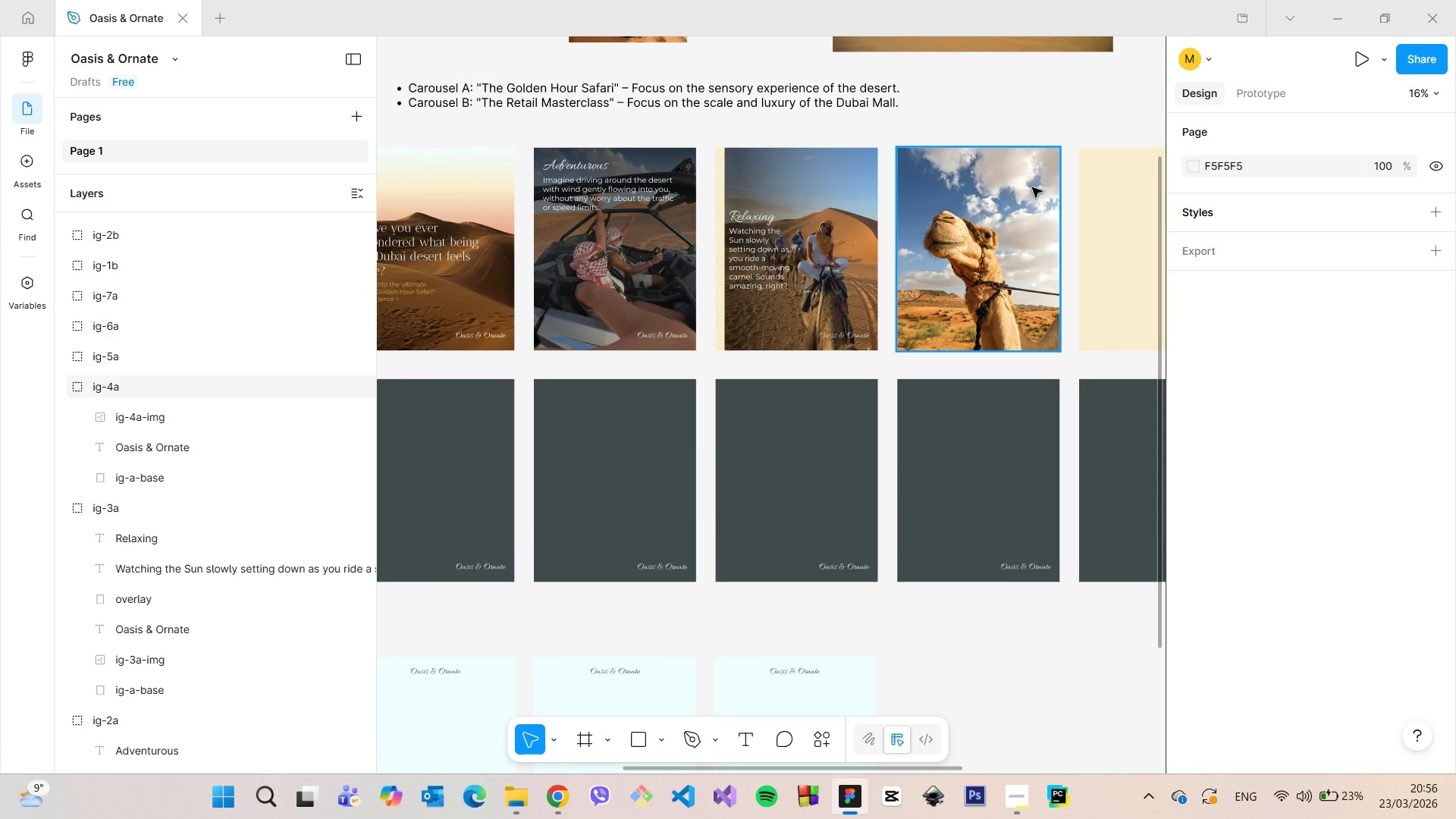 
left_click([644, 250])
 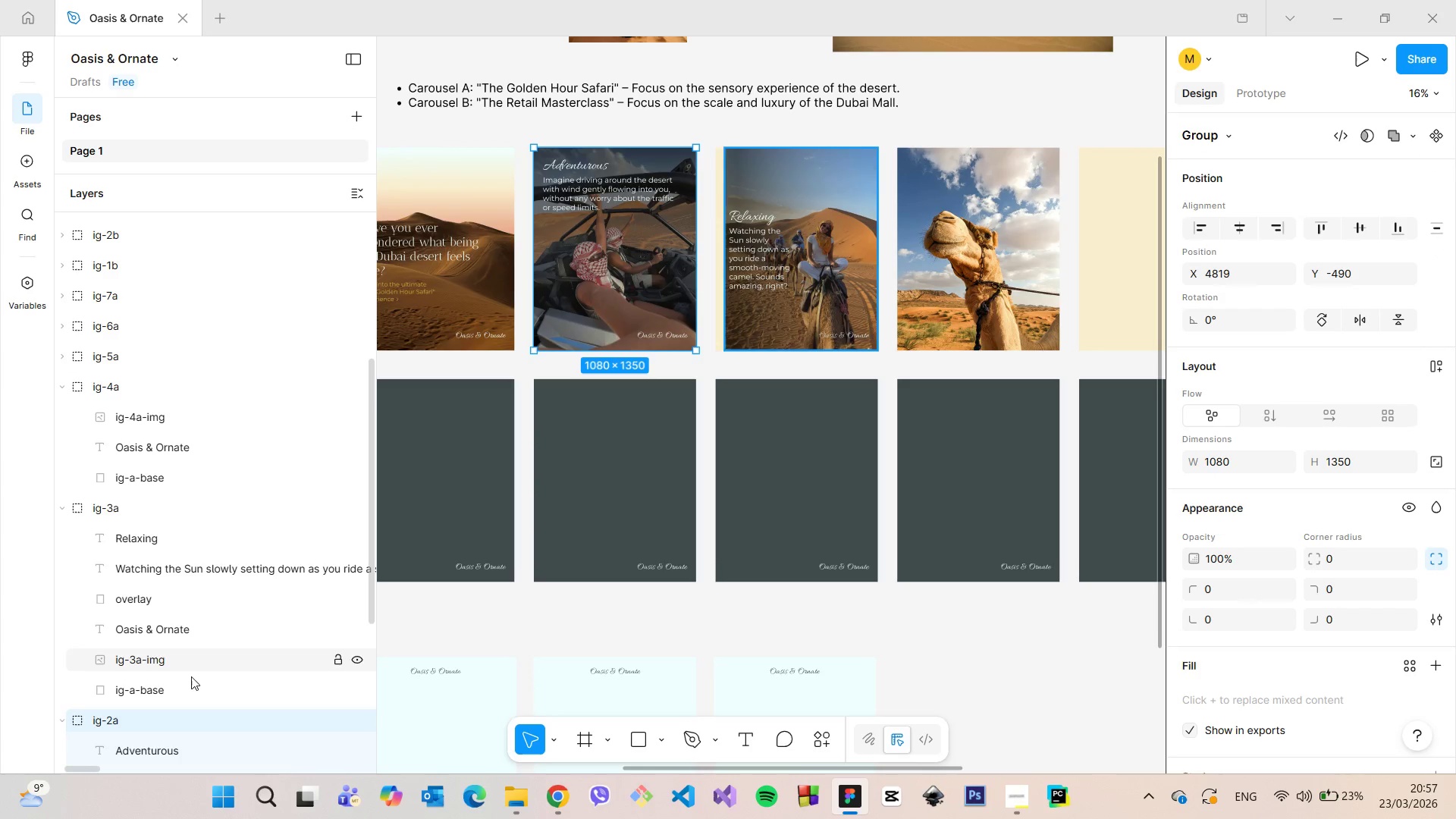 
scroll: coordinate [177, 689], scroll_direction: down, amount: 2.0
 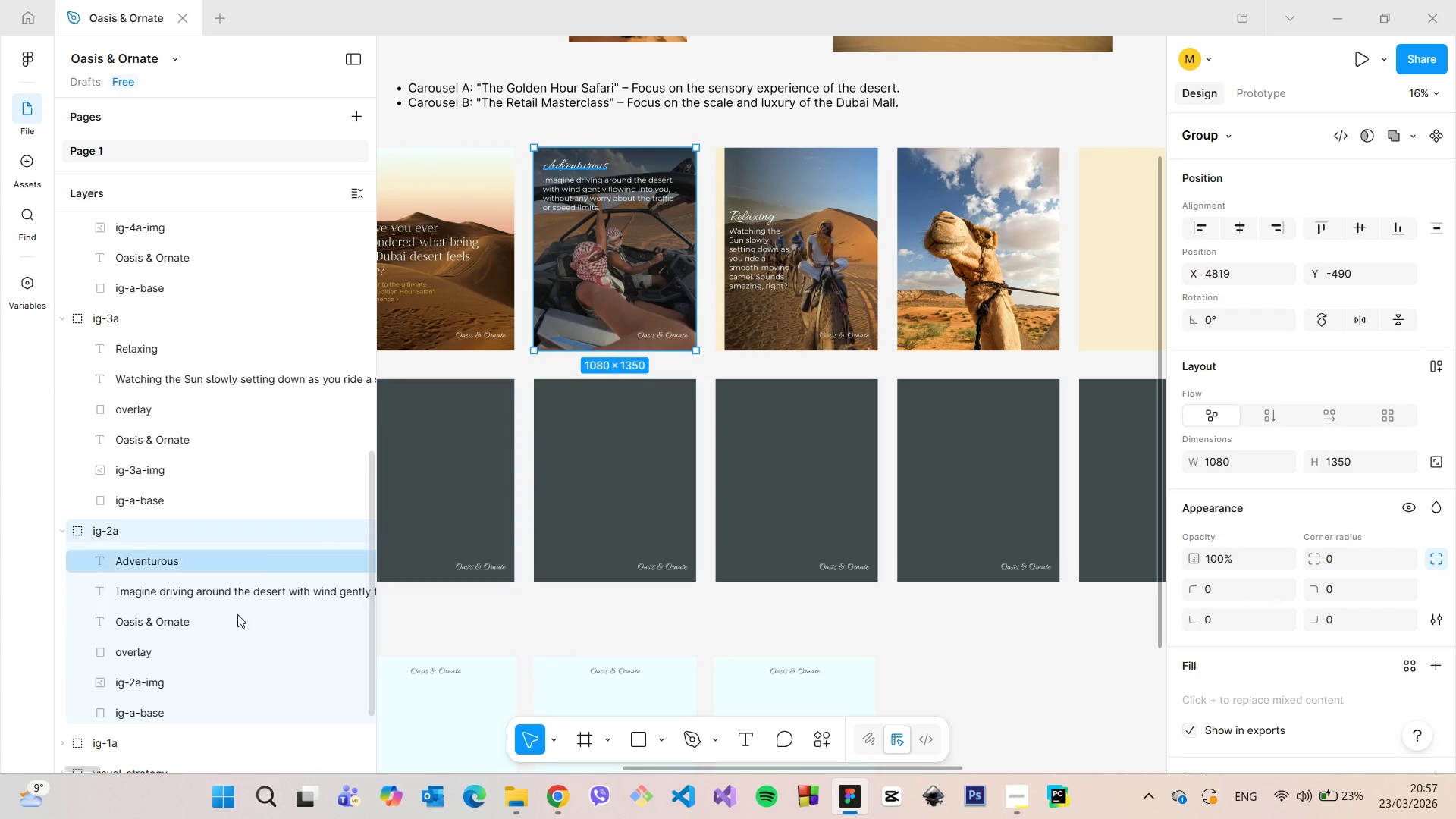 
left_click([170, 653])
 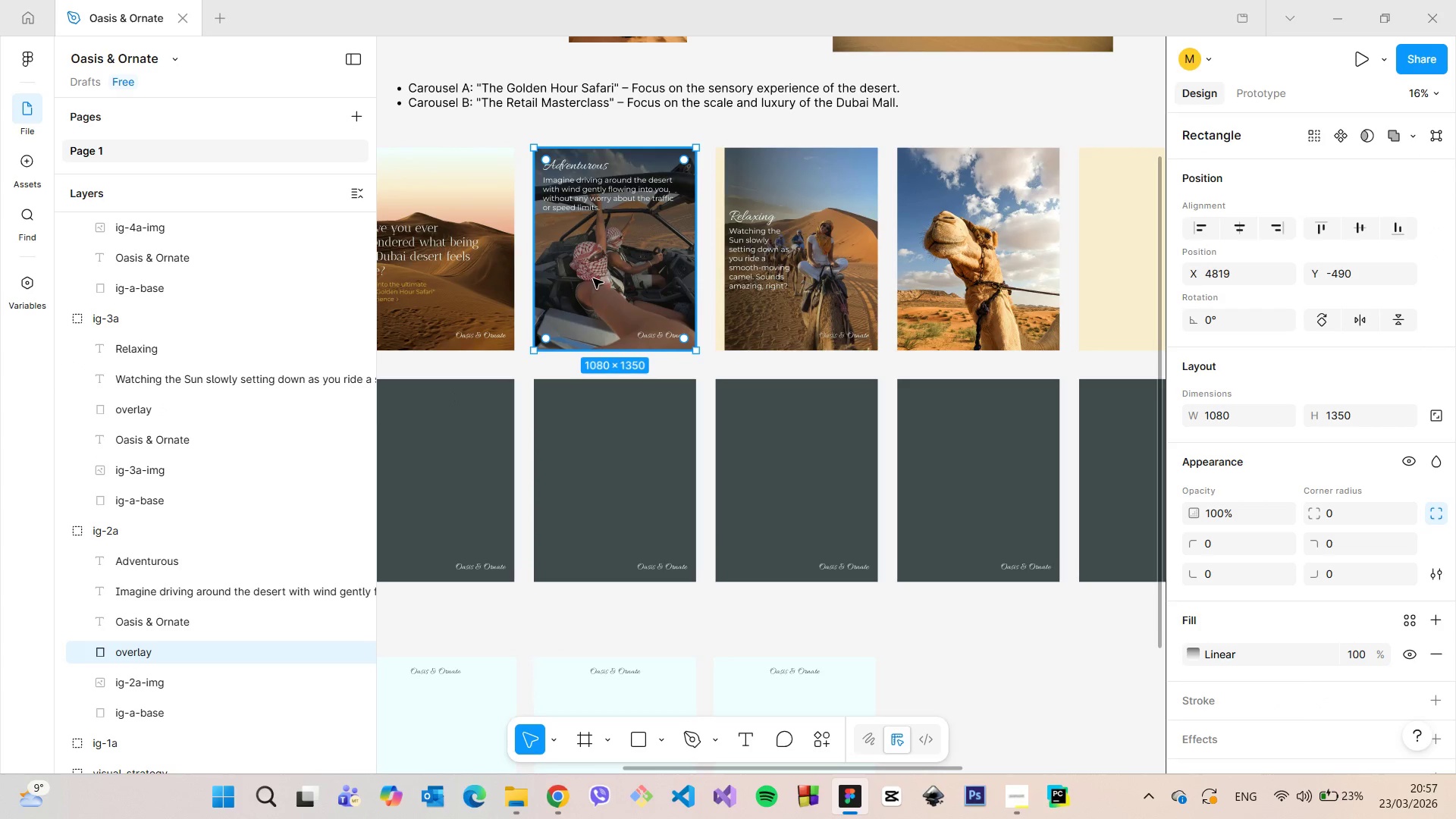 
hold_key(key=AltLeft, duration=1.5)
left_click_drag(start_coordinate=[592, 276], to_coordinate=[955, 271])
 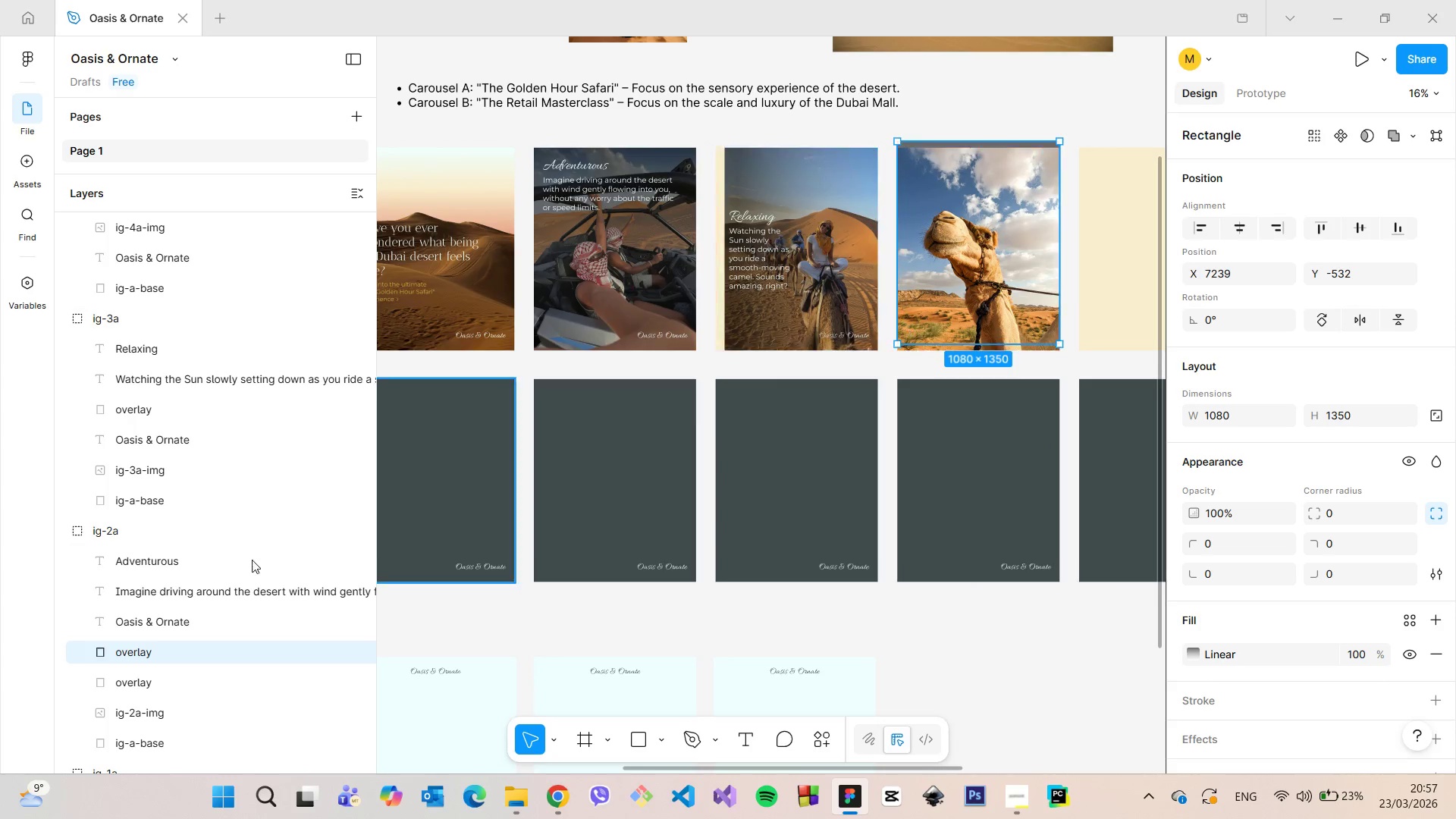 
hold_key(key=AltLeft, duration=1.12)
 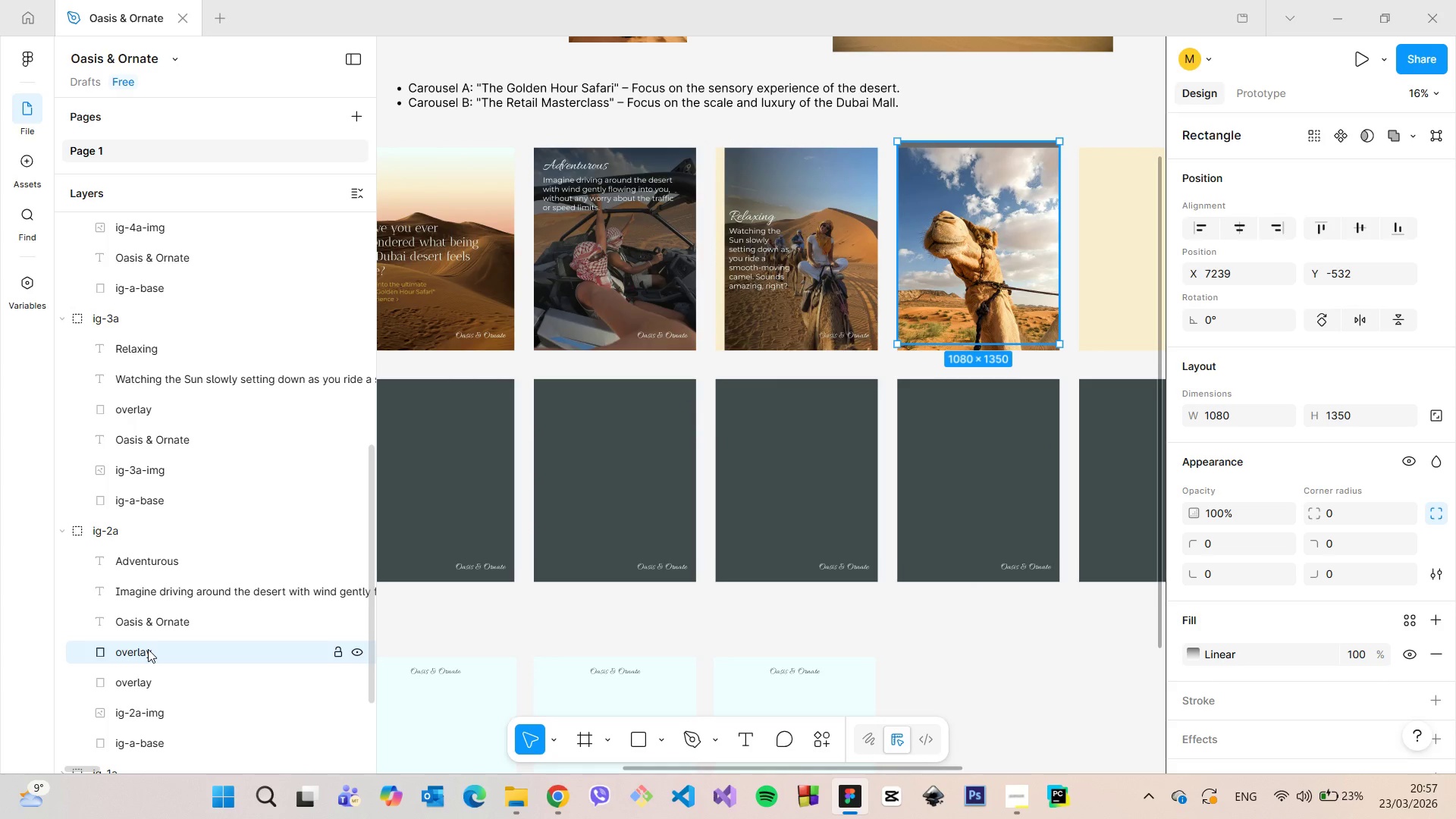 
left_click_drag(start_coordinate=[148, 649], to_coordinate=[172, 406])
 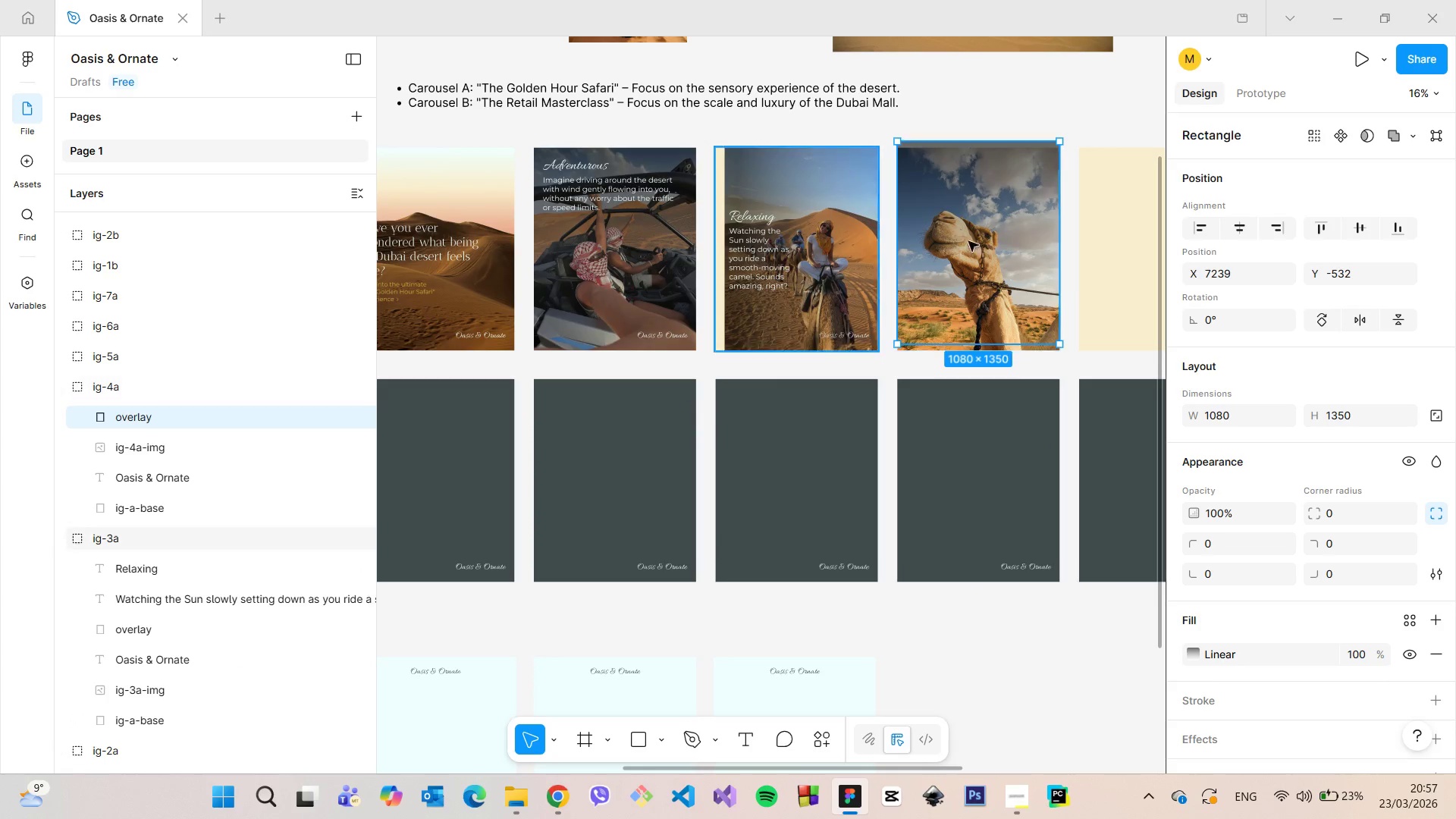 
scroll: coordinate [146, 387], scroll_direction: up, amount: 2.0
 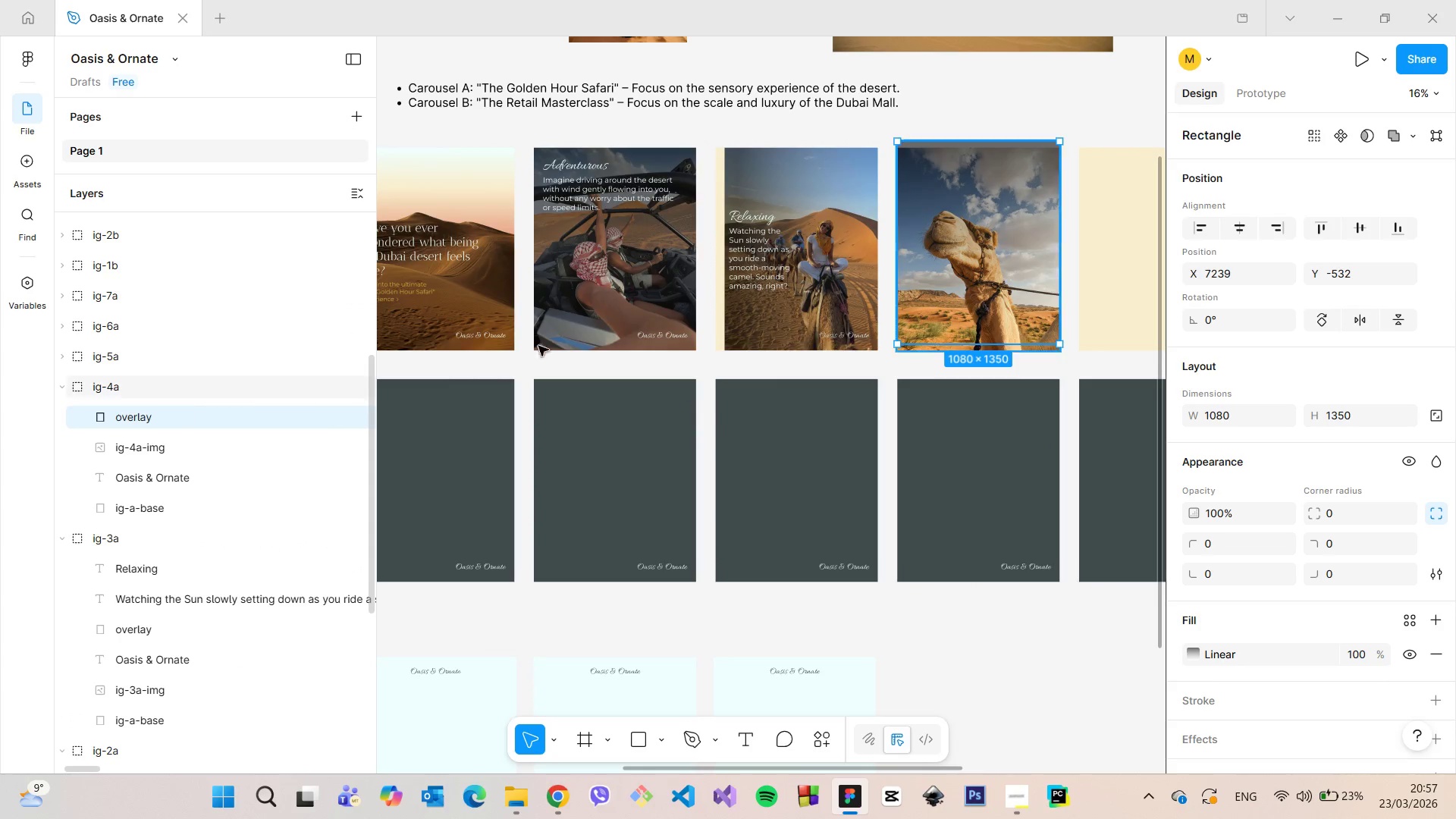 
left_click_drag(start_coordinate=[1003, 212], to_coordinate=[1003, 220])
 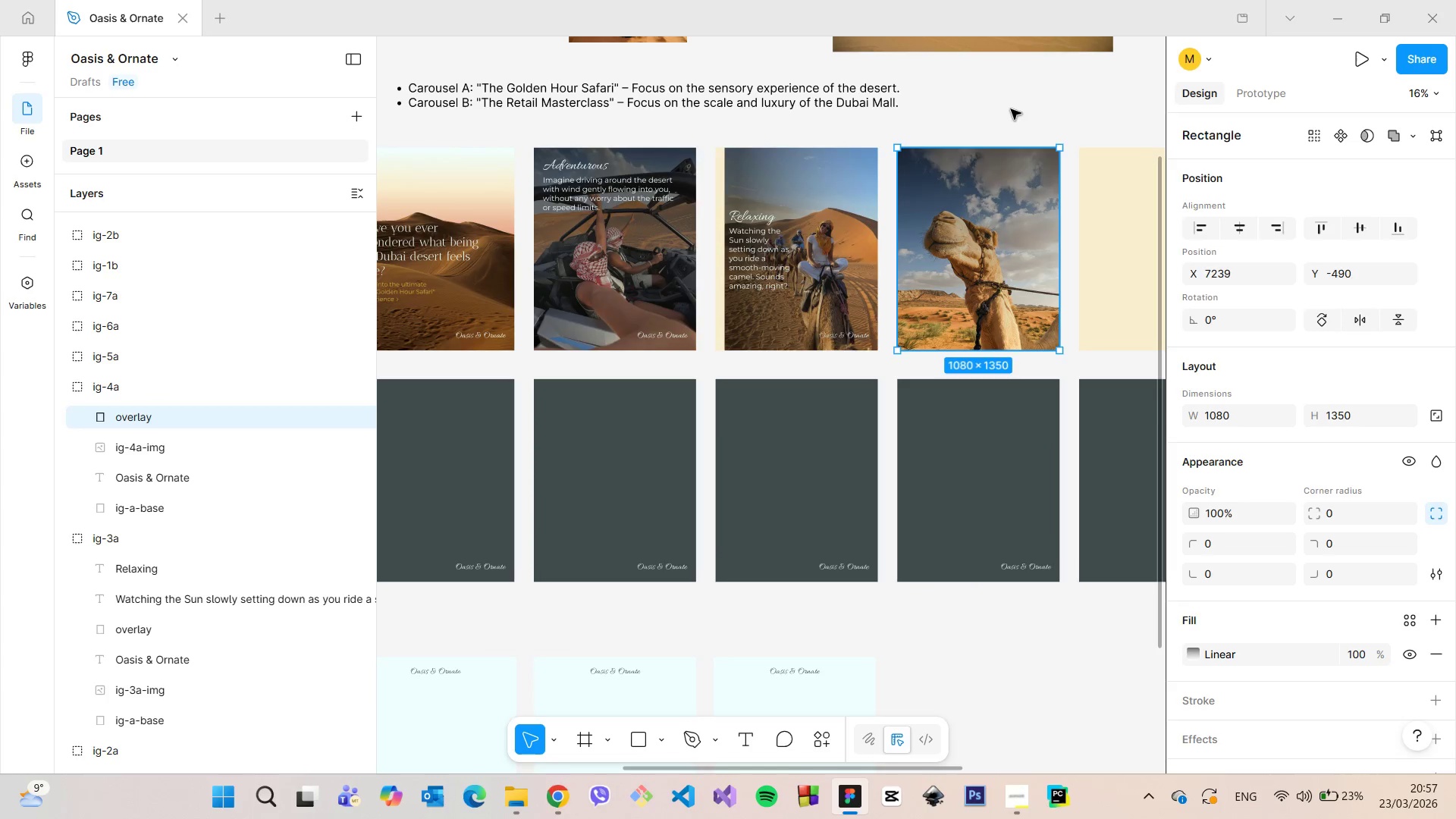 
left_click([1011, 109])
 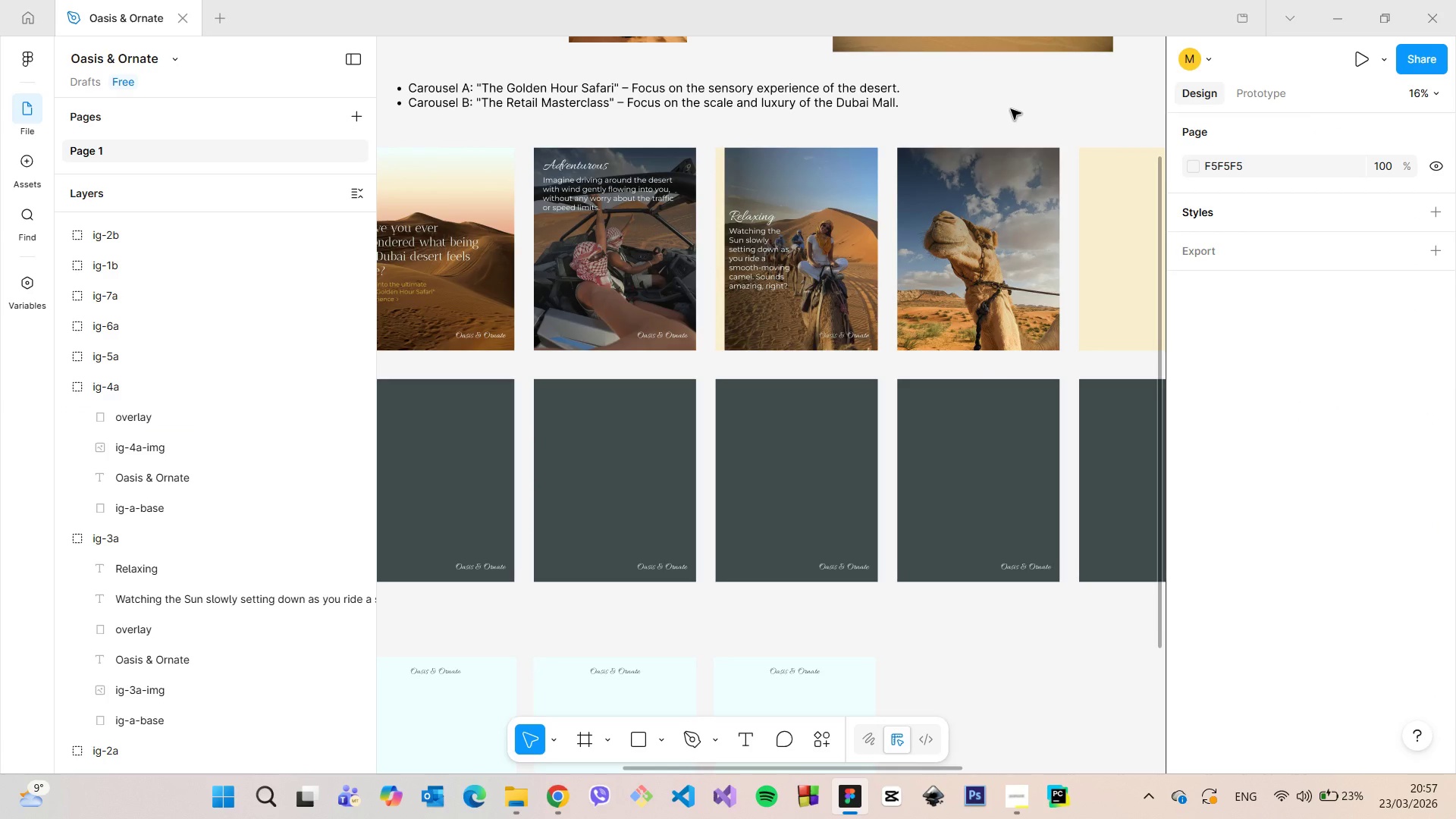 
scroll: coordinate [1011, 109], scroll_direction: up, amount: 3.0
 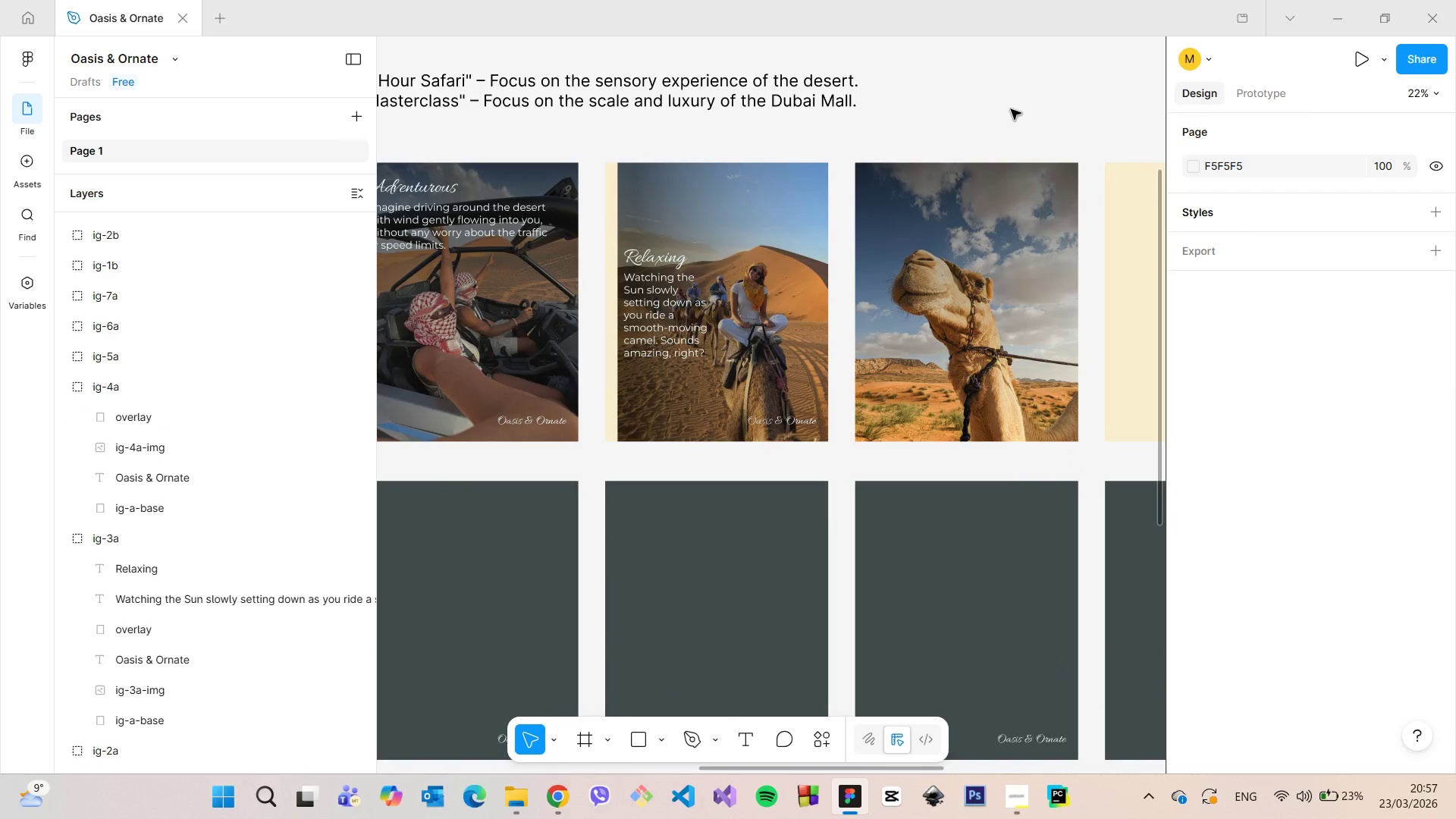 
scroll: coordinate [1000, 174], scroll_direction: down, amount: 3.0
 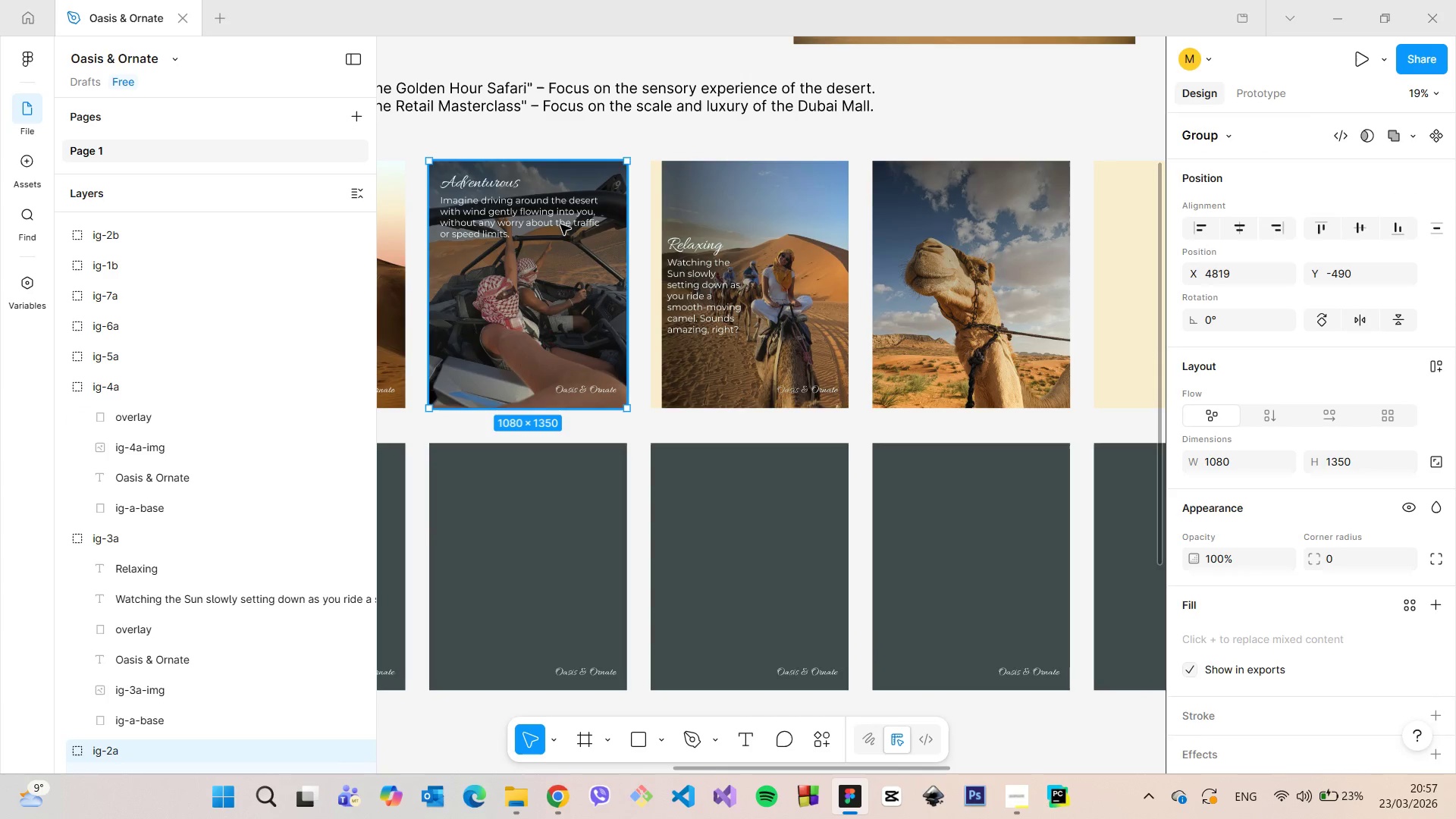 
double_click([560, 224])
 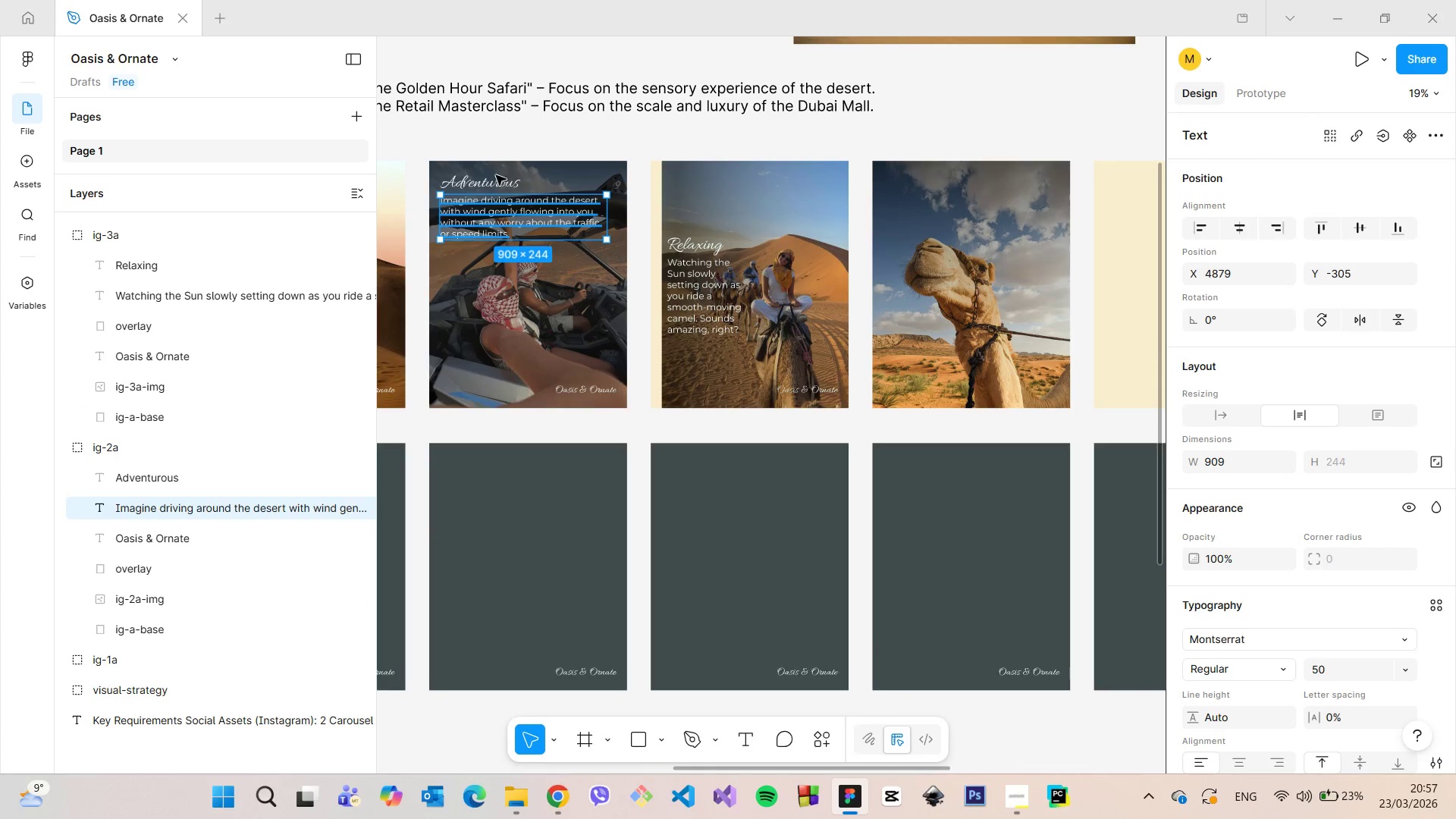 
hold_key(key=ShiftLeft, duration=1.16)
left_click([492, 174])
 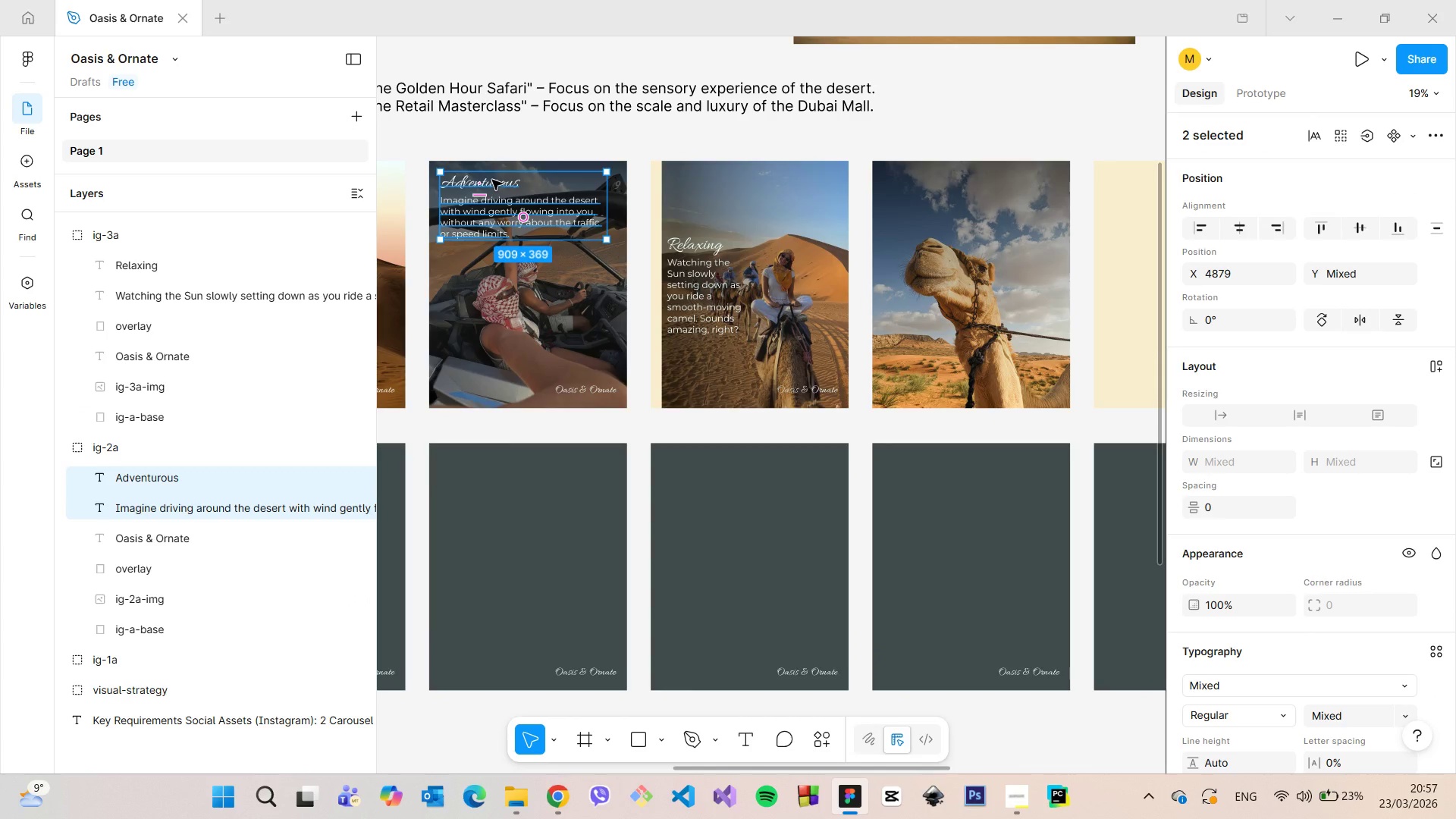 
left_click_drag(start_coordinate=[492, 180], to_coordinate=[939, 186])
 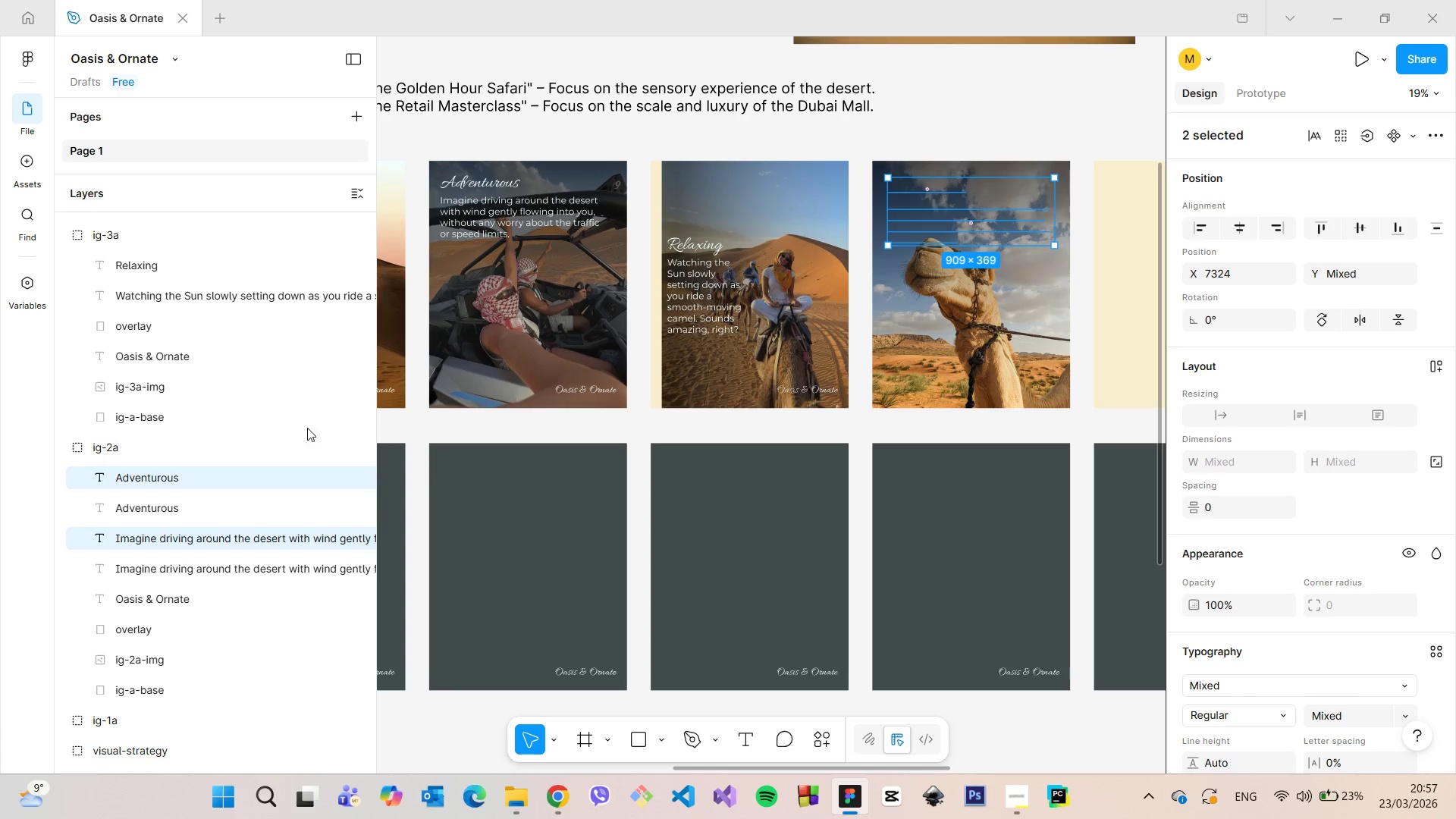 
hold_key(key=AltLeft, duration=1.53)
 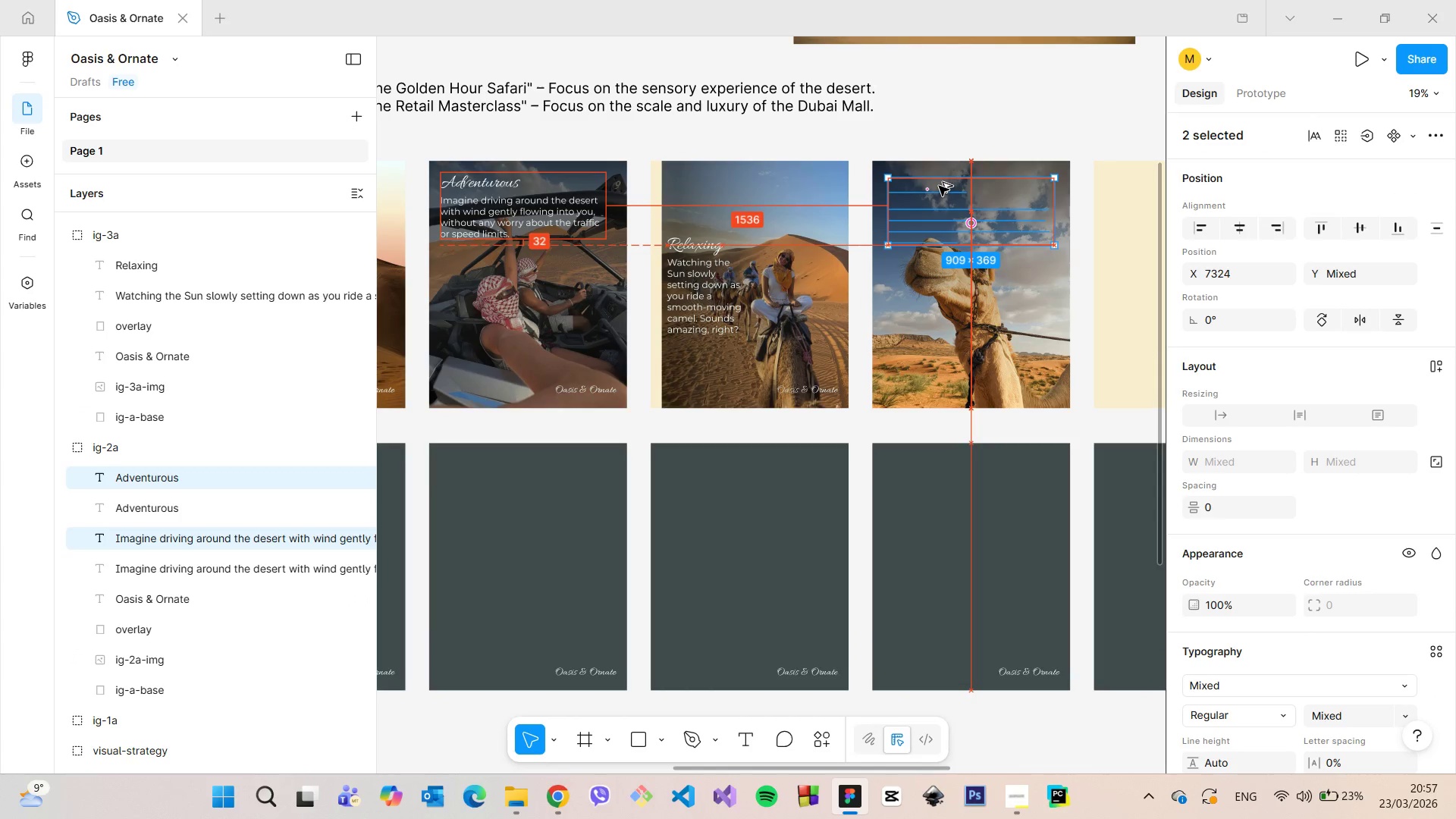 
hold_key(key=AltLeft, duration=0.97)
 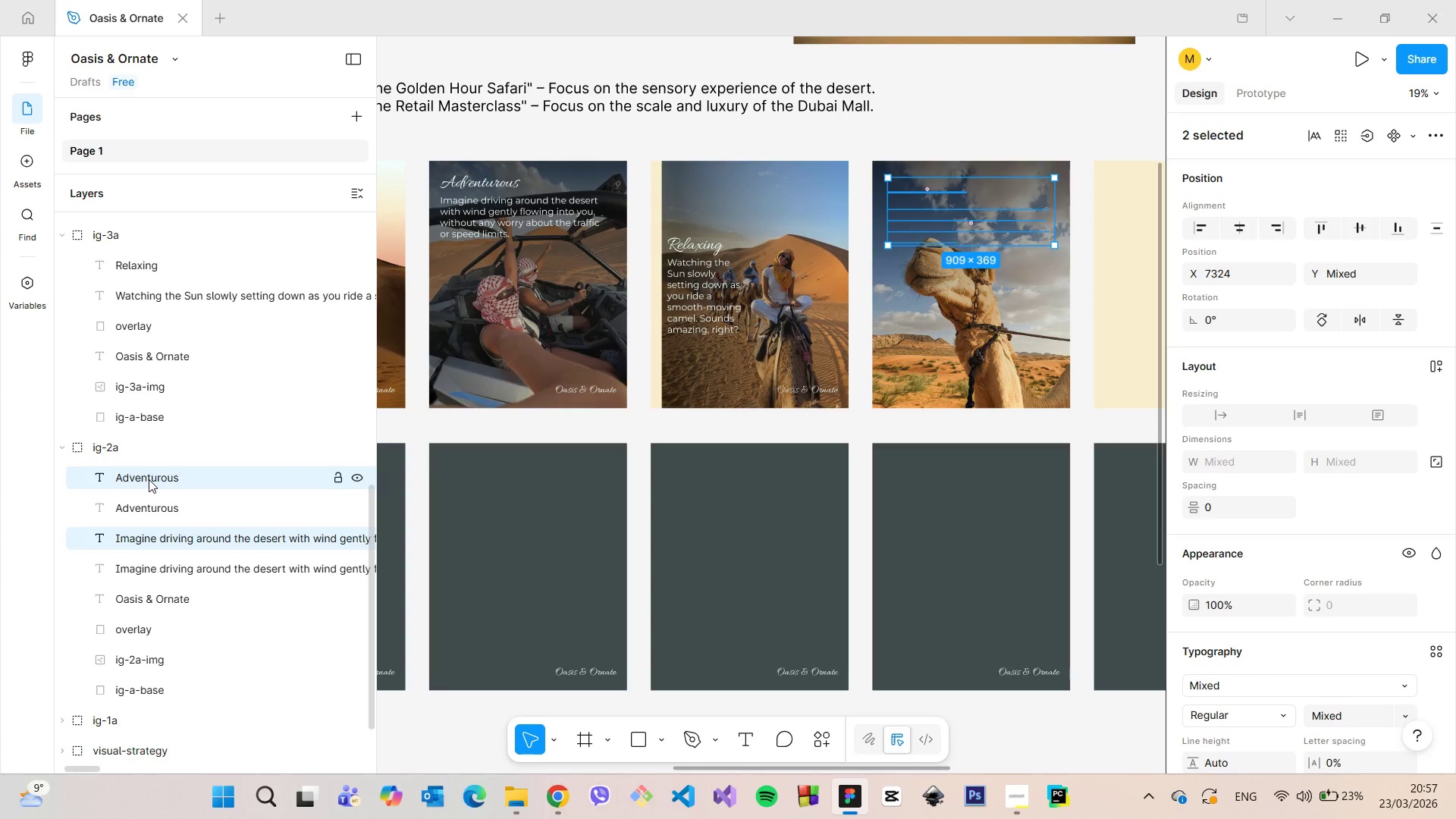 
left_click_drag(start_coordinate=[149, 479], to_coordinate=[185, 294])
 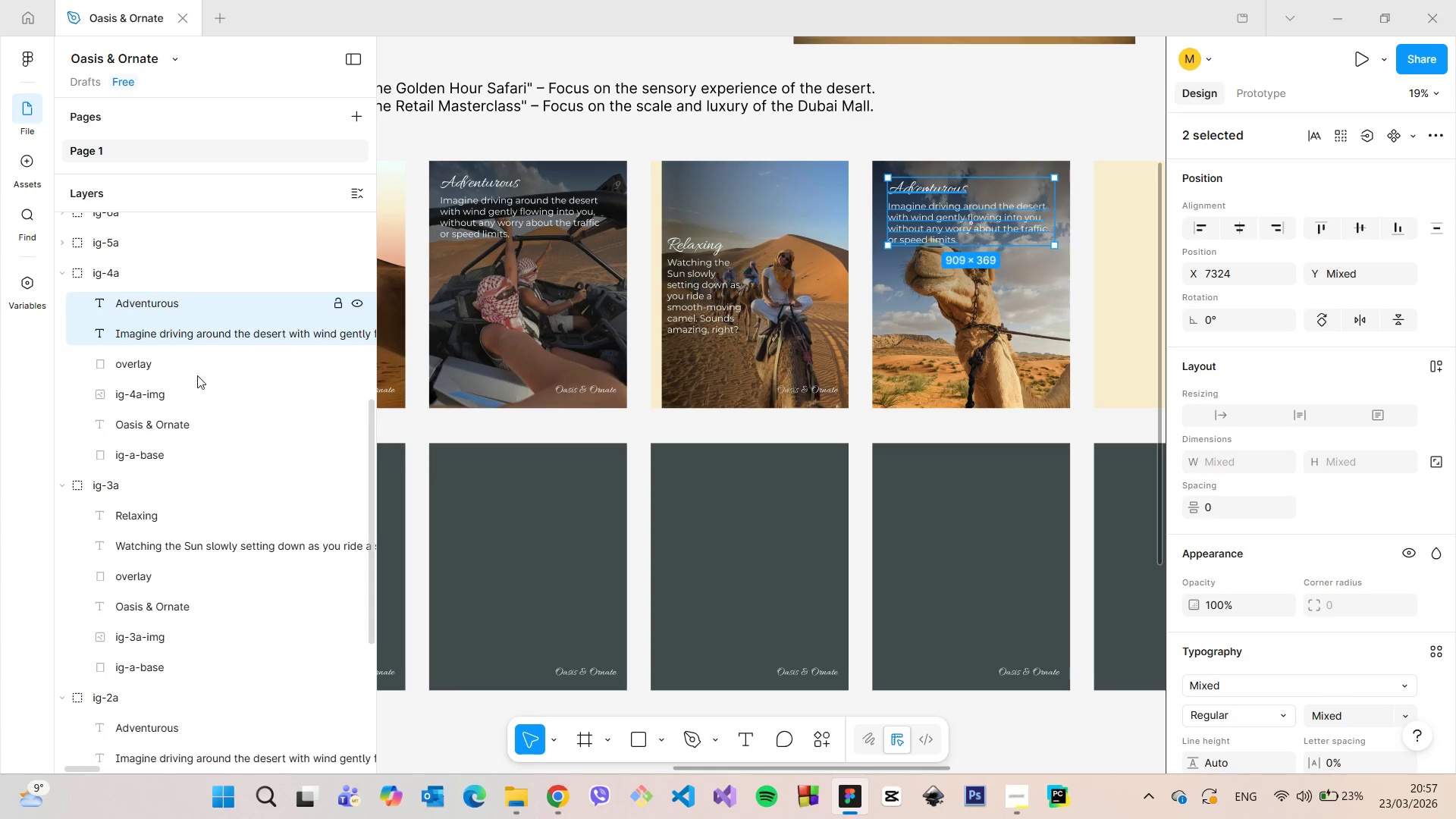 
scroll: coordinate [148, 457], scroll_direction: up, amount: 2.0
 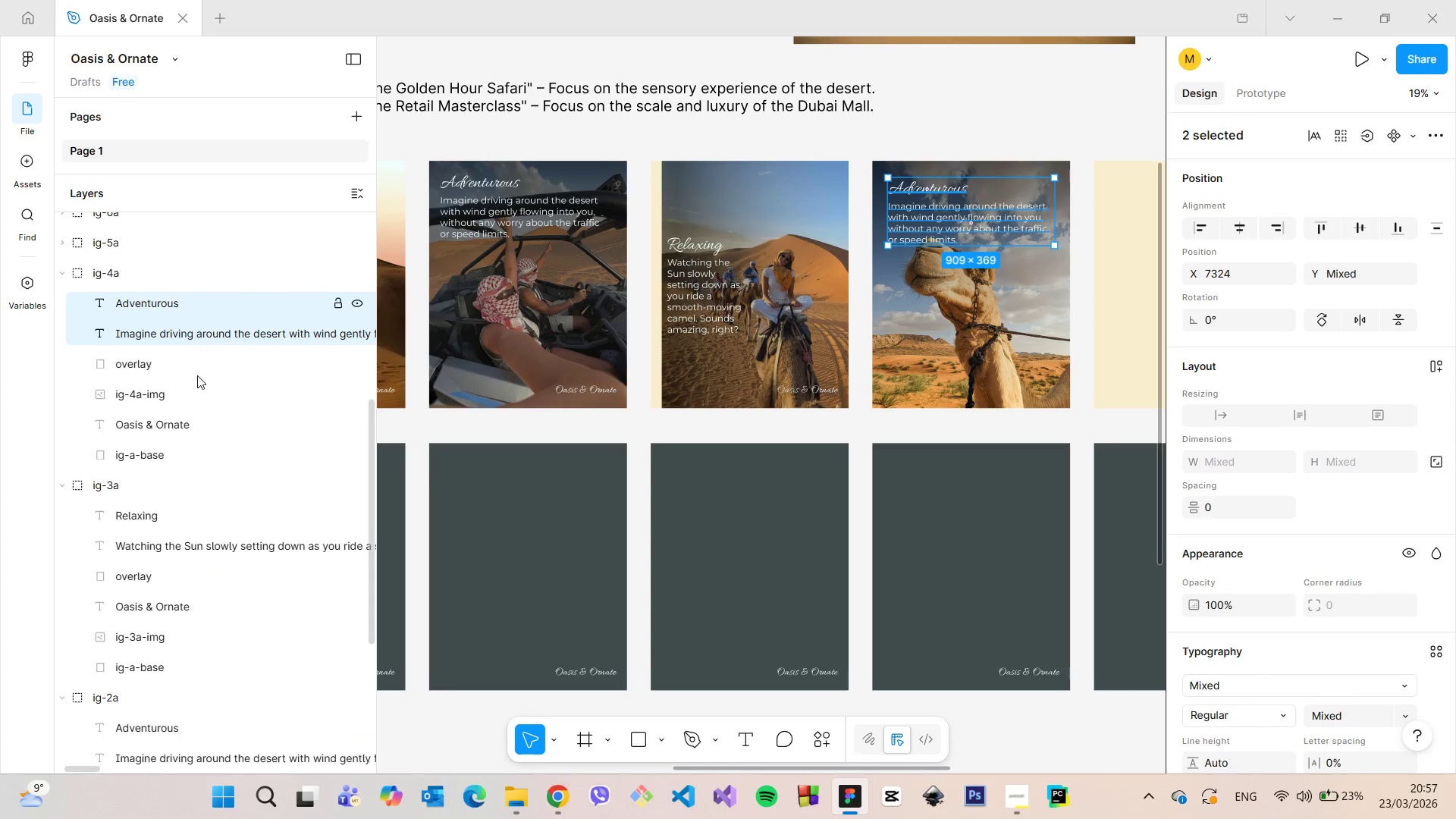 
left_click([185, 429])
 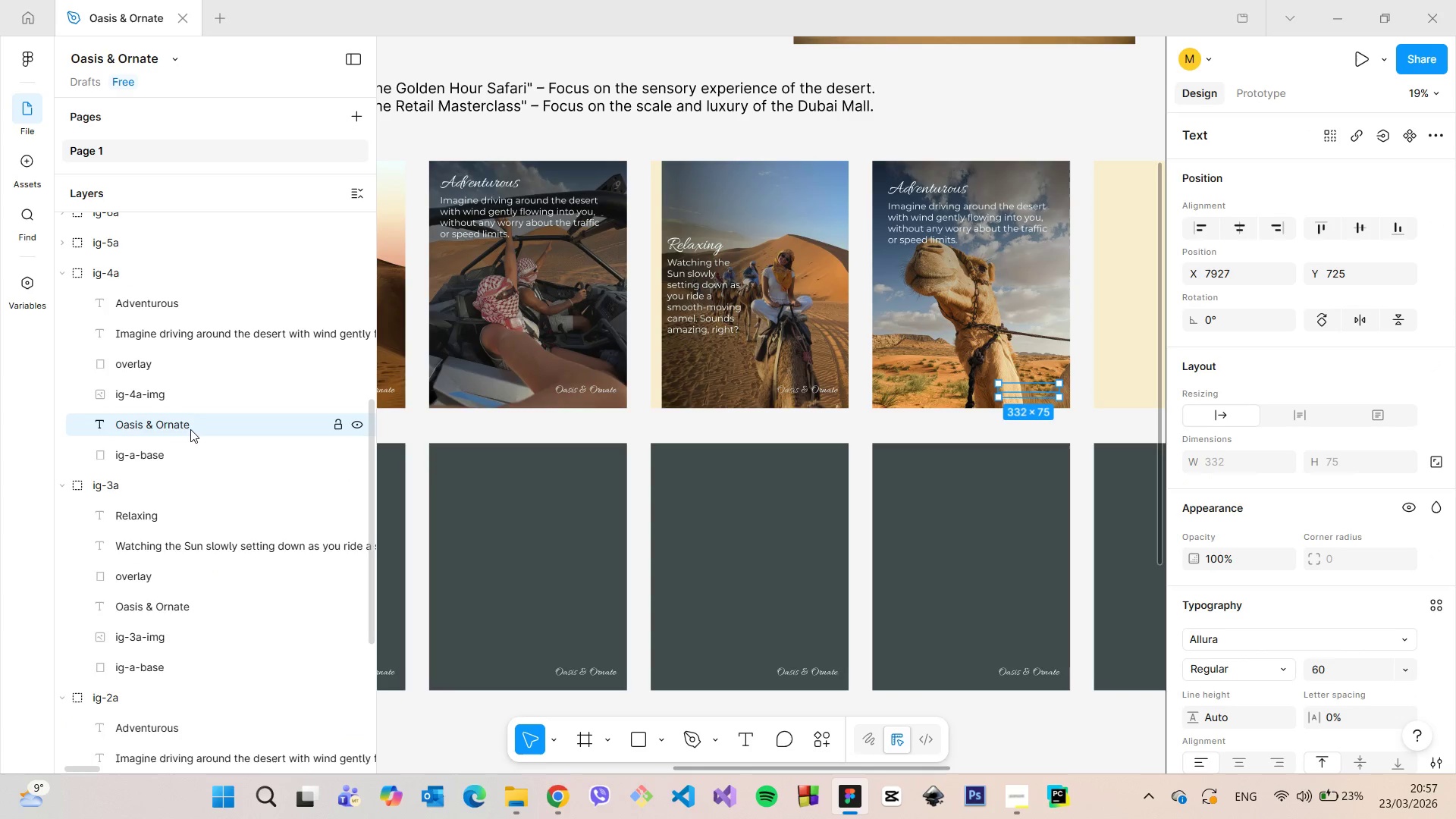 
left_click_drag(start_coordinate=[190, 429], to_coordinate=[188, 362])
 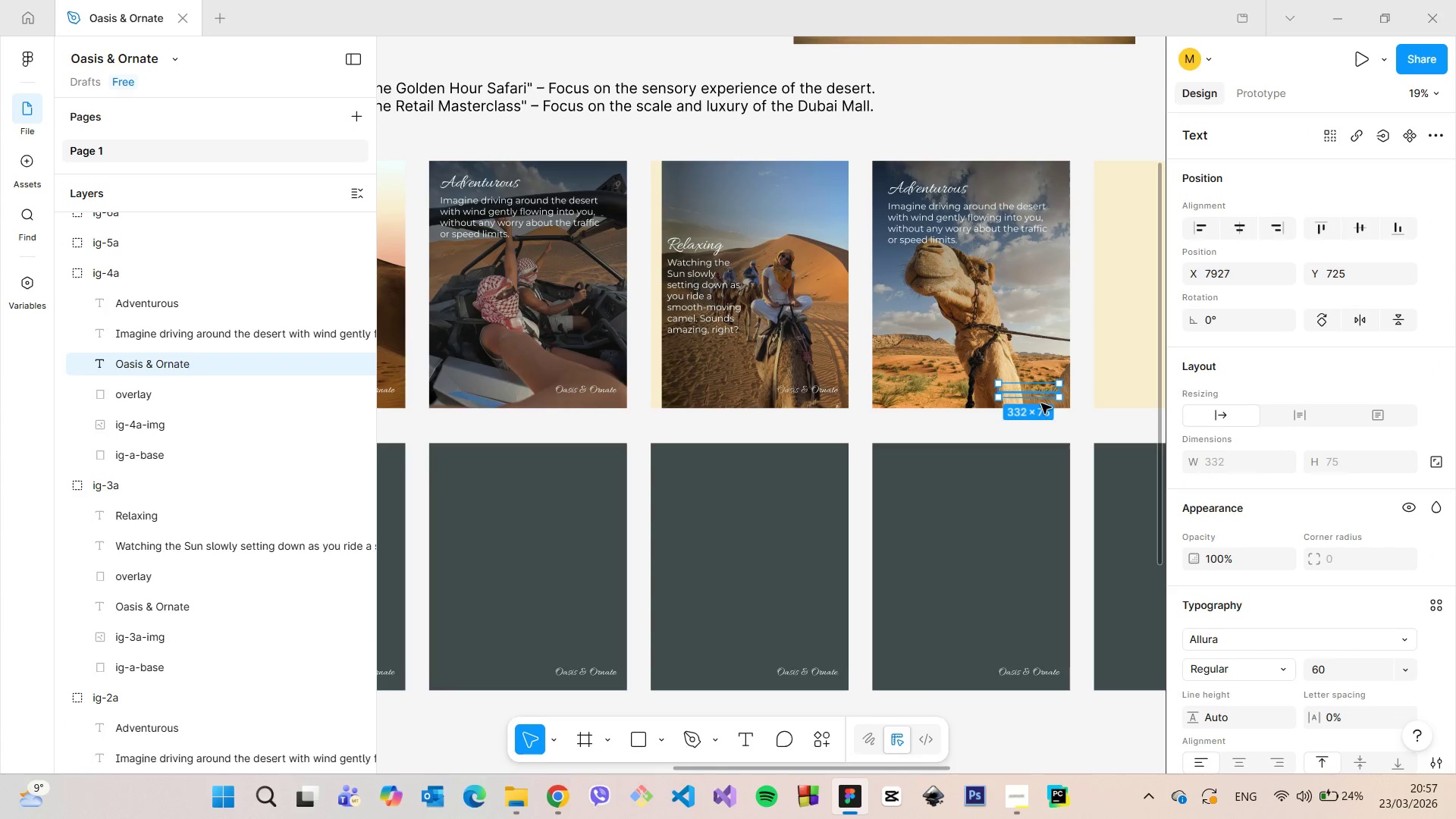 
scroll: coordinate [1068, 400], scroll_direction: up, amount: 11.0
 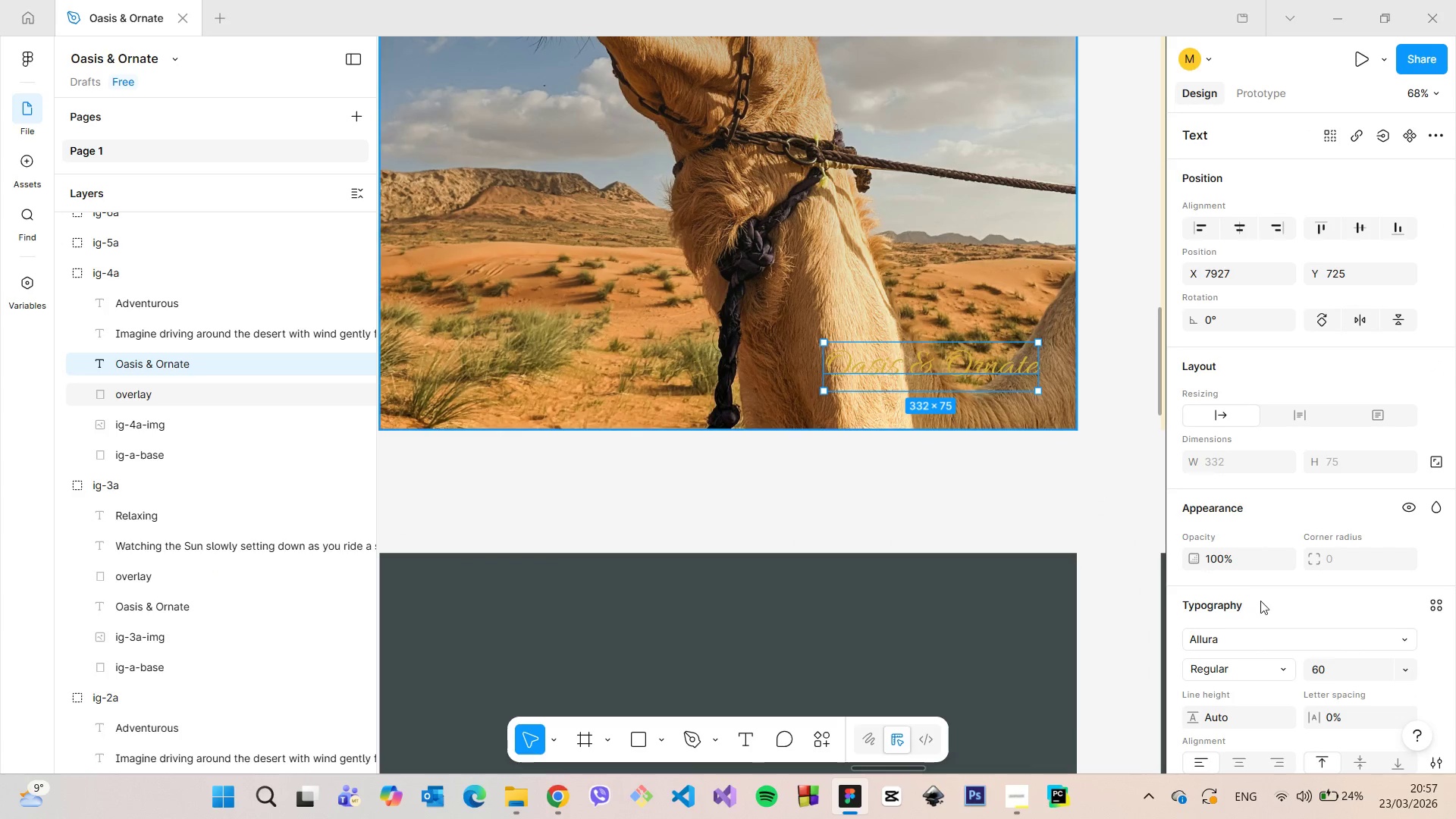 
scroll: coordinate [1251, 610], scroll_direction: down, amount: 5.0
 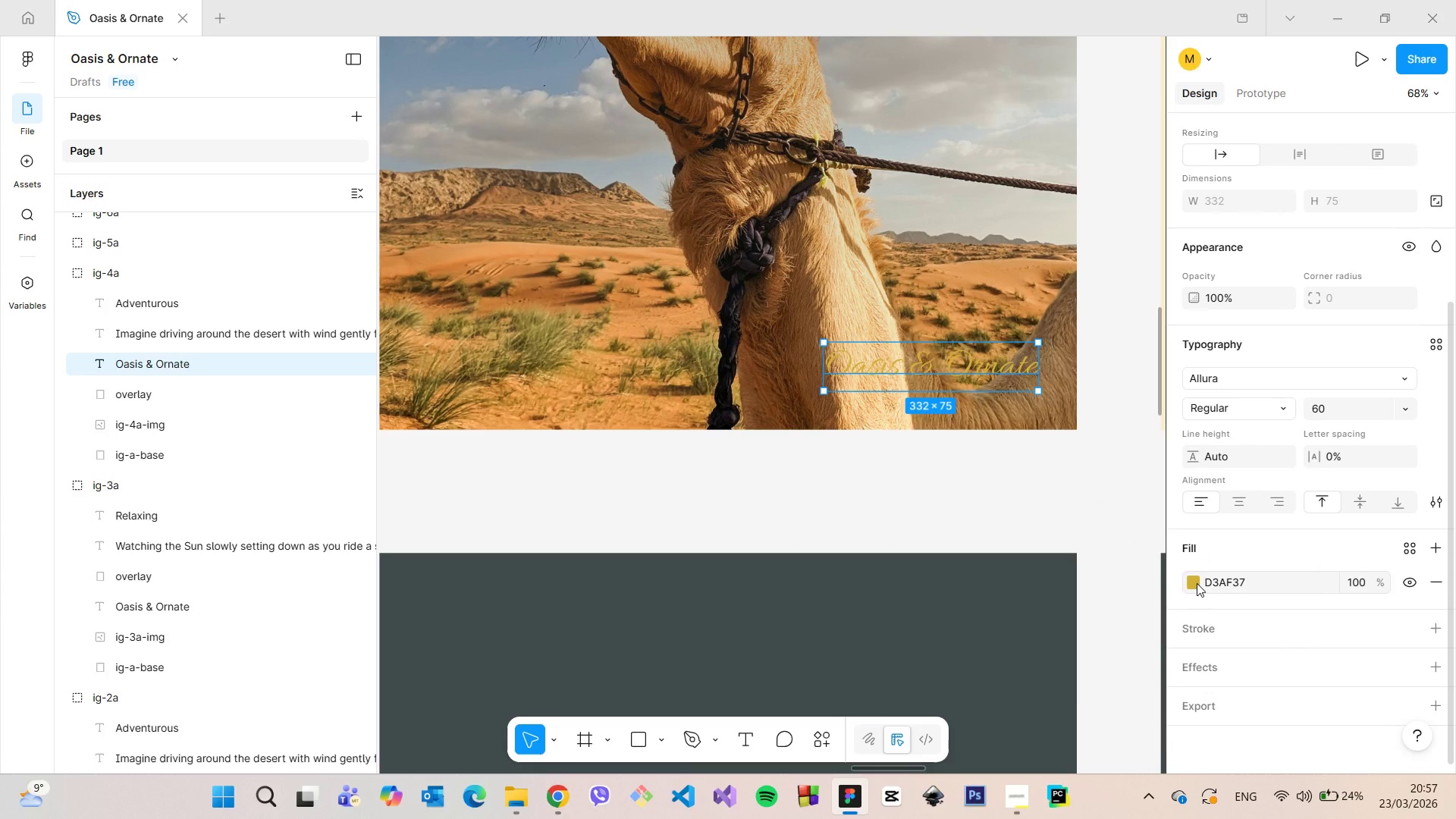 
left_click([1197, 583])
 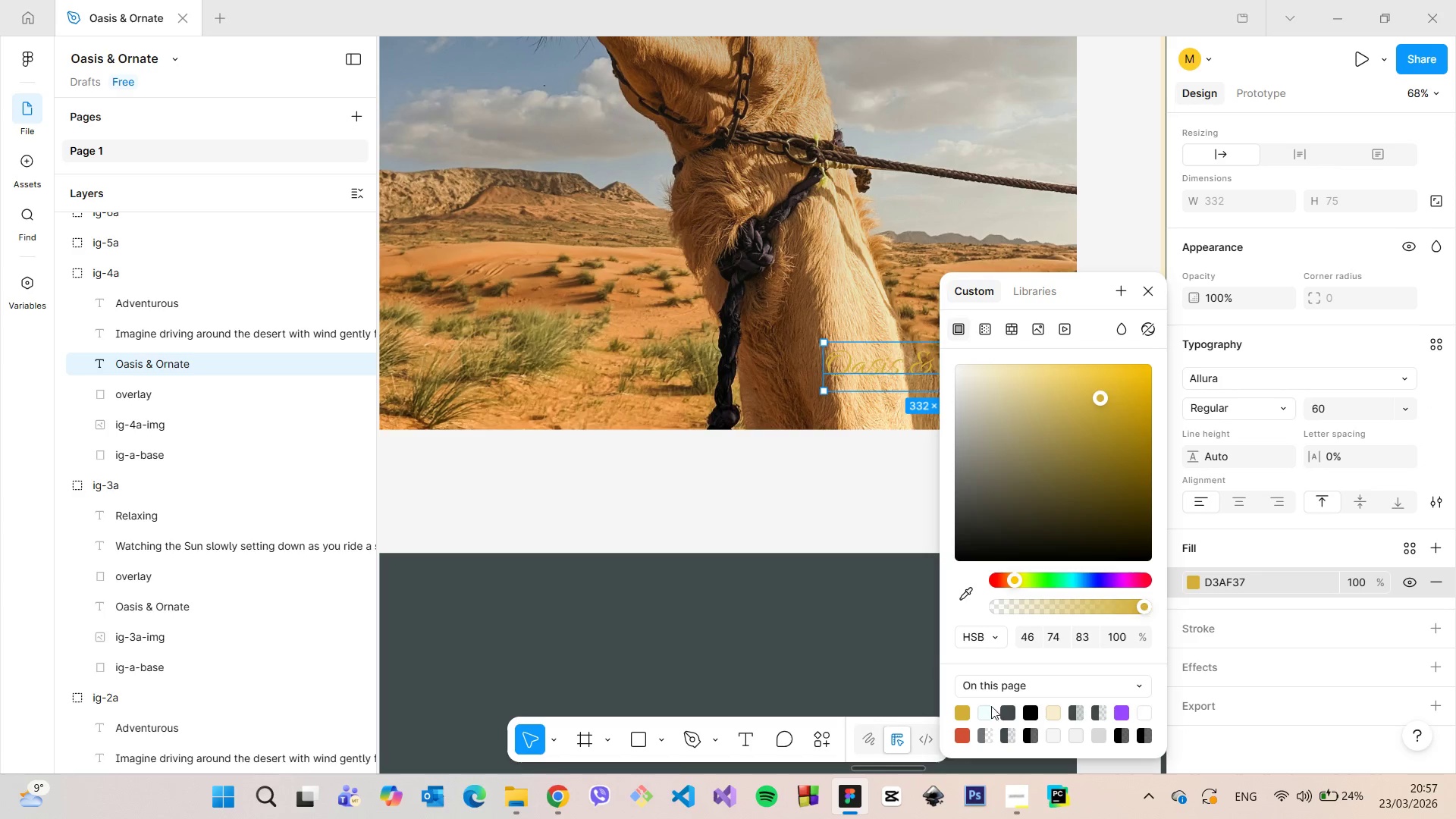 
left_click([984, 710])
 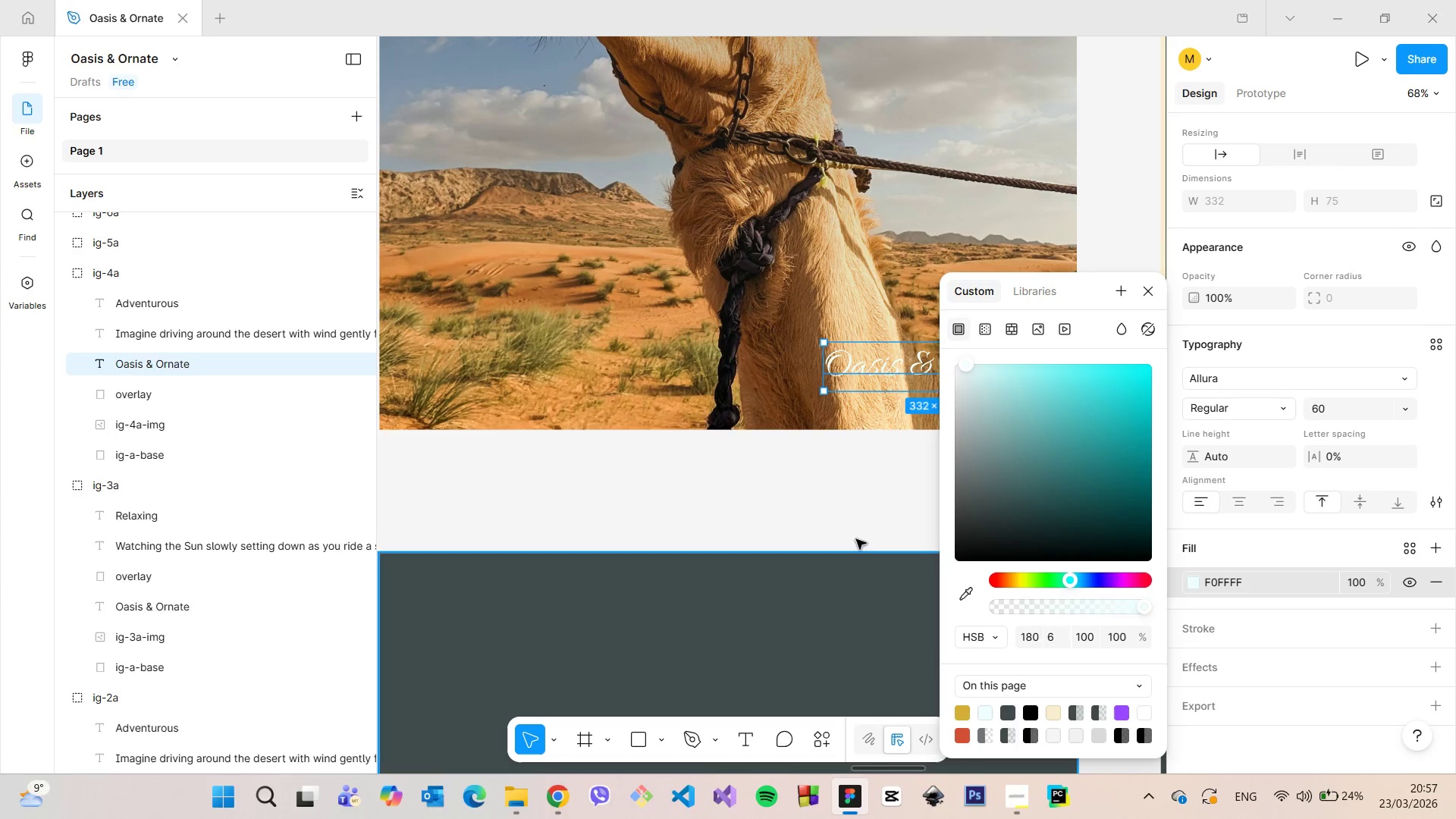 
left_click([856, 539])
 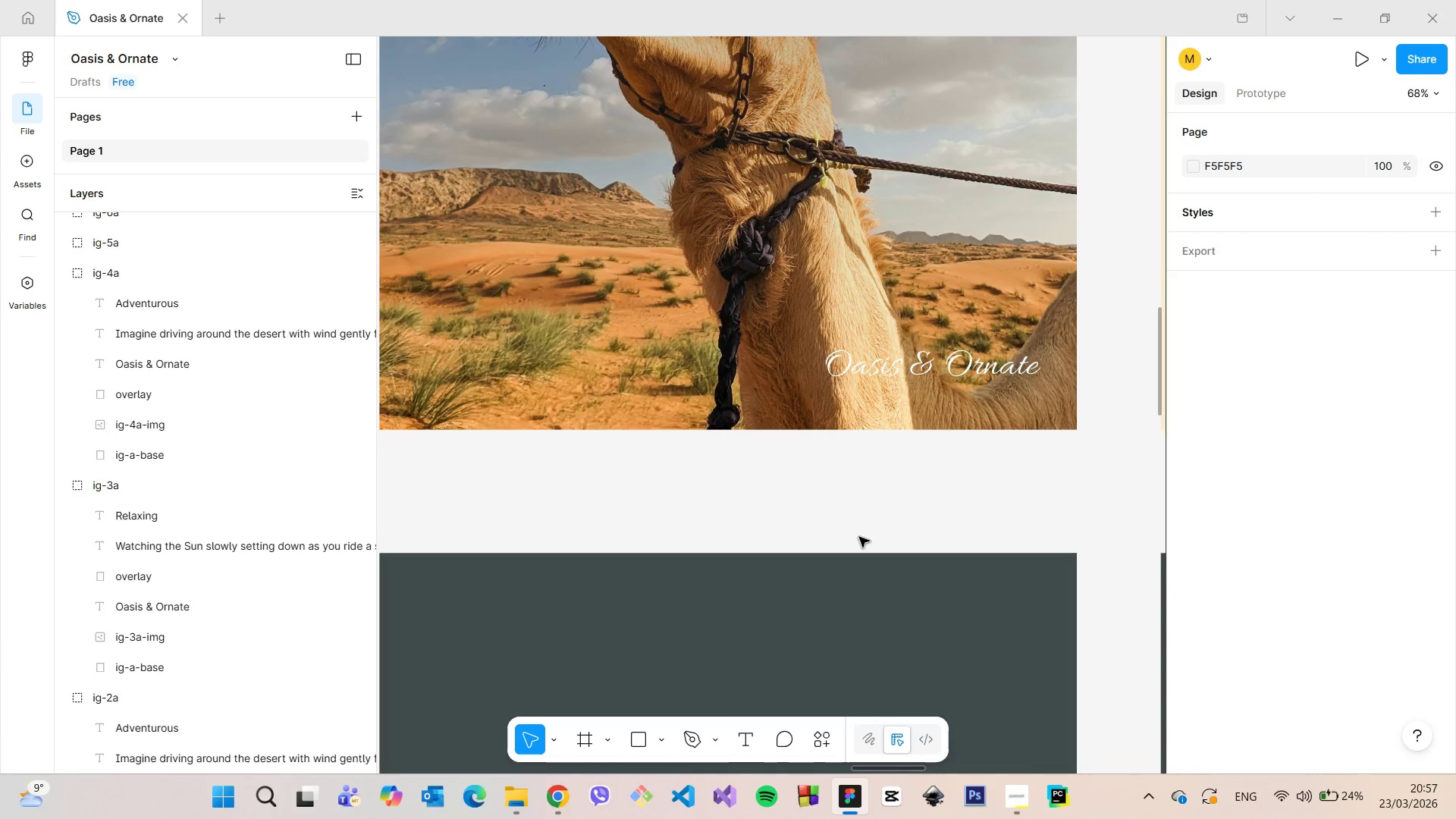 
scroll: coordinate [861, 537], scroll_direction: down, amount: 5.0
 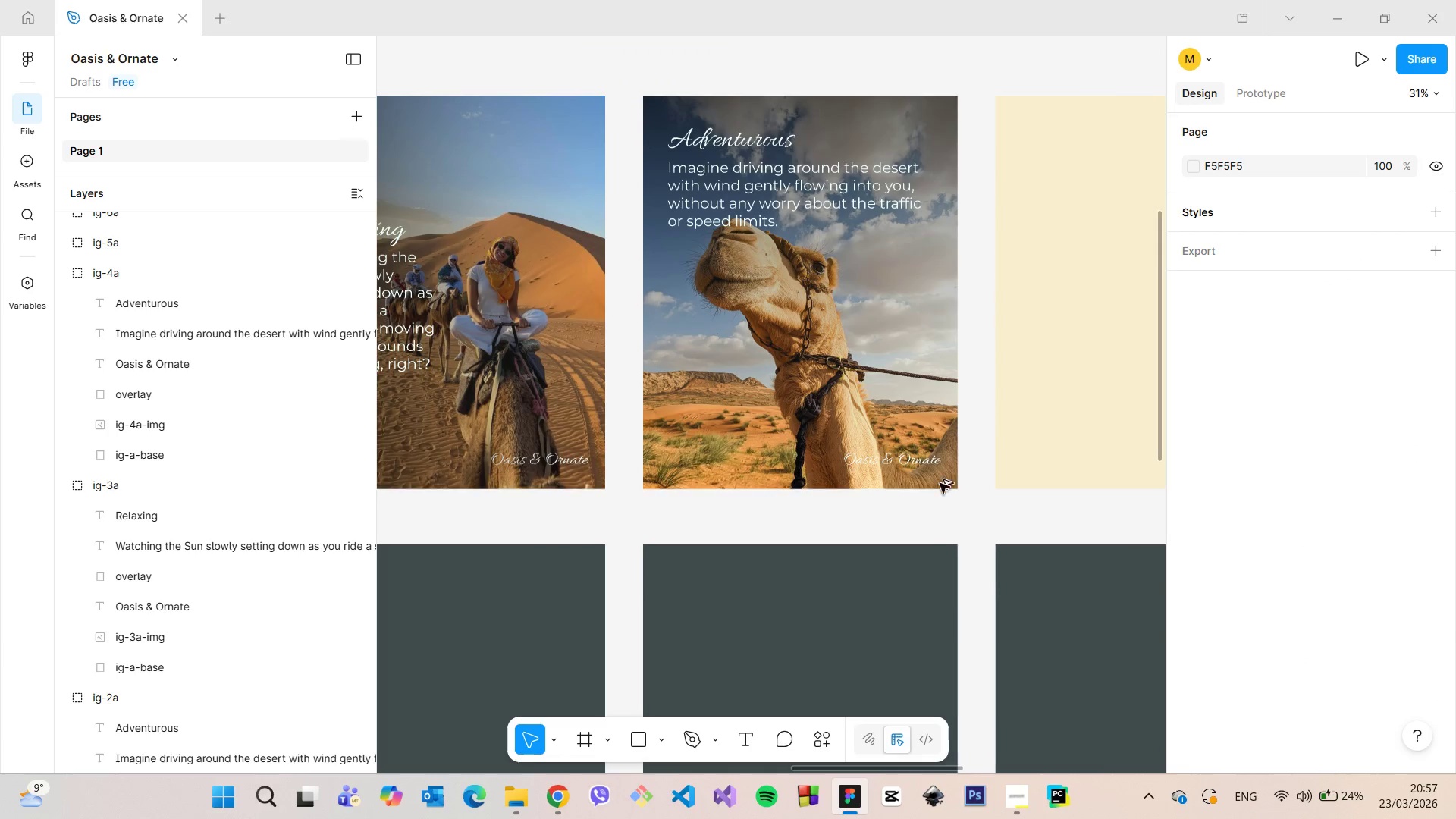 
hold_key(key=AltLeft, duration=0.67)
 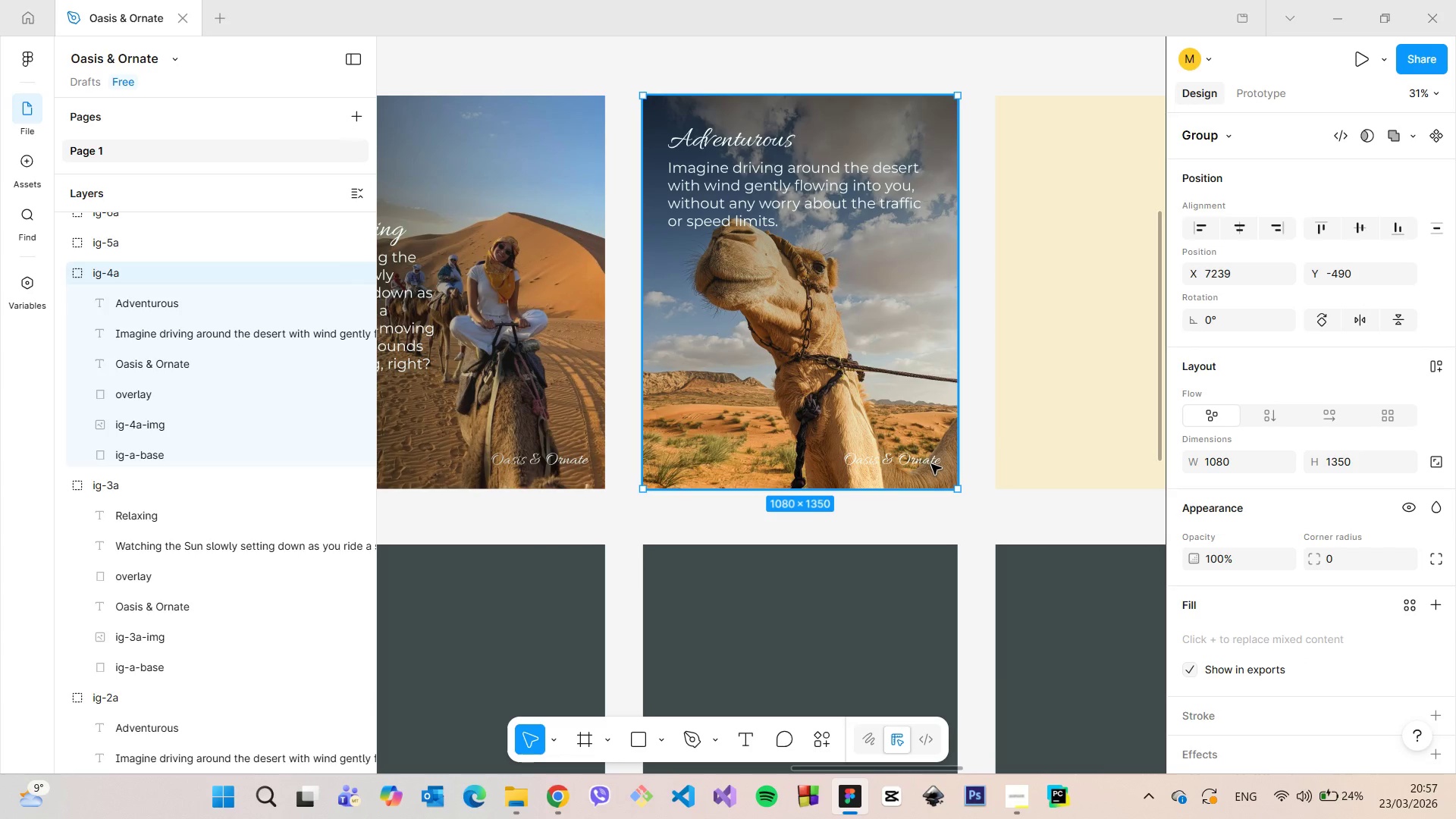 
double_click([931, 464])
 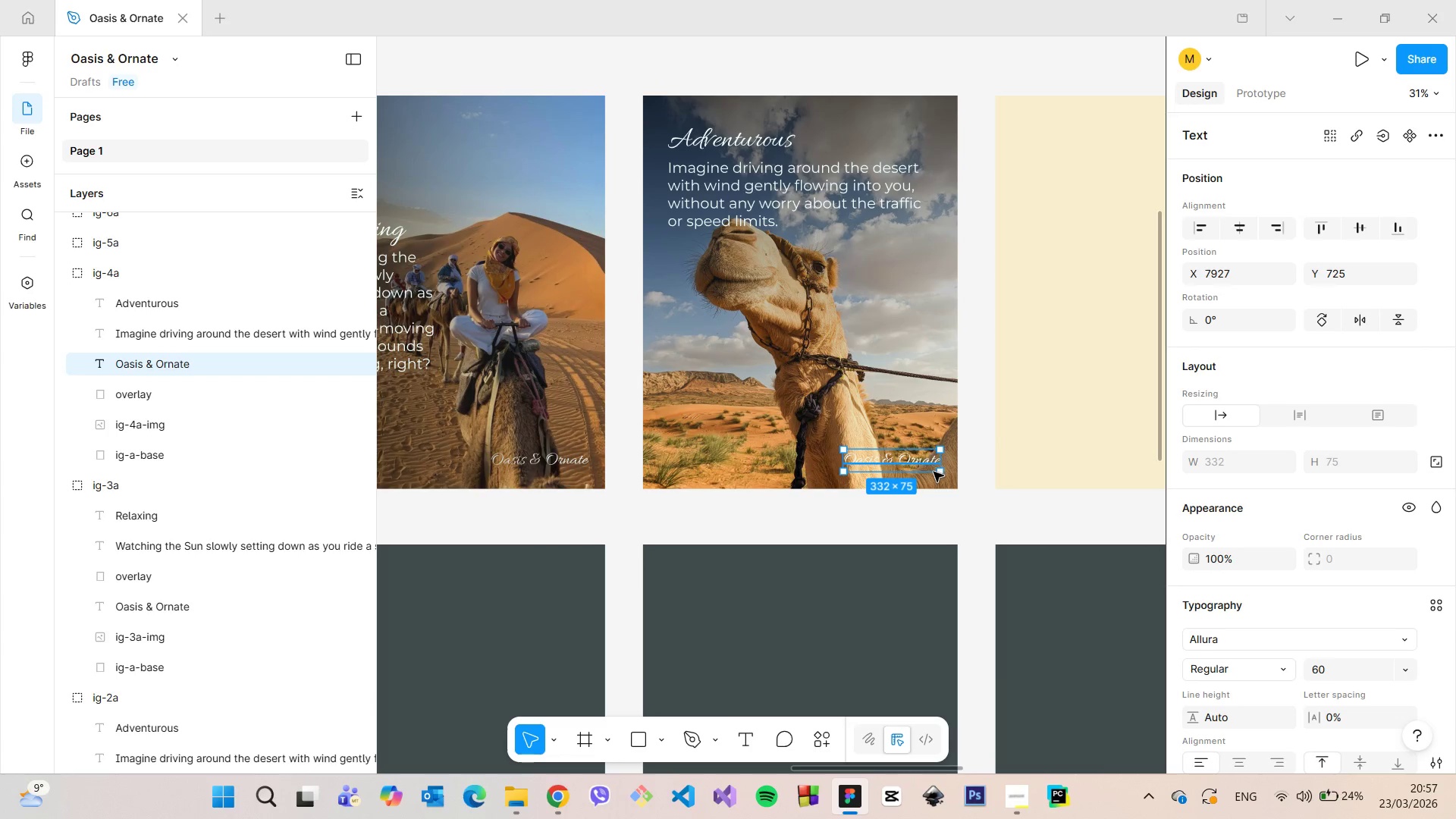 
hold_key(key=AltLeft, duration=0.7)
 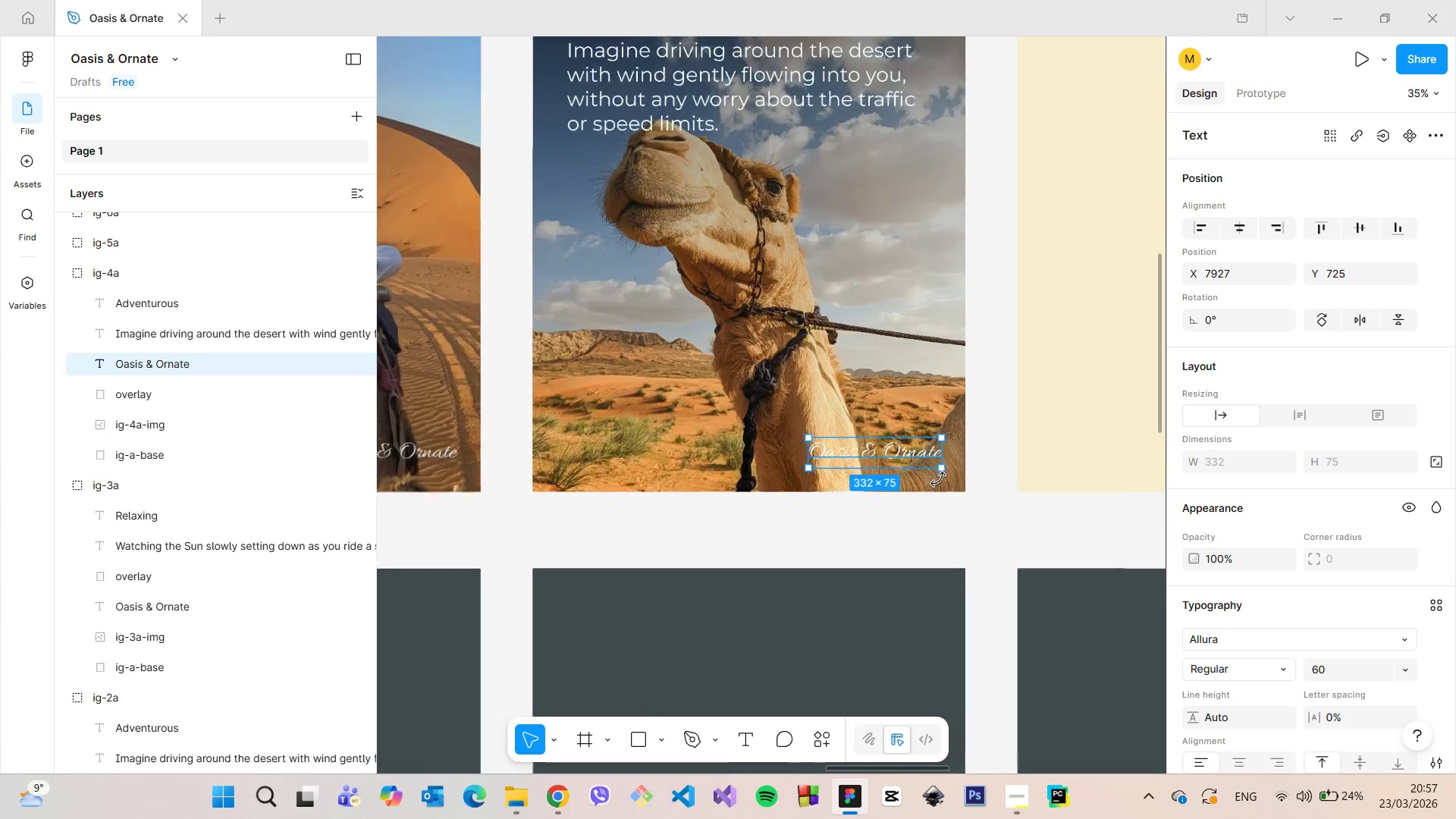 
left_click([914, 444])
 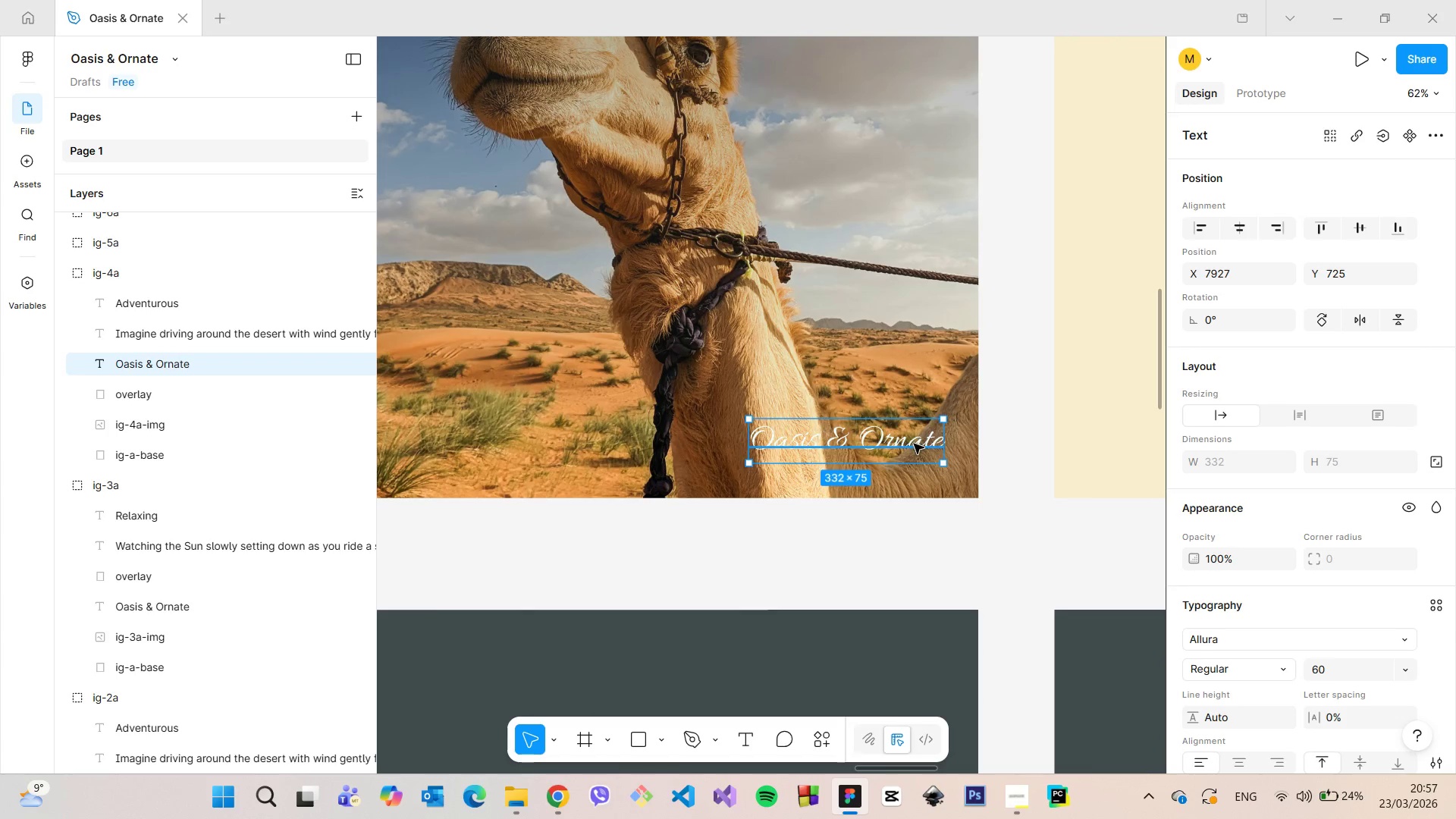 
scroll: coordinate [938, 479], scroll_direction: up, amount: 6.0
 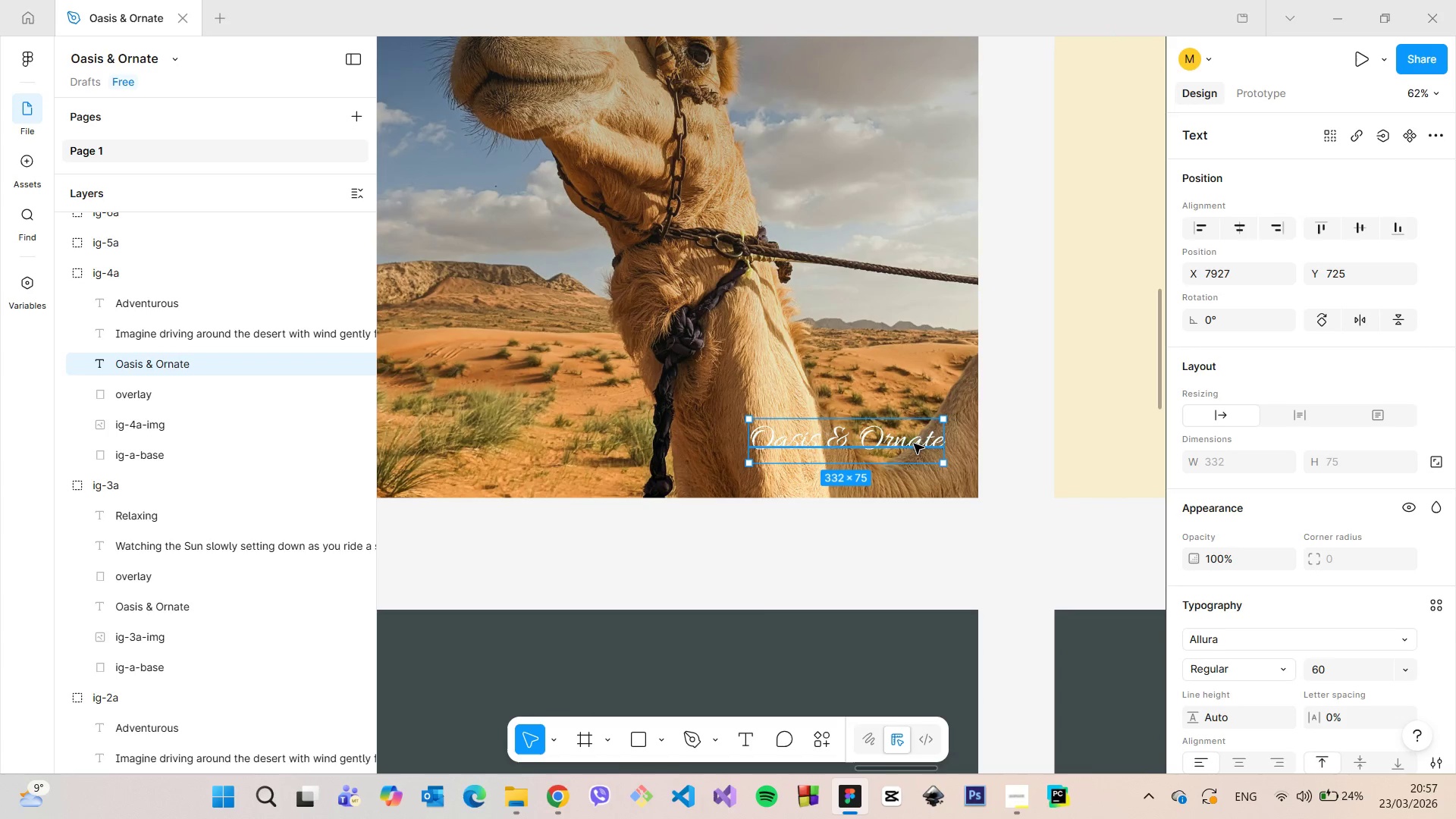 
double_click([914, 444])
 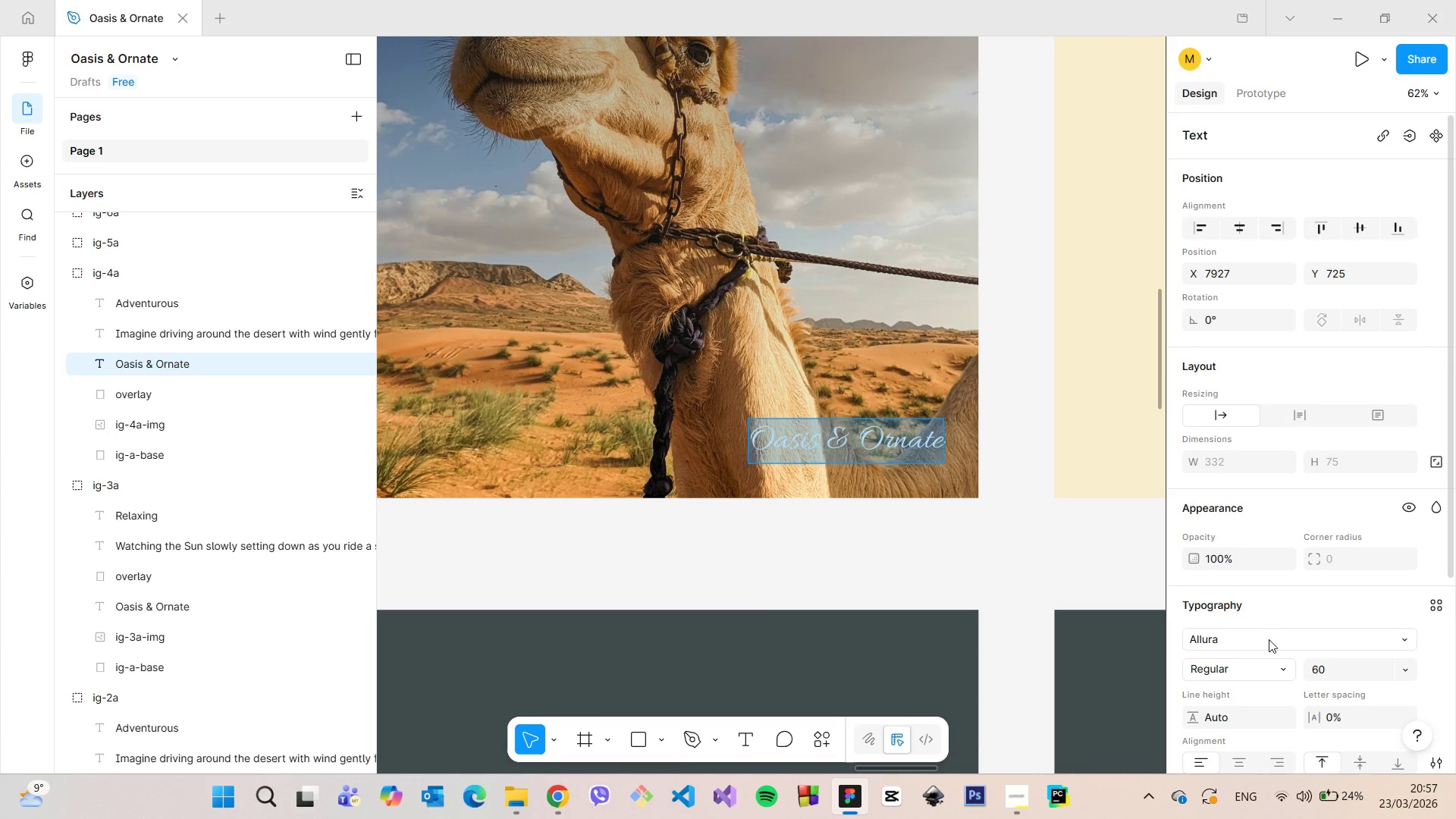 
scroll: coordinate [1269, 639], scroll_direction: down, amount: 3.0
 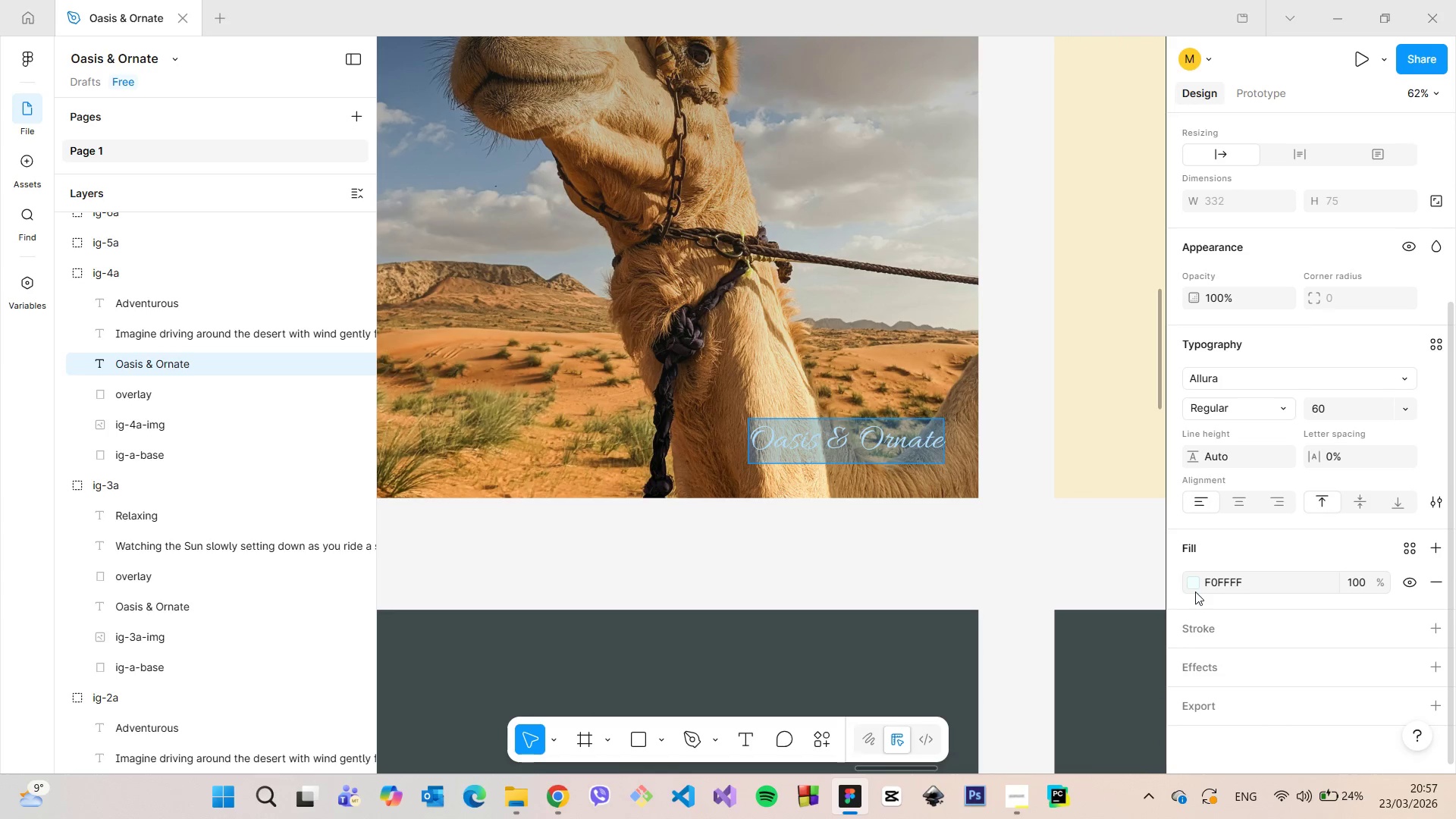 
left_click([1195, 592])
 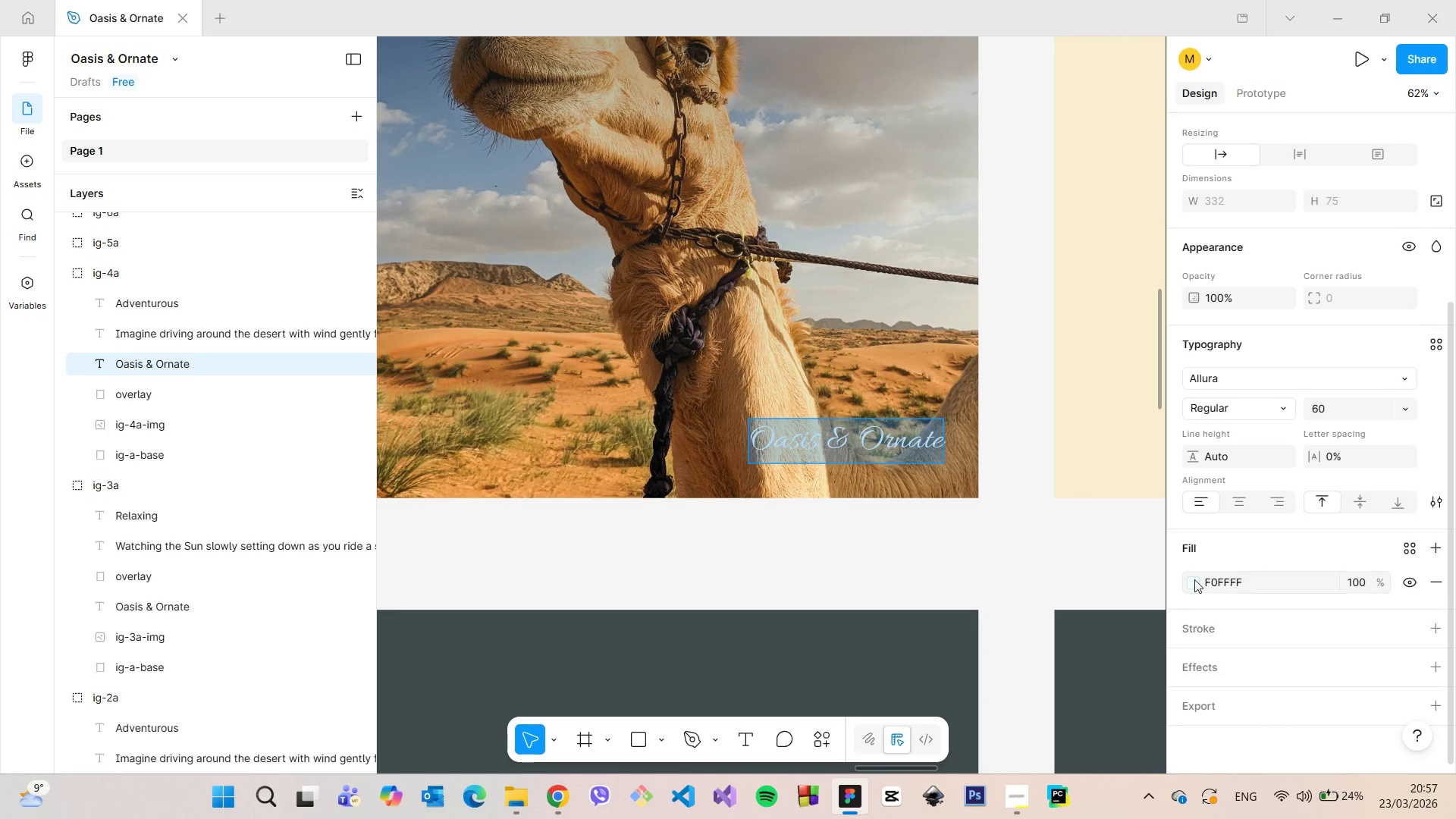 
left_click([1197, 578])
 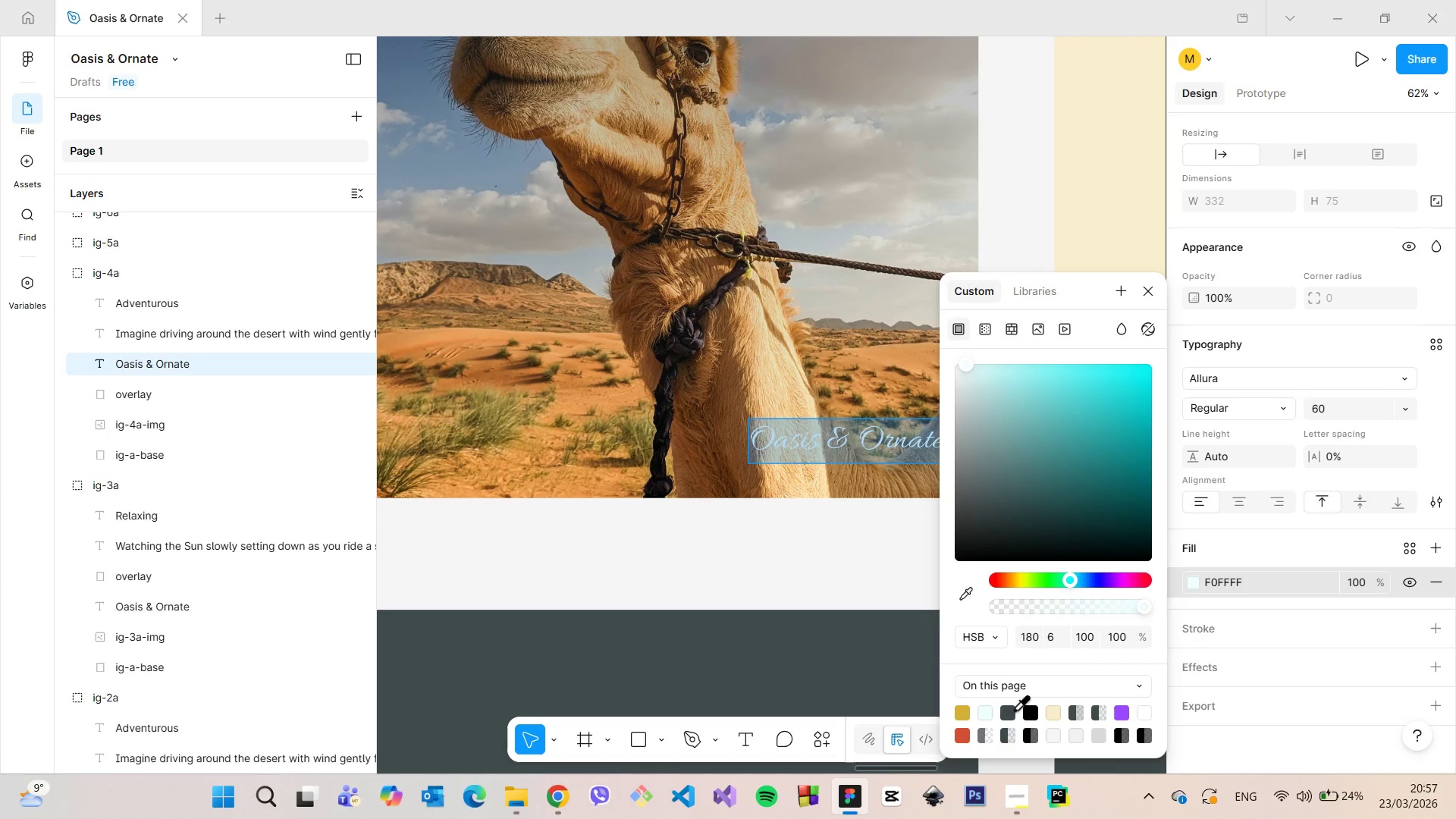 
left_click([1010, 710])
 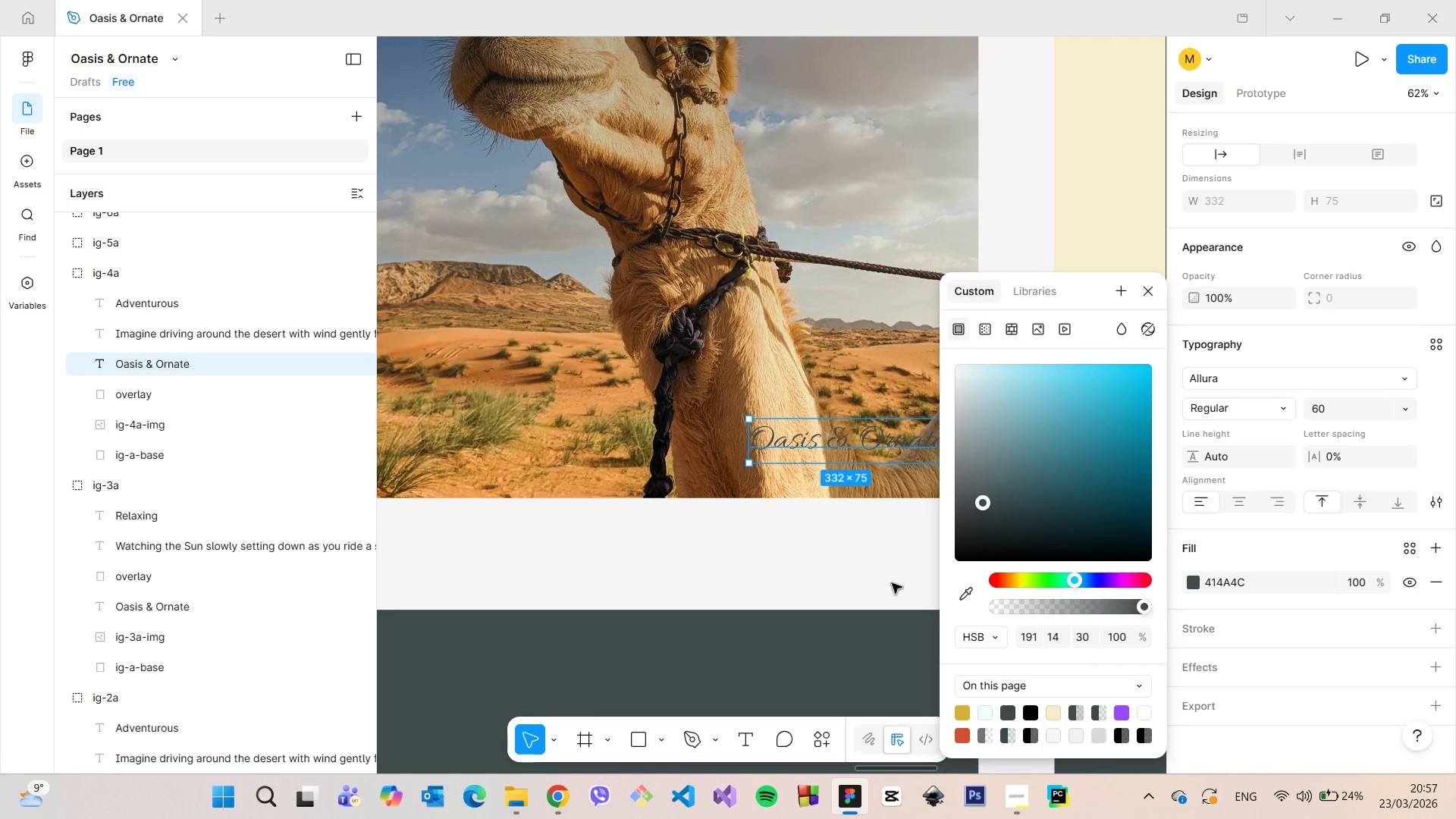 
double_click([892, 583])
 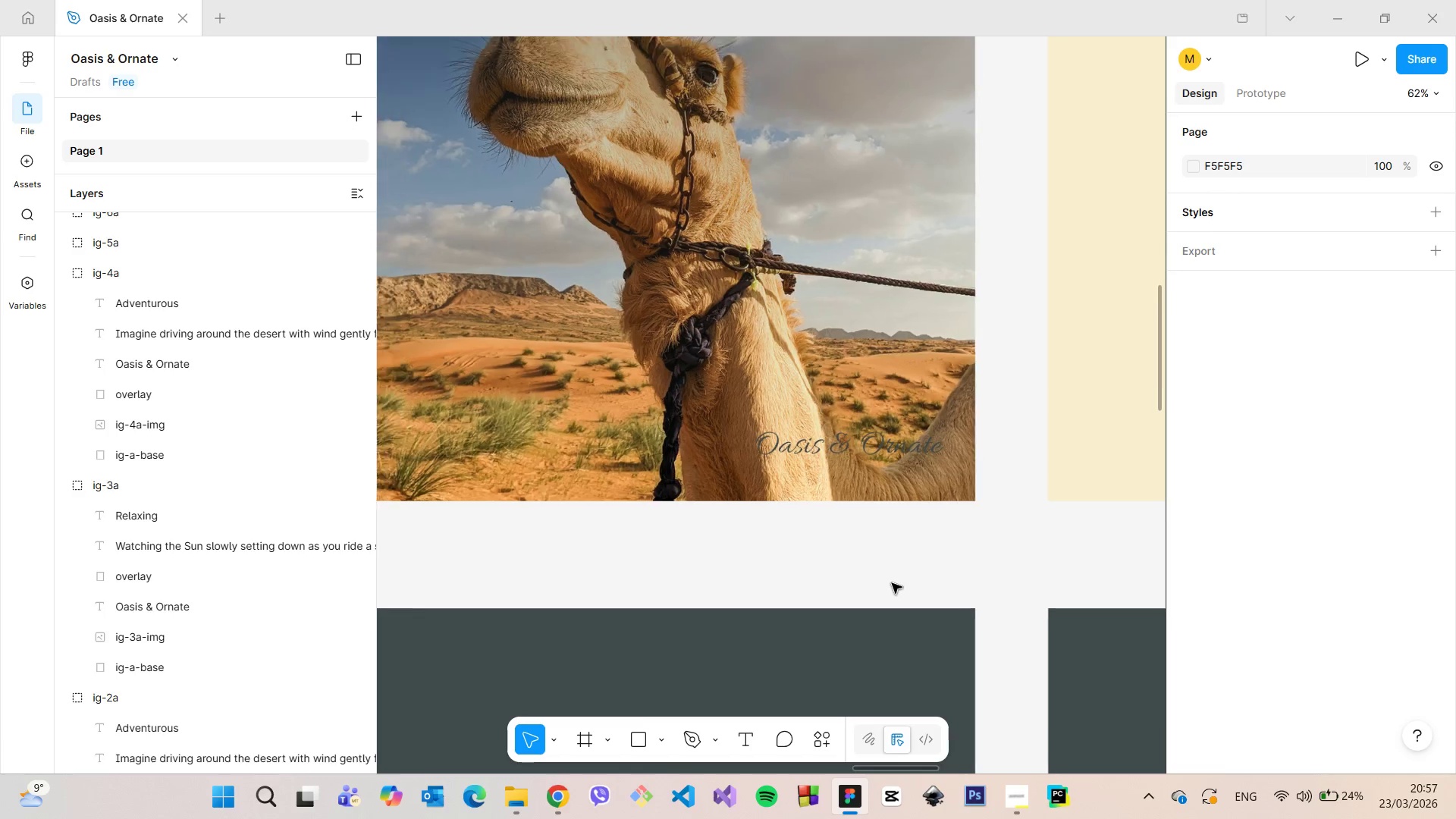 
scroll: coordinate [892, 583], scroll_direction: down, amount: 7.0
 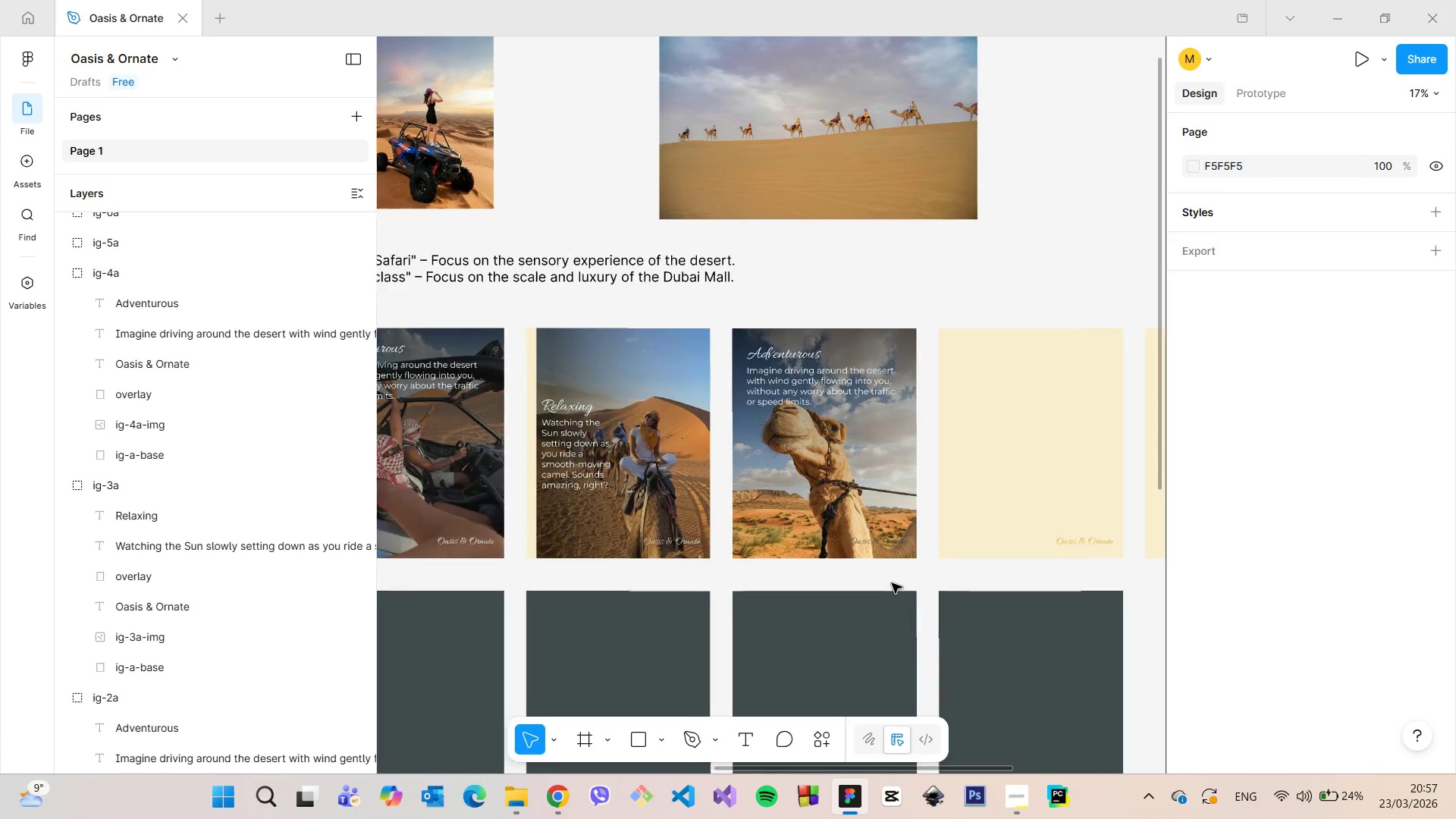 
scroll: coordinate [892, 583], scroll_direction: up, amount: 5.0
 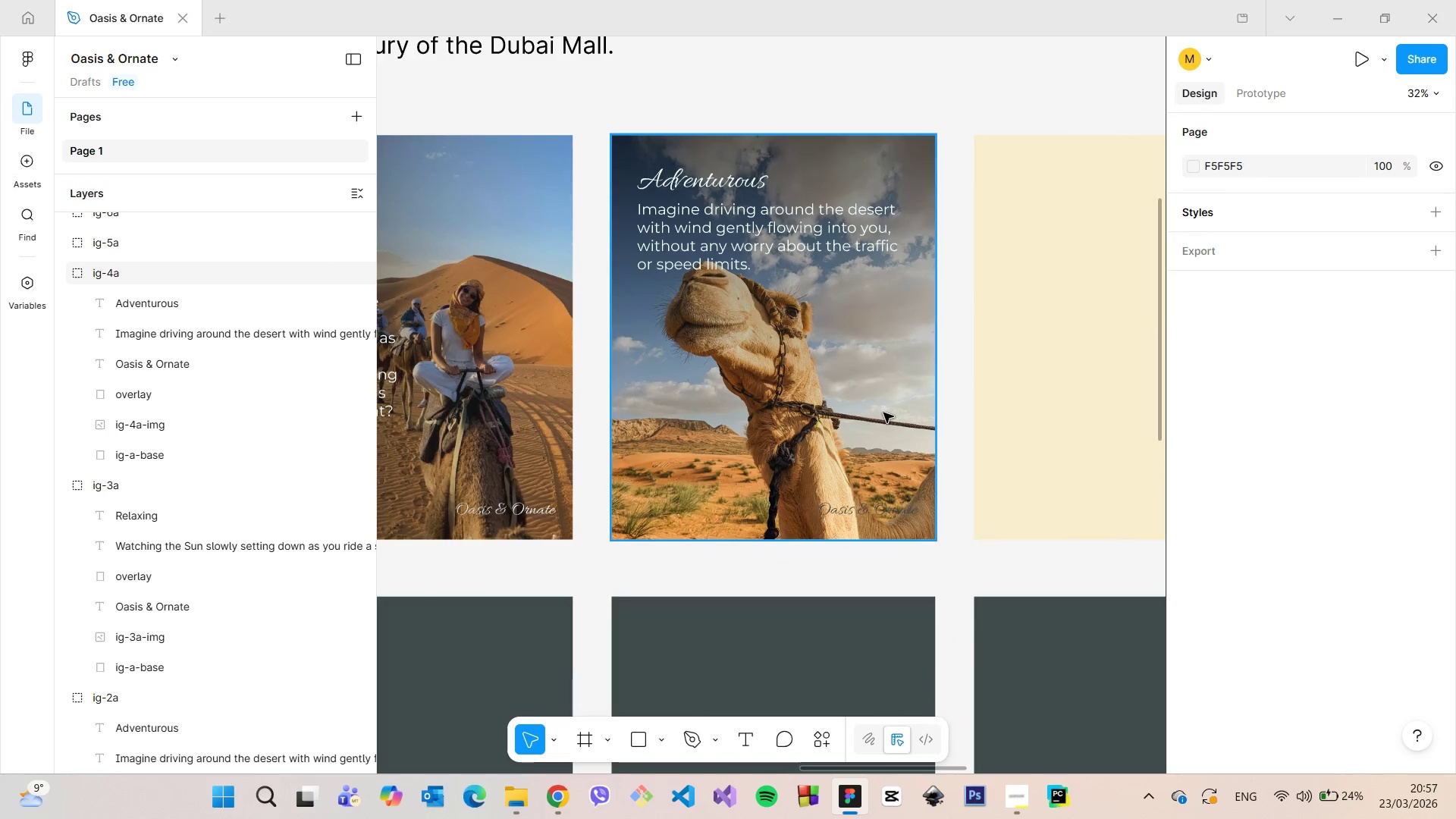 
left_click([883, 413])
 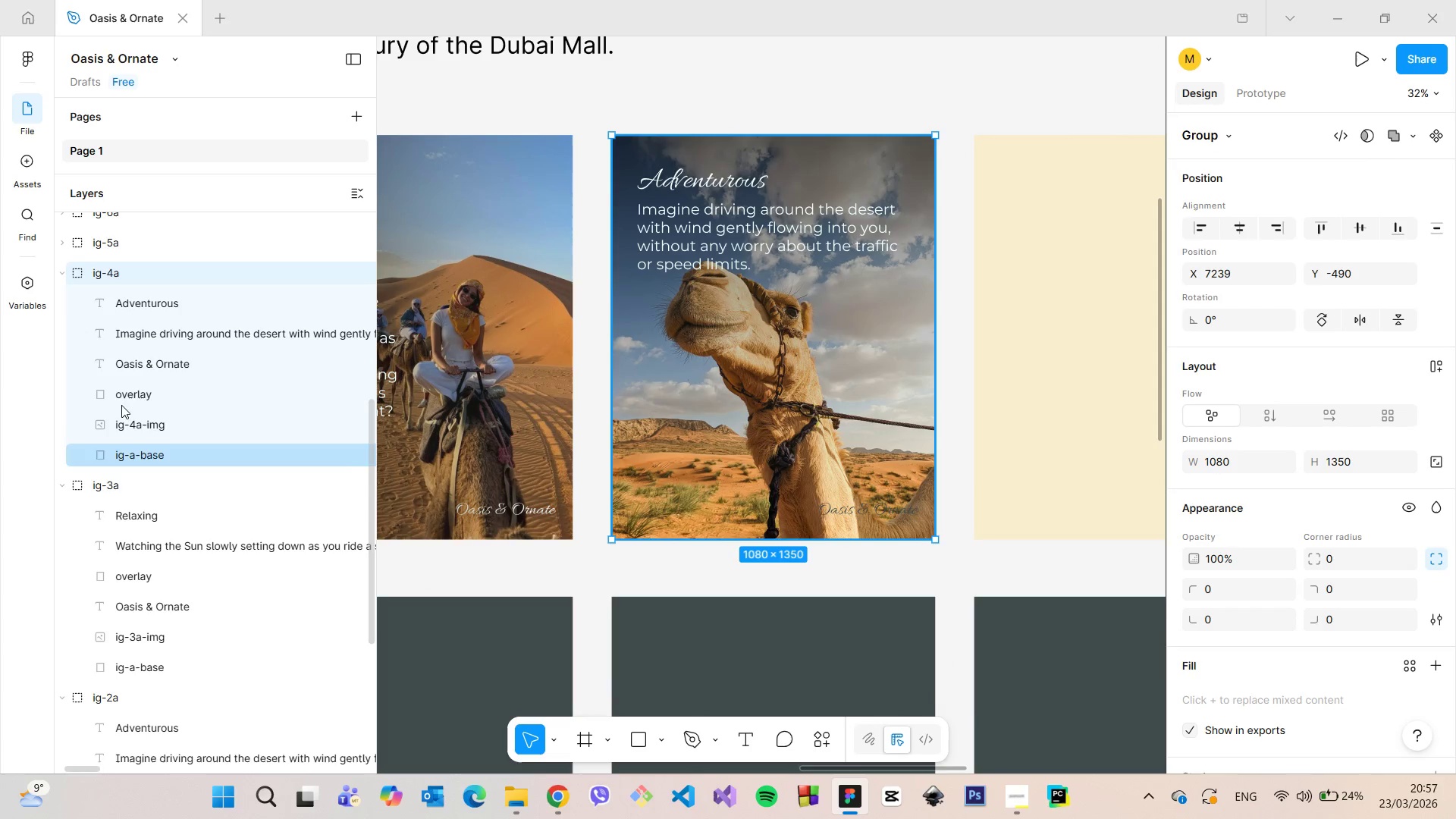 
left_click([143, 378])
 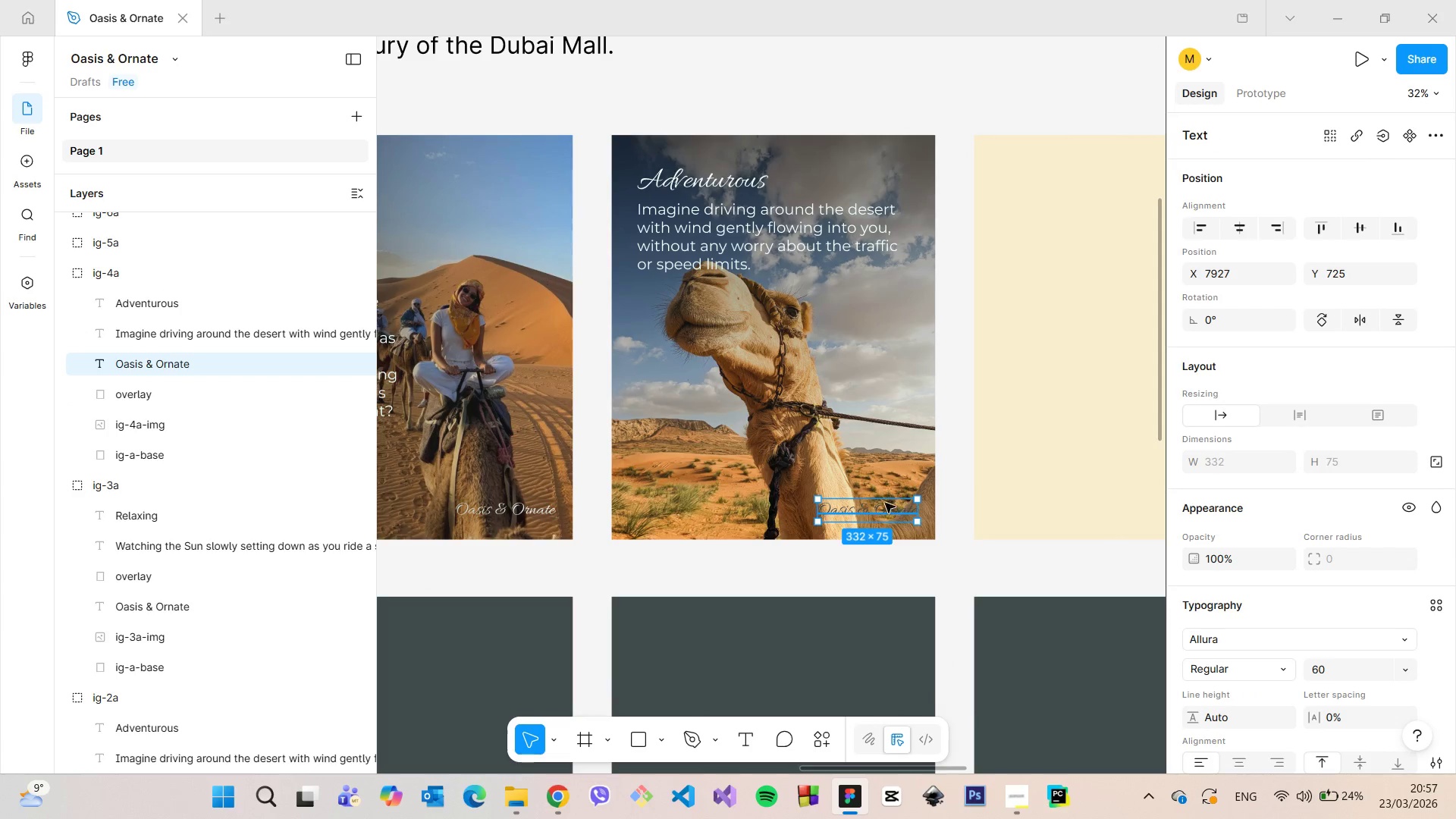 
double_click([879, 506])
 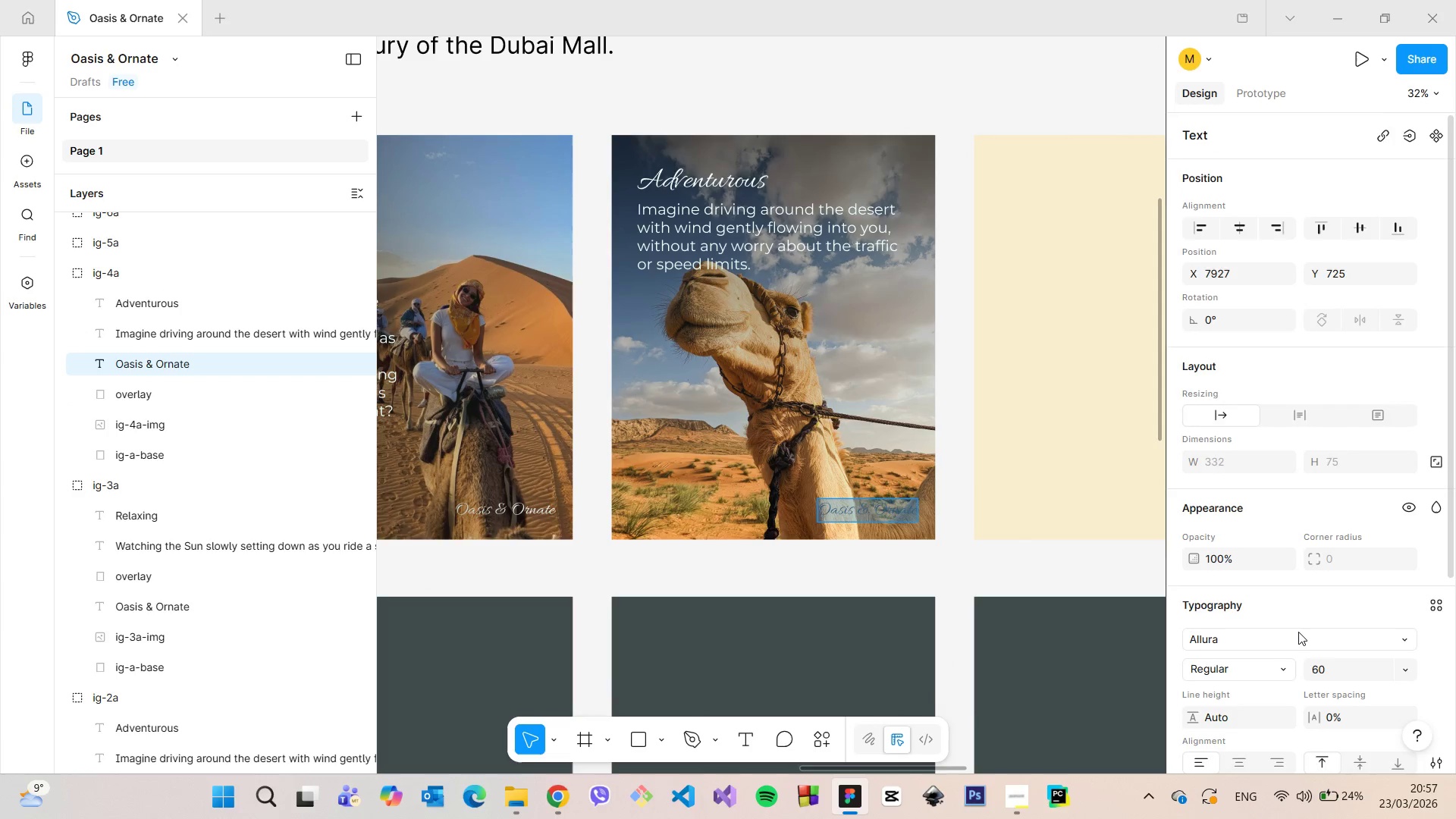 
scroll: coordinate [1298, 632], scroll_direction: down, amount: 3.0
 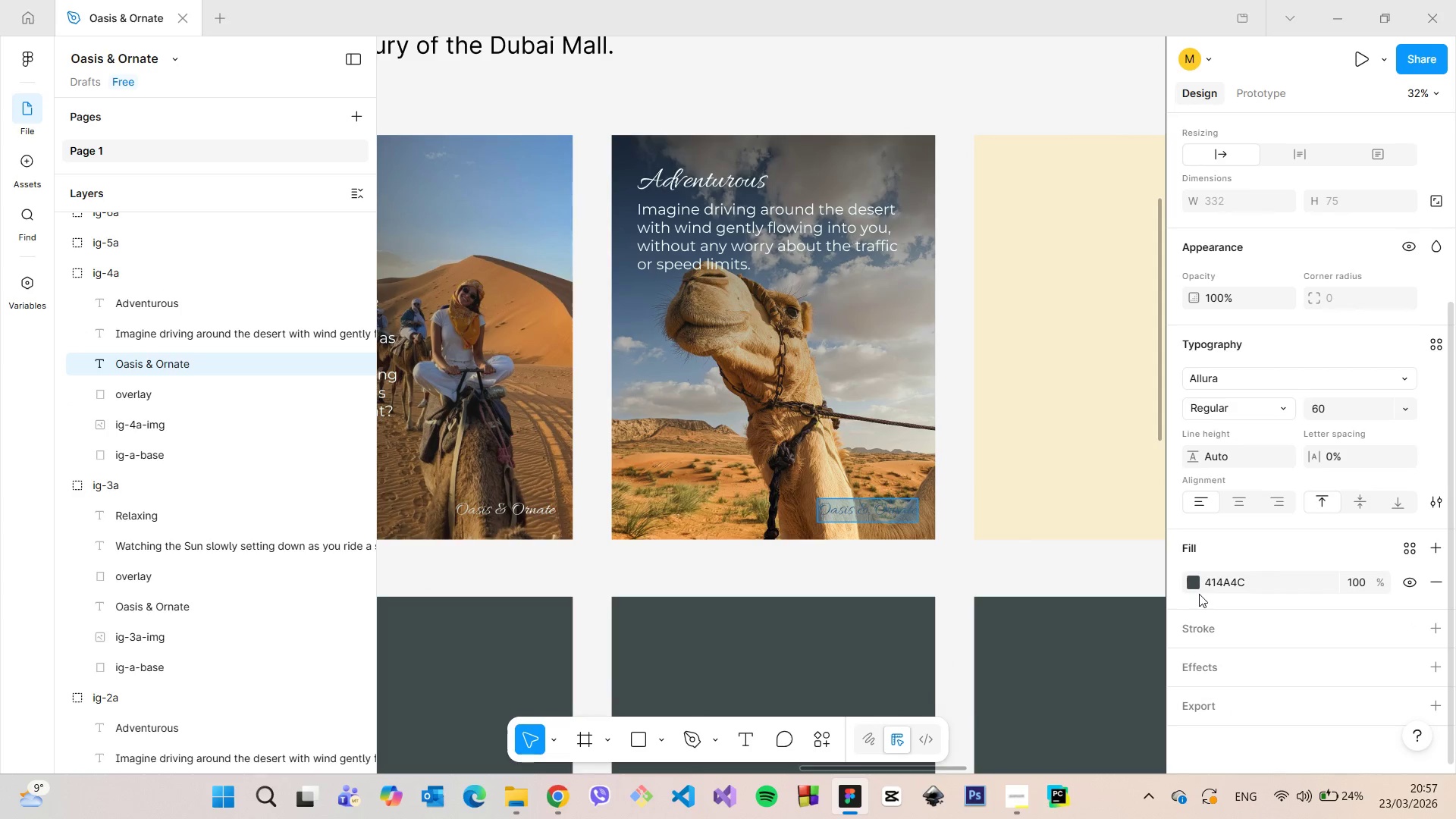 
left_click([1194, 587])
 